 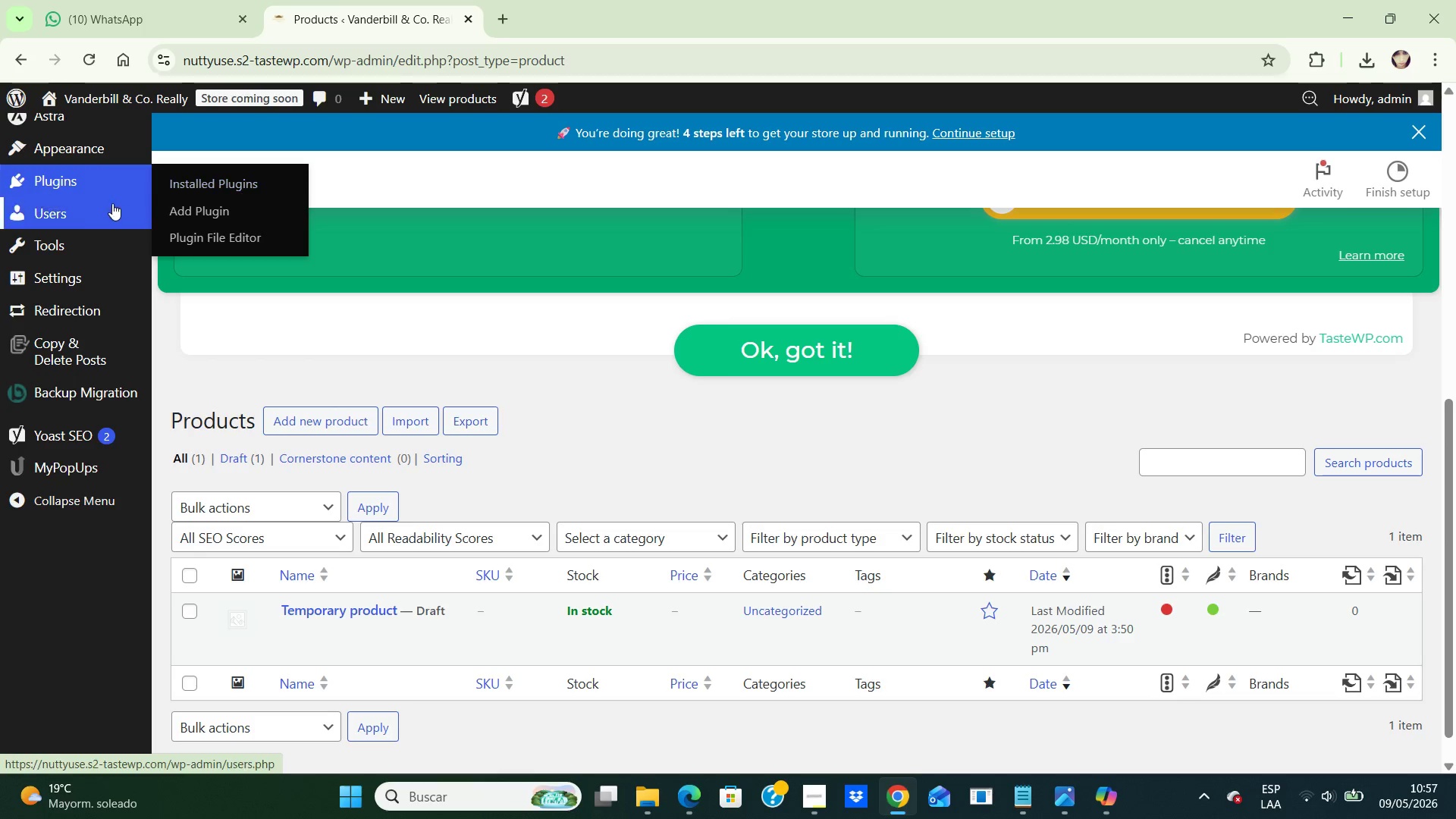 
scroll: coordinate [253, 600], scroll_direction: up, amount: 7.0
 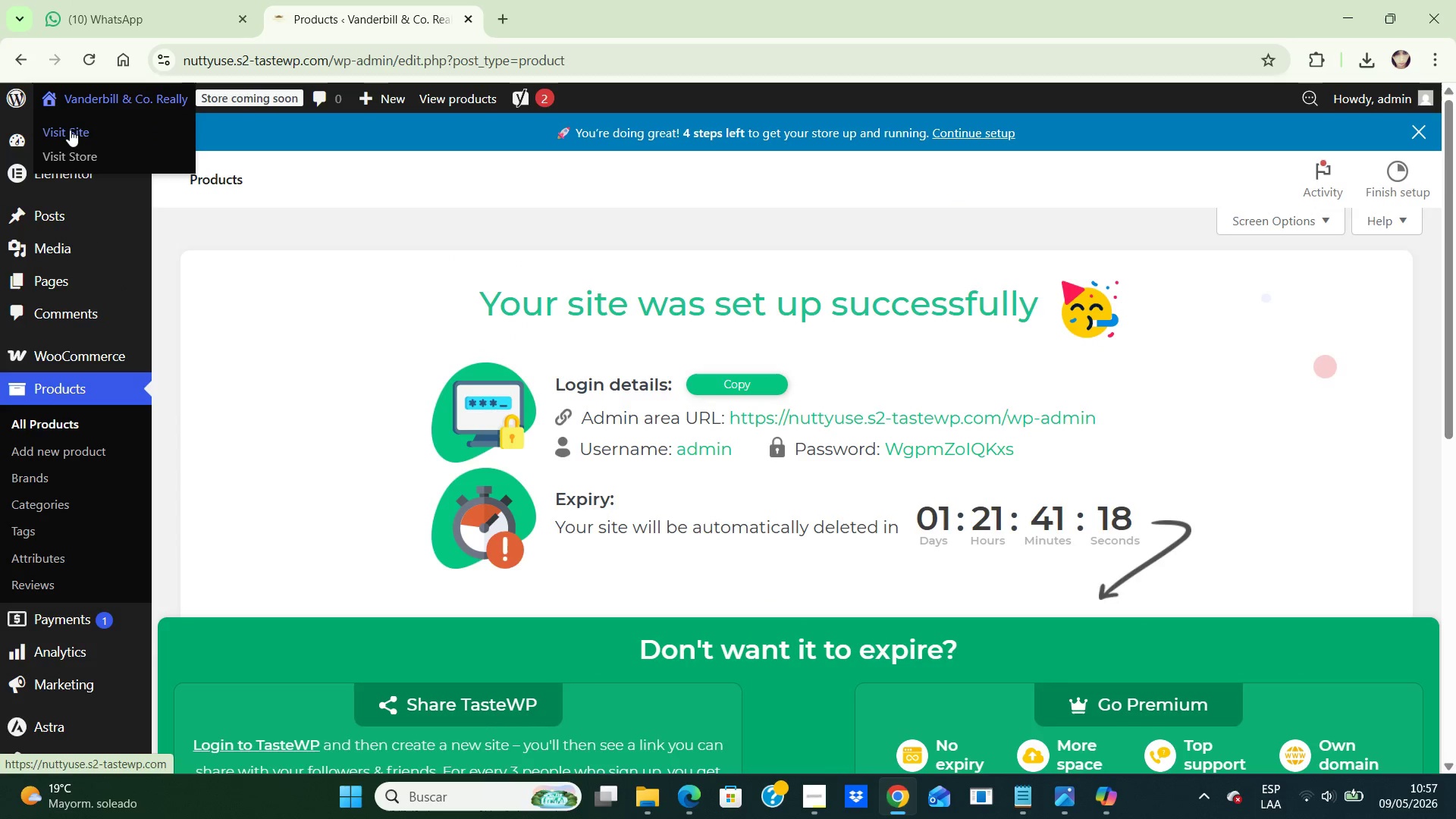 
left_click([70, 130])
 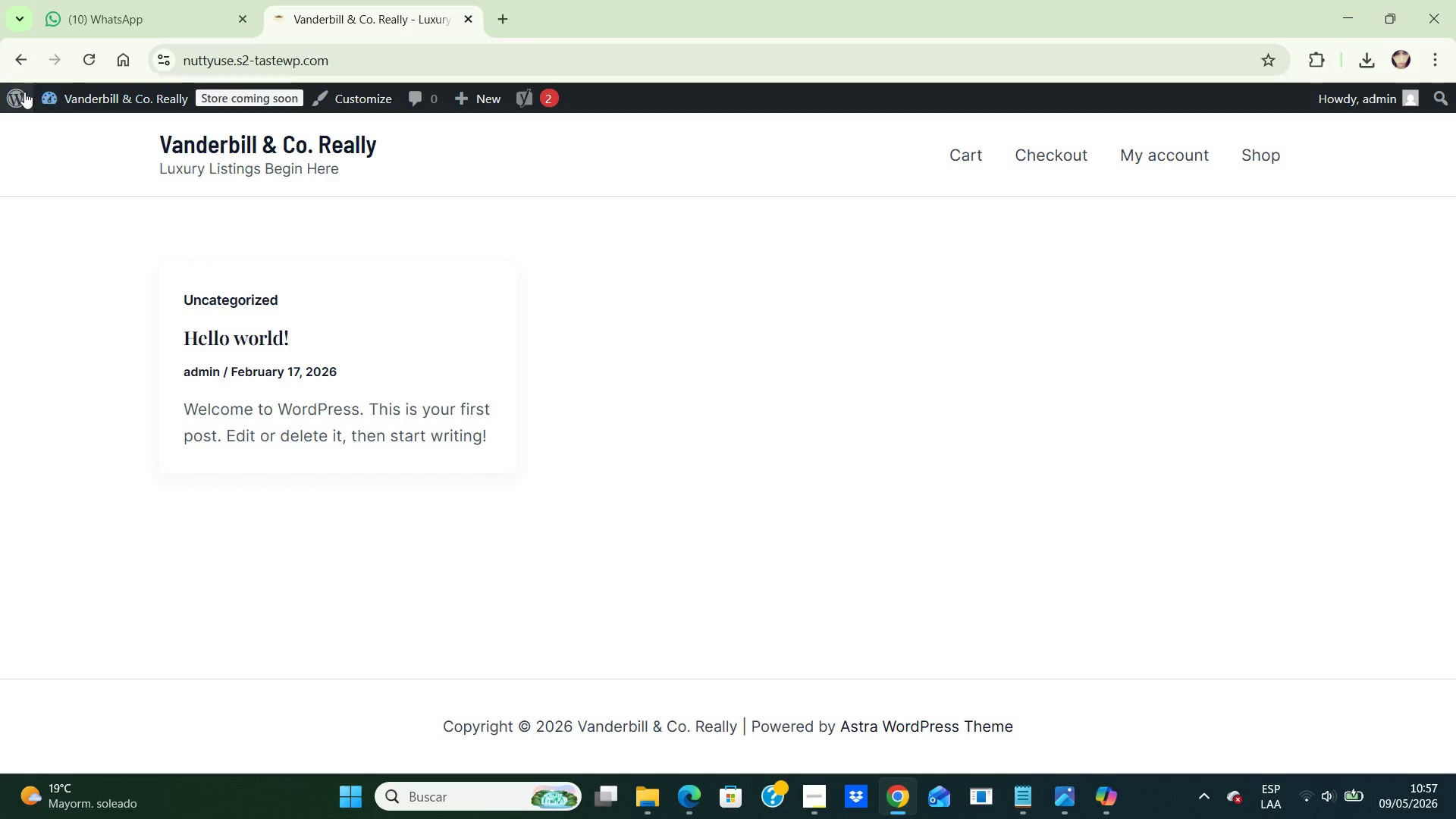 
left_click([24, 97])
 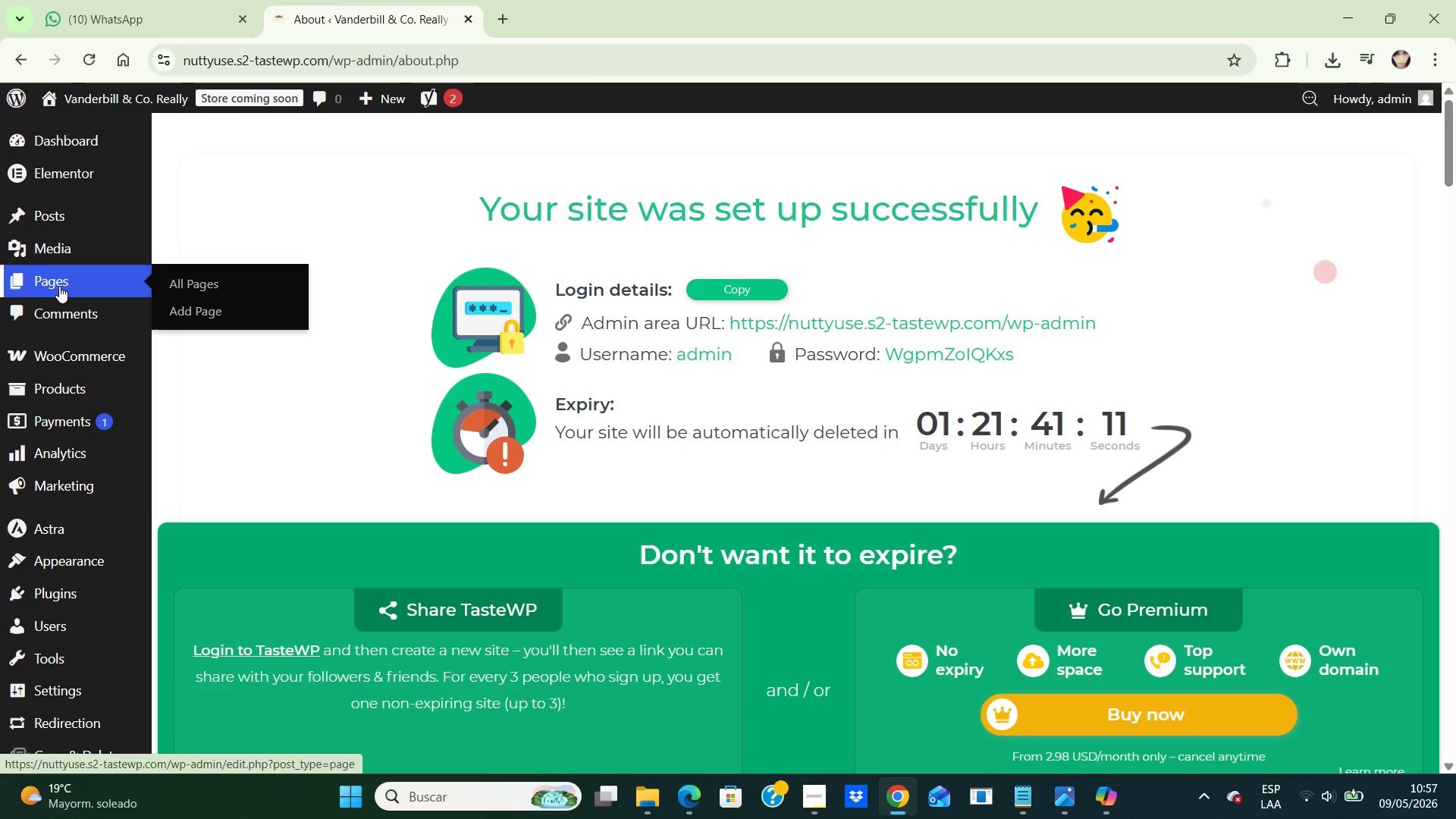 
scroll: coordinate [100, 698], scroll_direction: down, amount: 10.0
 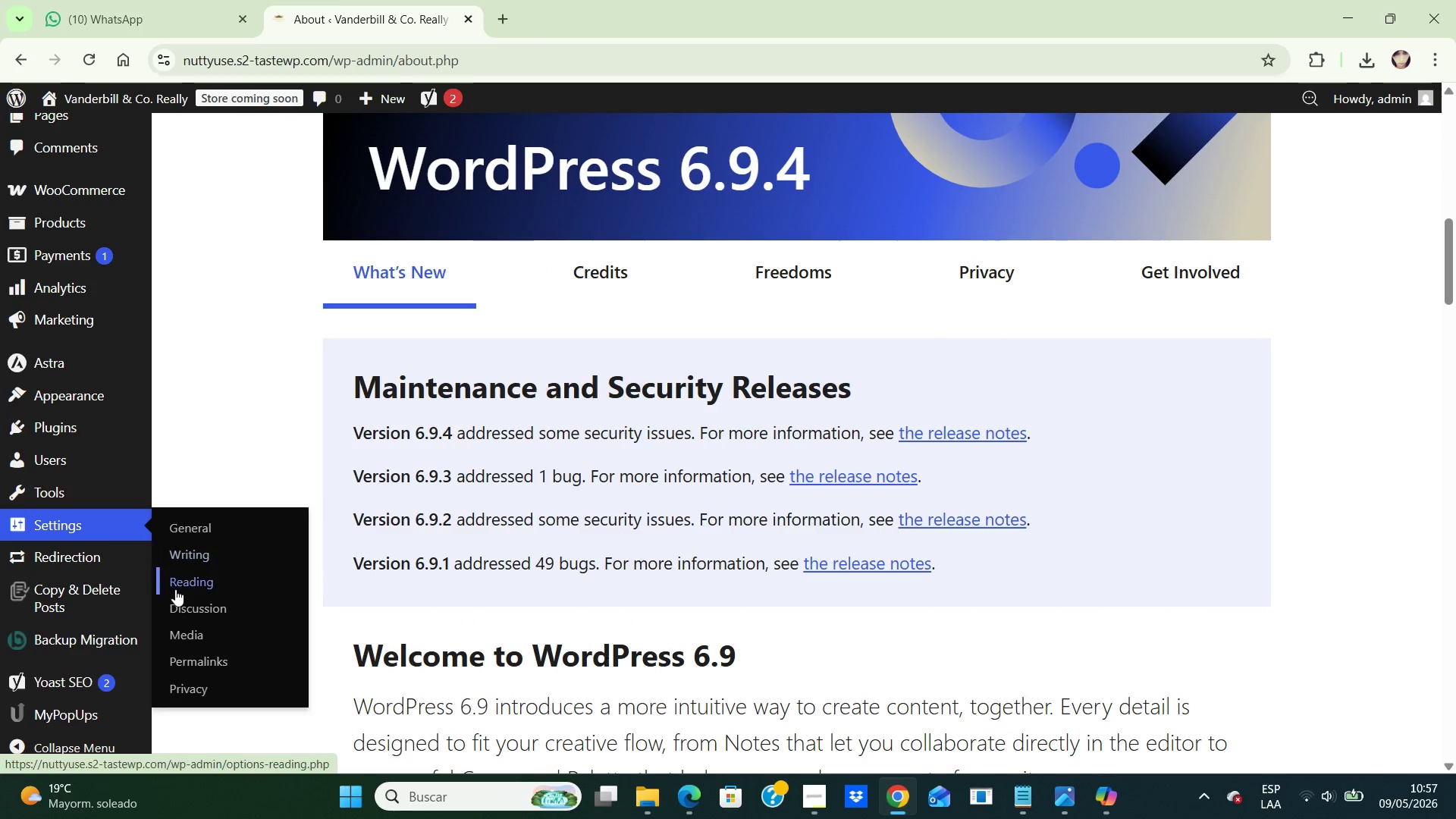 
left_click([175, 588])
 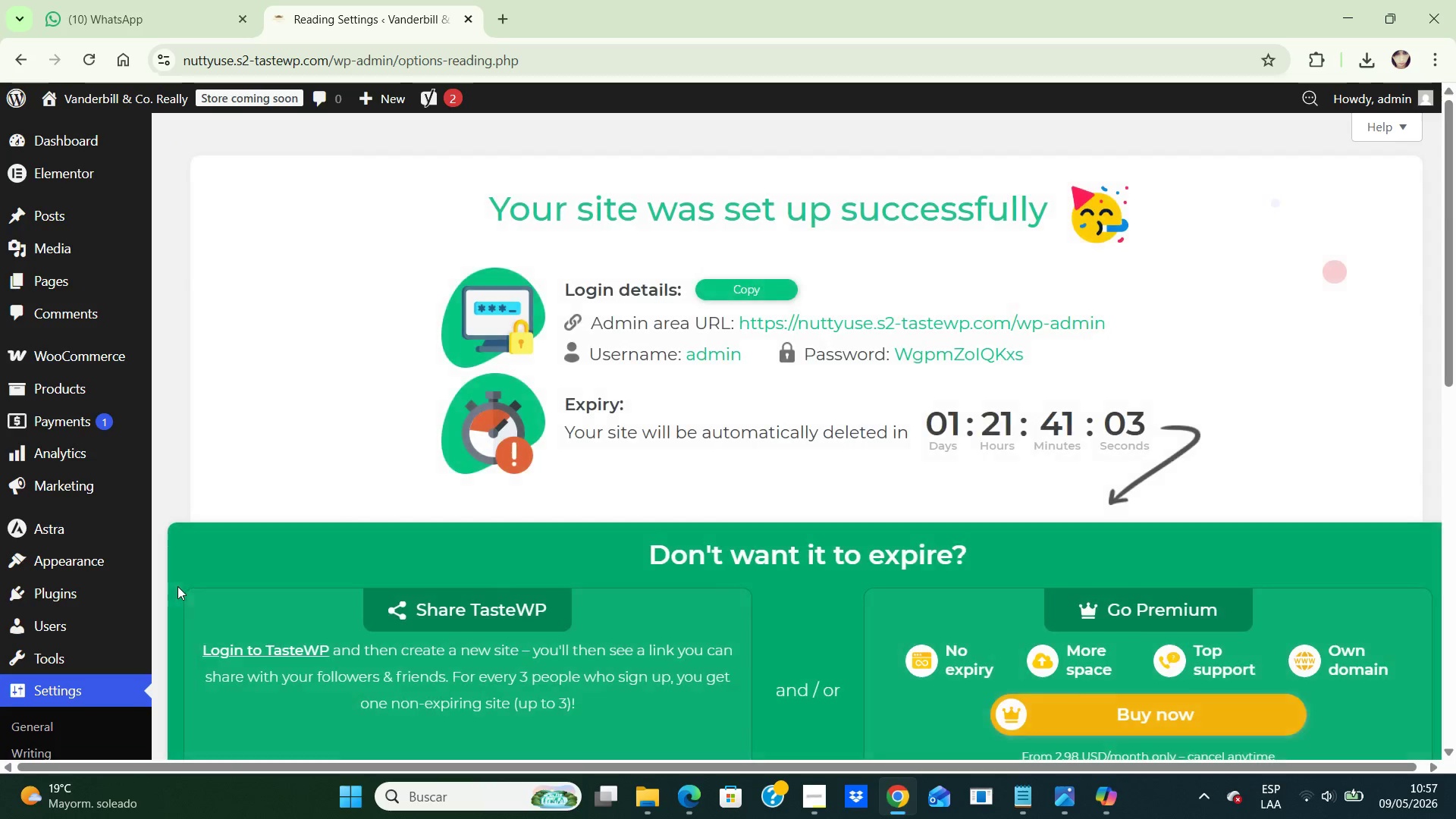 
scroll: coordinate [265, 549], scroll_direction: down, amount: 6.0
 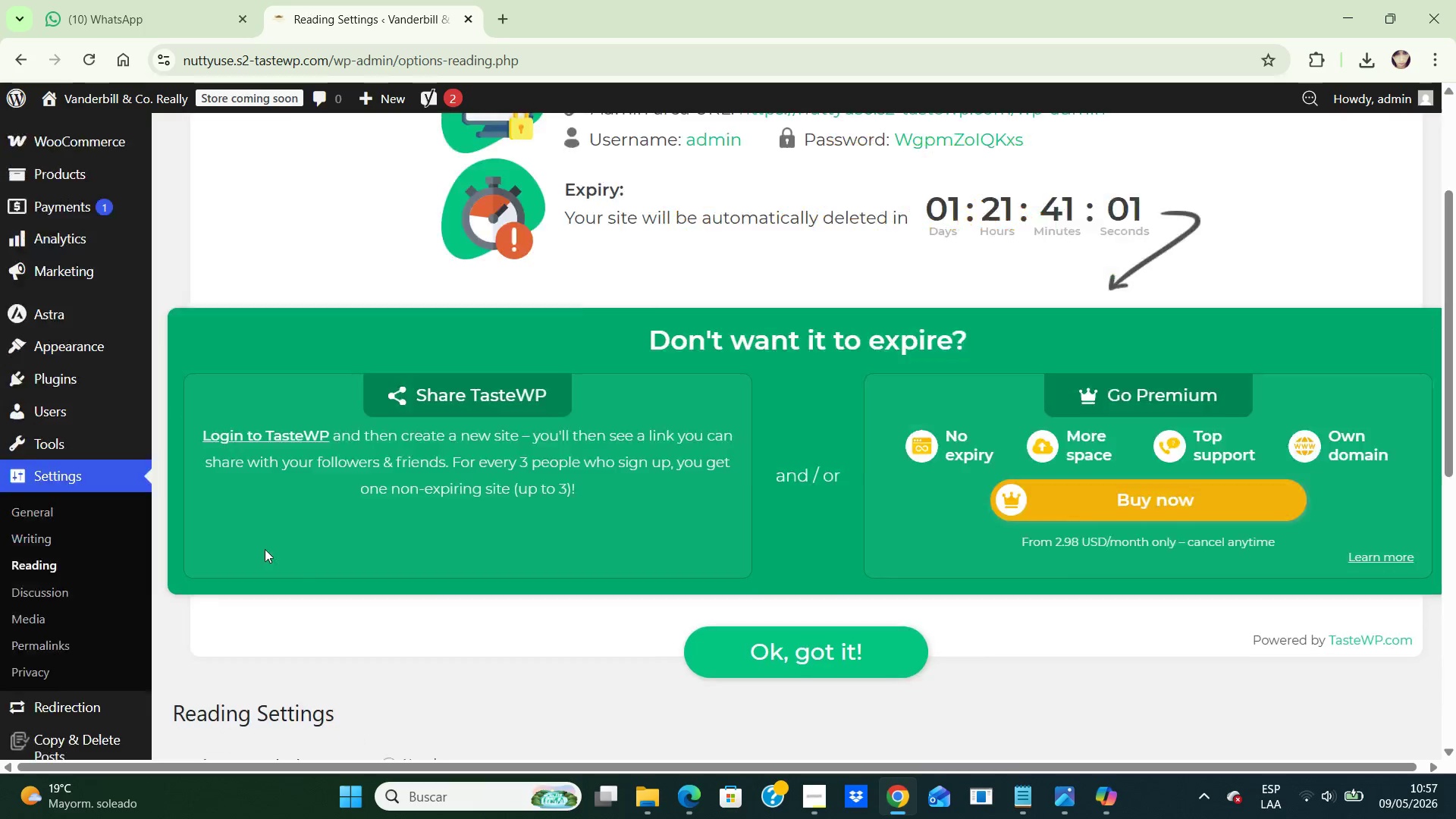 
scroll: coordinate [265, 549], scroll_direction: up, amount: 10.0
 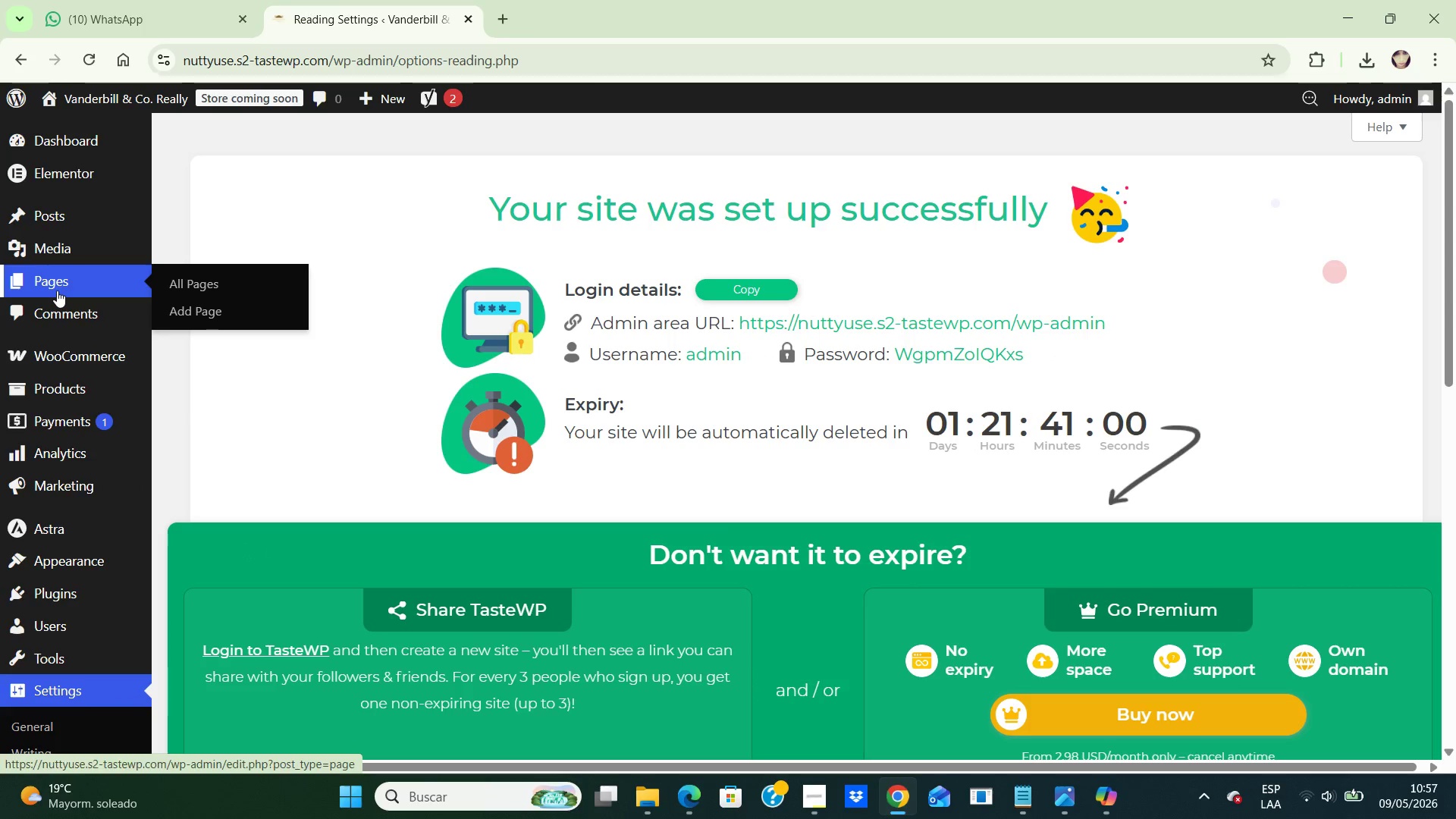 
left_click([57, 290])
 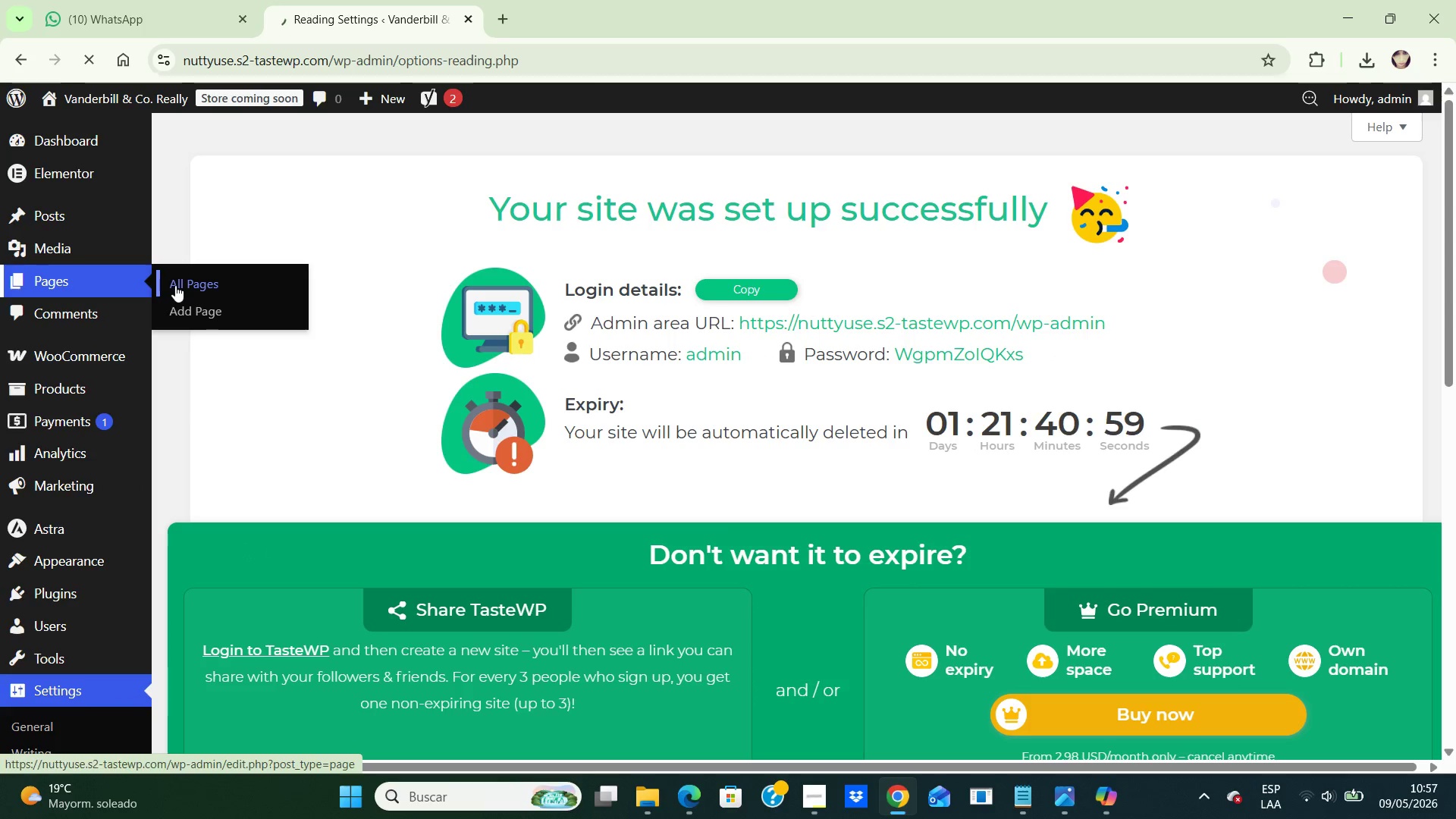 
left_click([175, 285])
 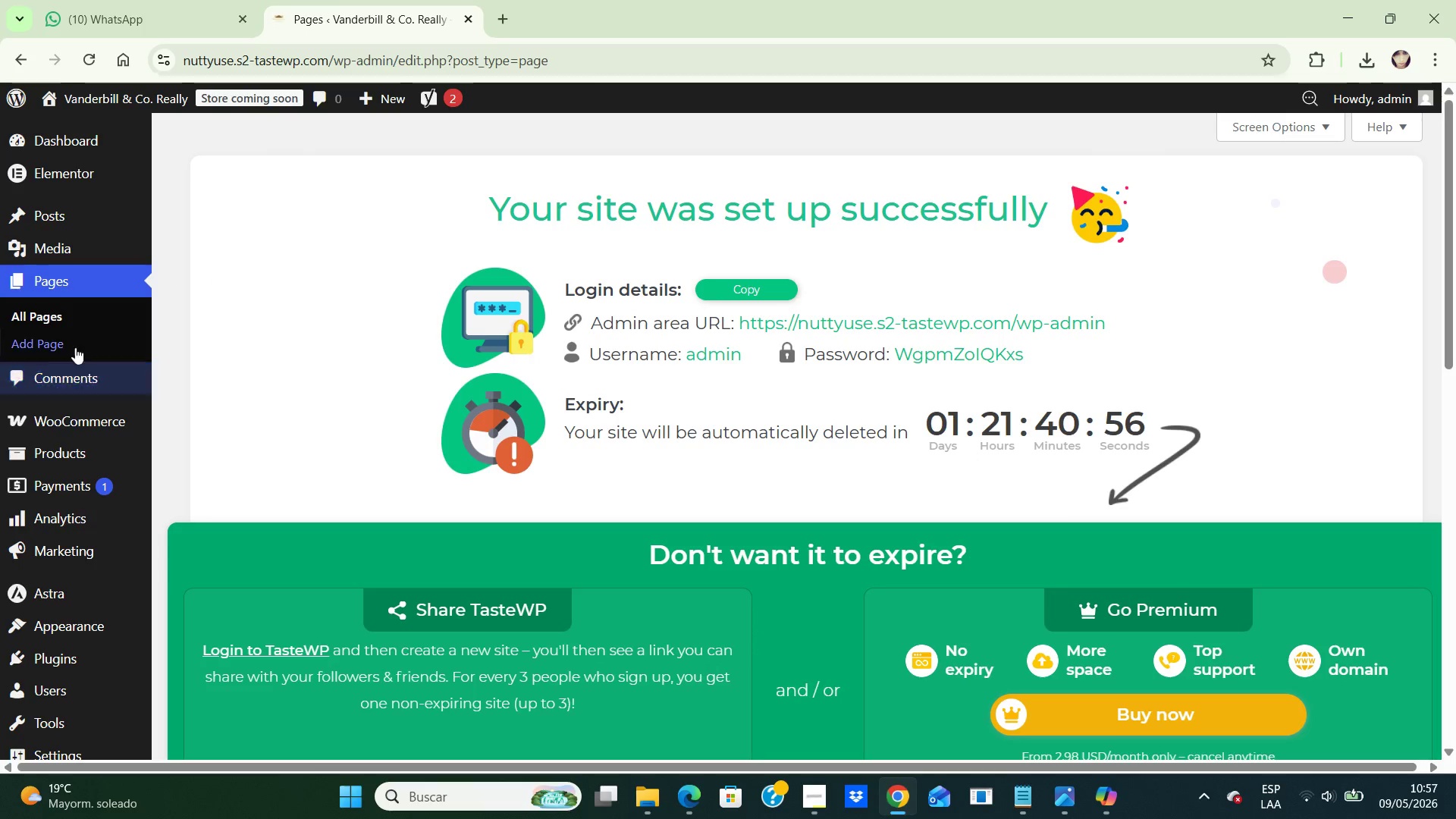 
scroll: coordinate [576, 651], scroll_direction: down, amount: 10.0
 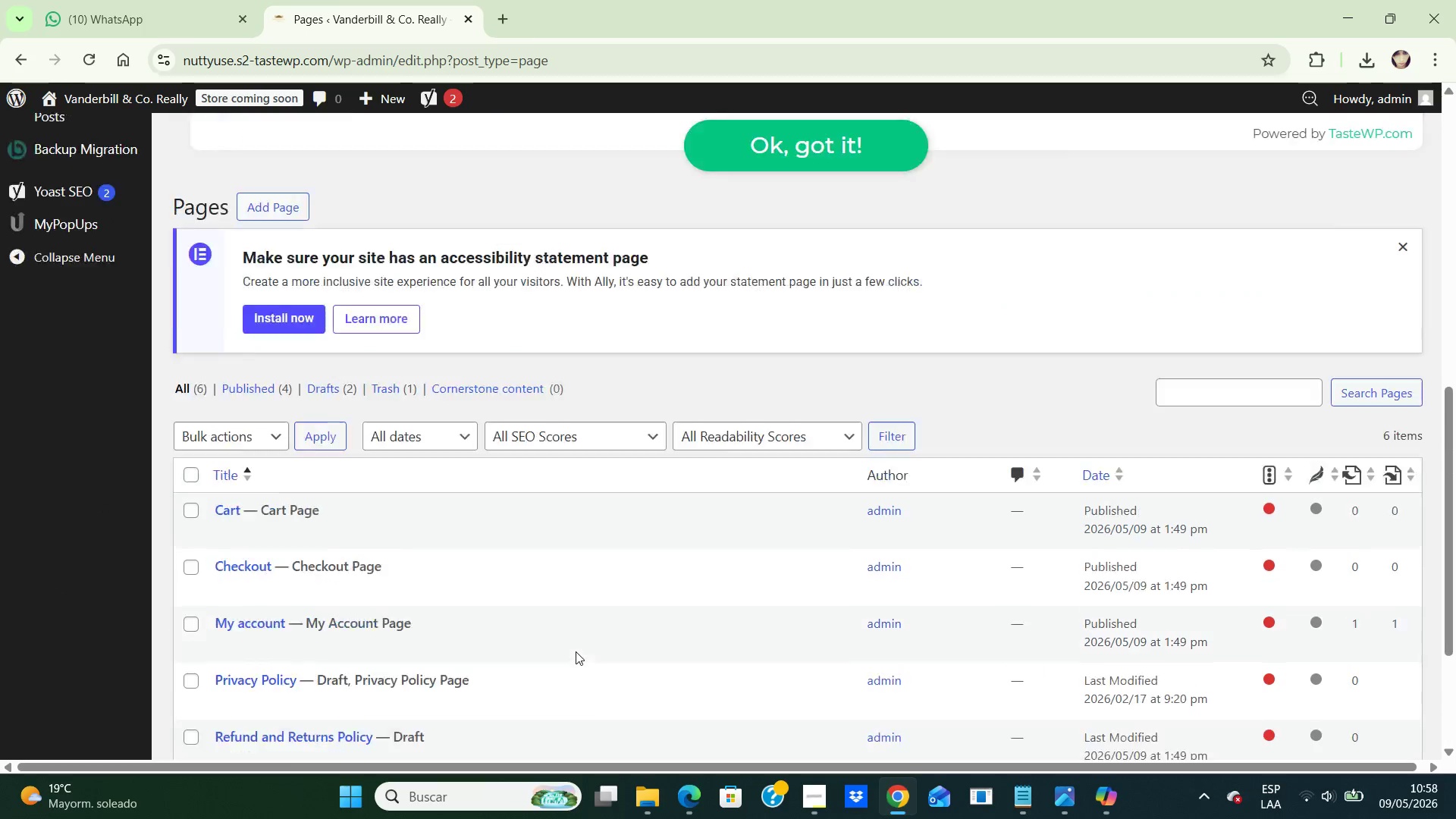 
scroll: coordinate [576, 651], scroll_direction: up, amount: 11.0
 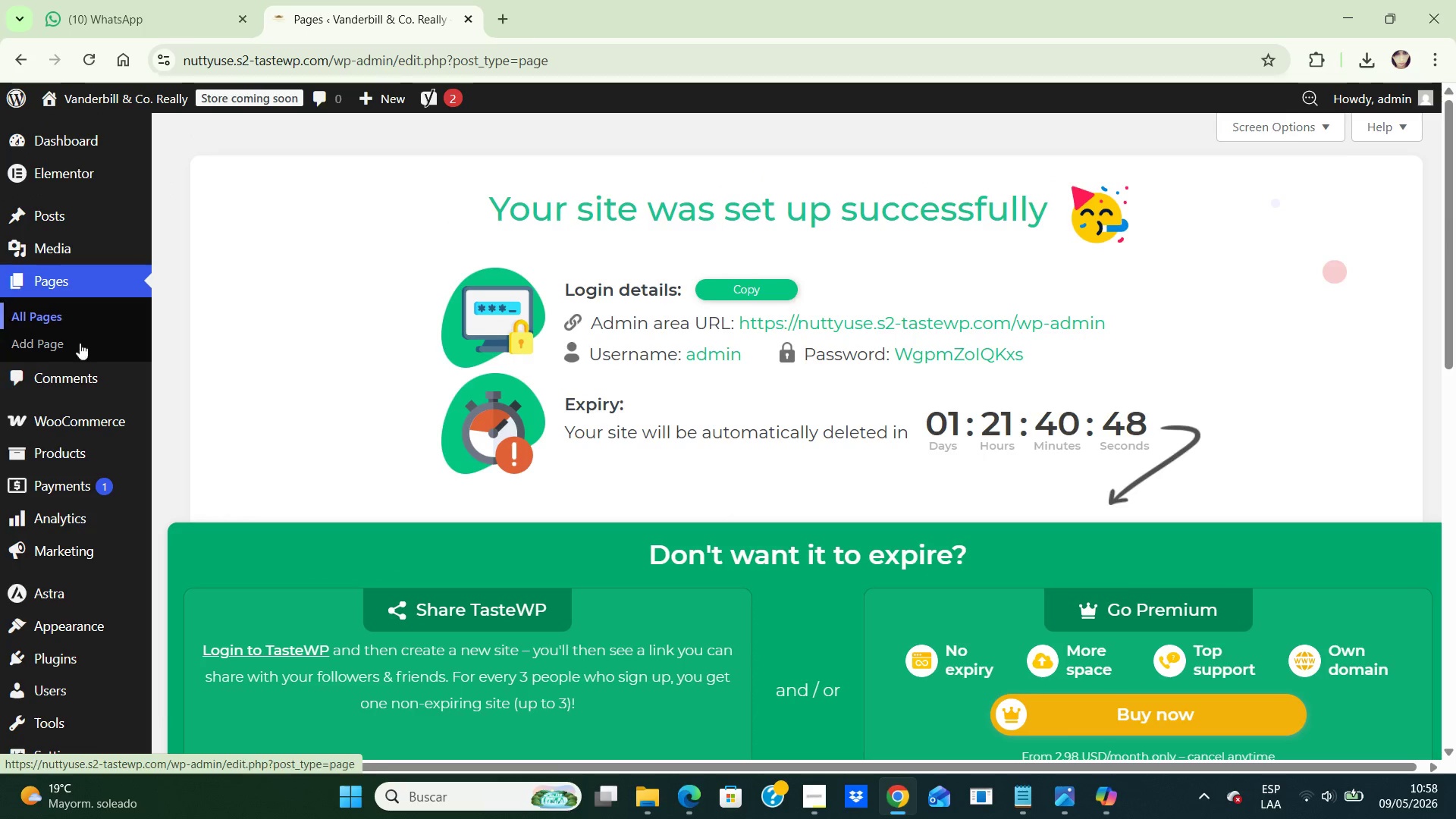 
scroll: coordinate [341, 450], scroll_direction: down, amount: 7.0
 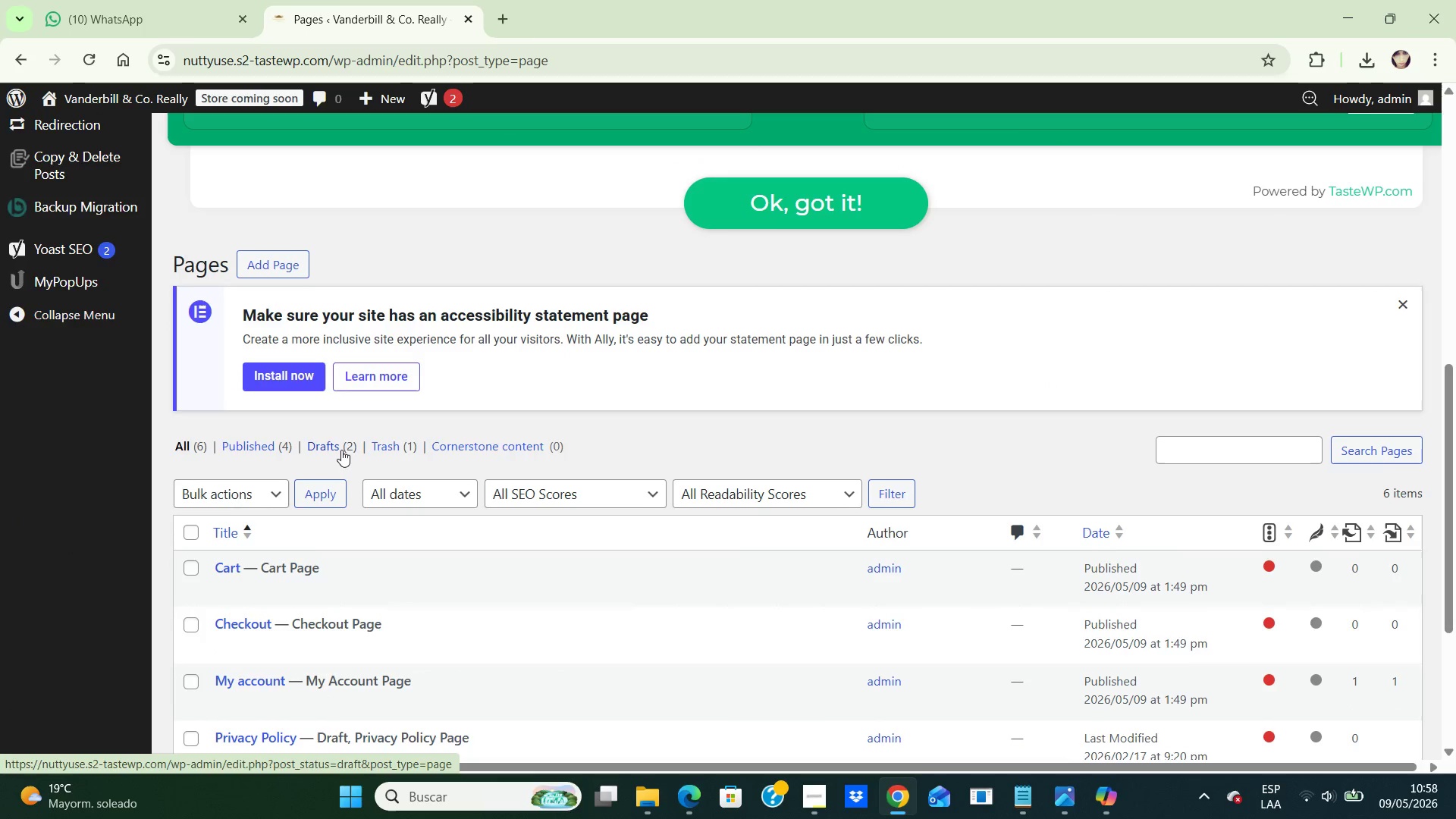 
scroll: coordinate [339, 445], scroll_direction: up, amount: 2.0
 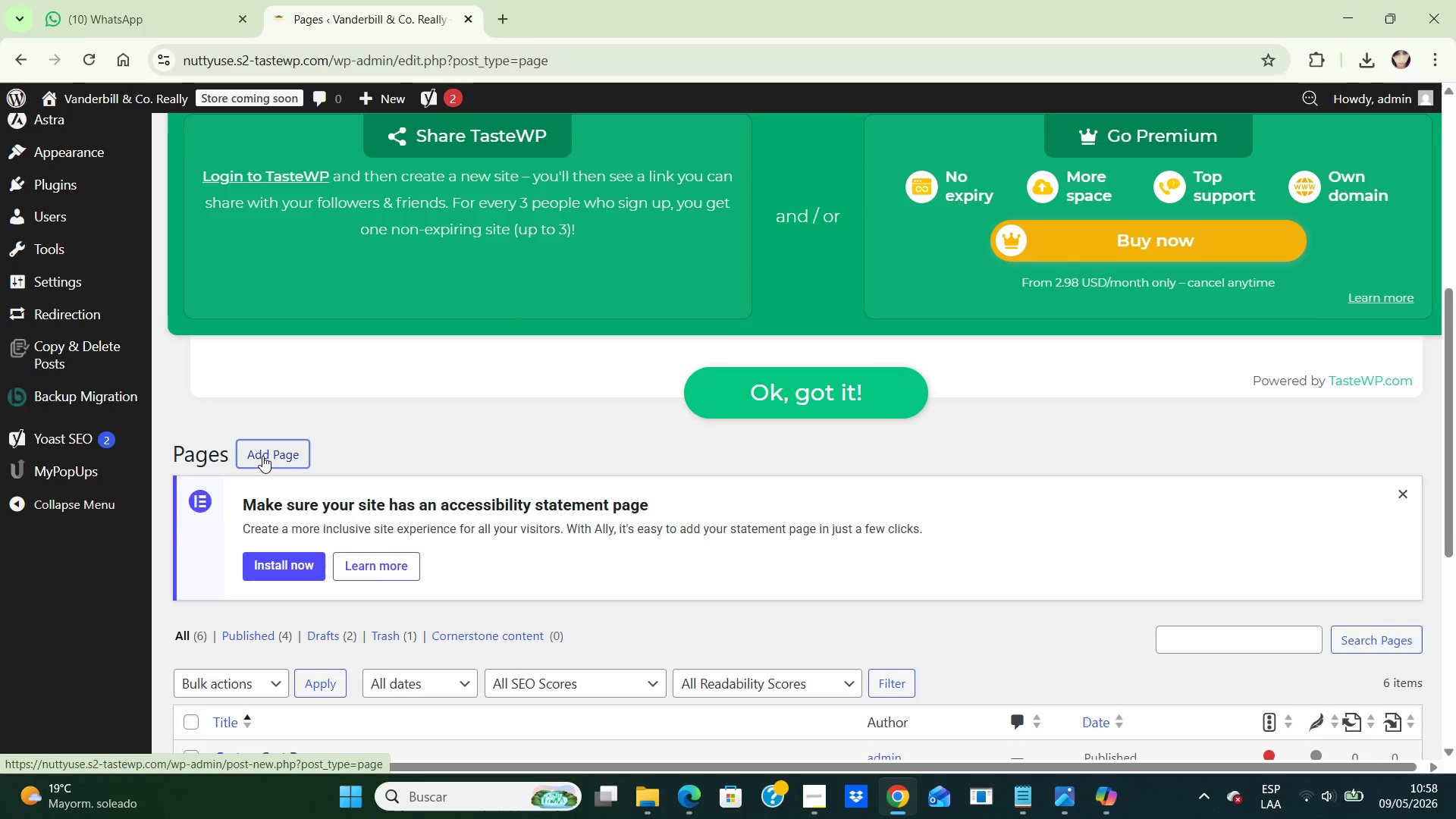 
left_click([262, 456])
 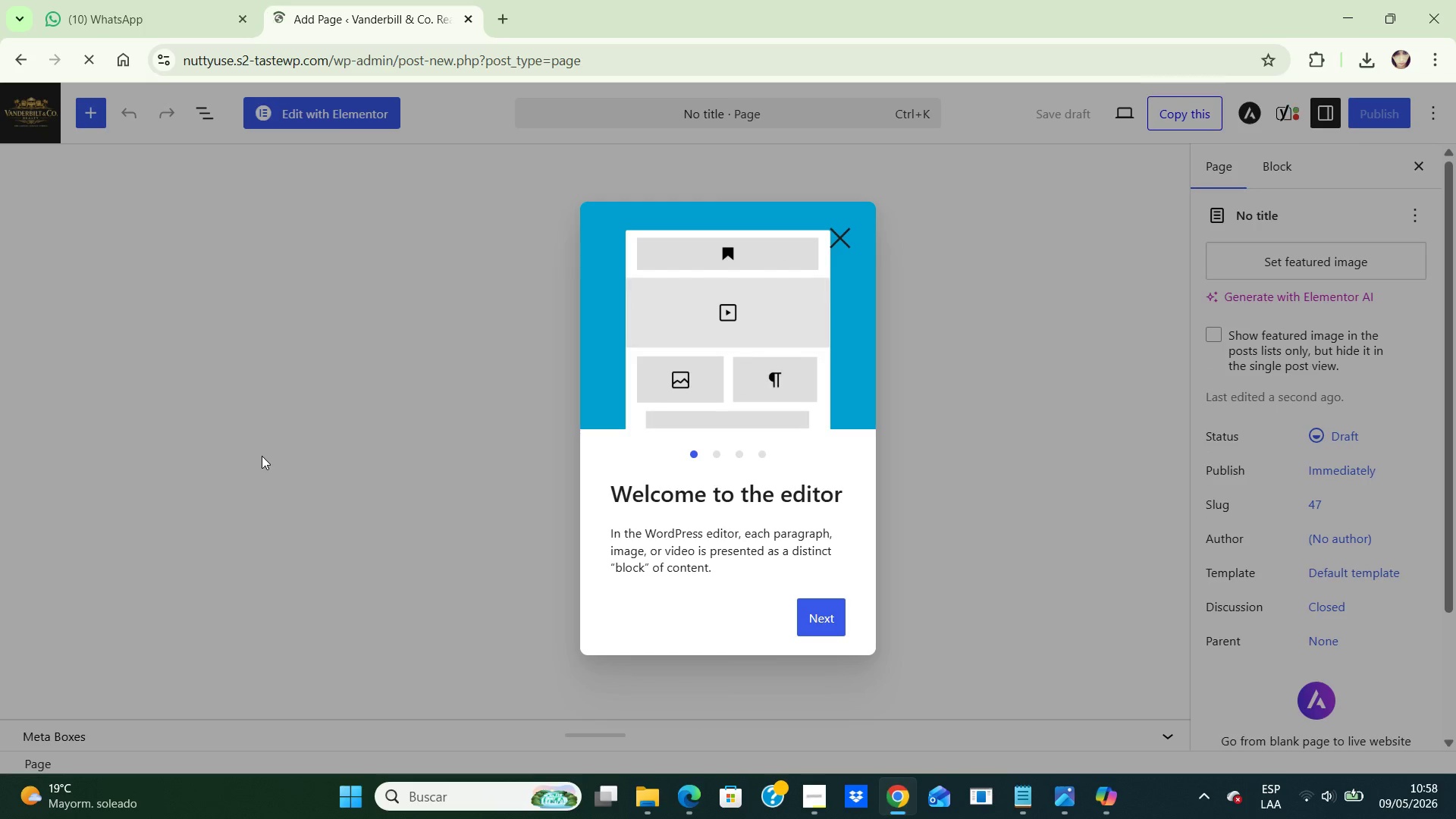 
wait(9.84)
 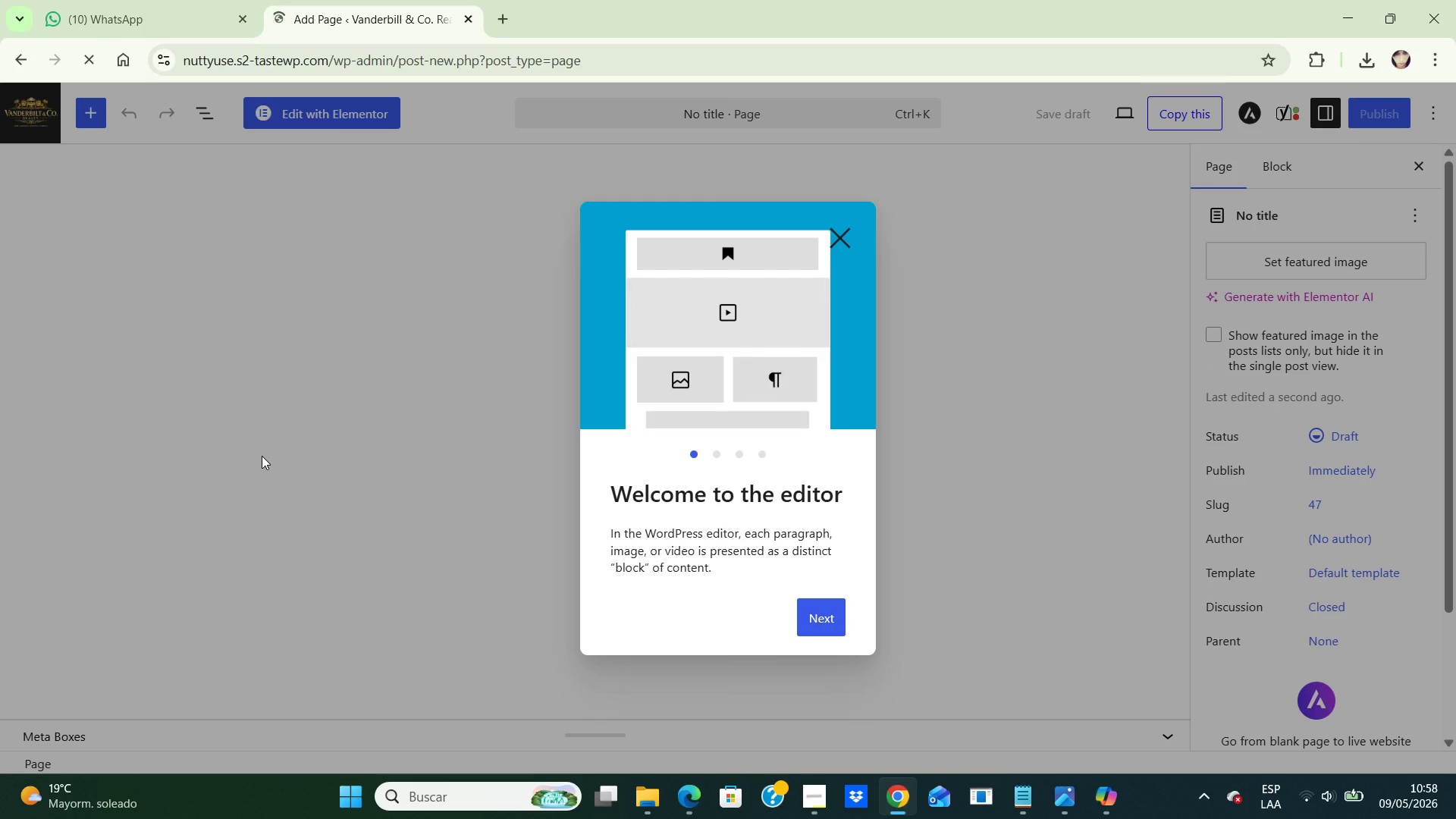 
left_click([163, 254])
 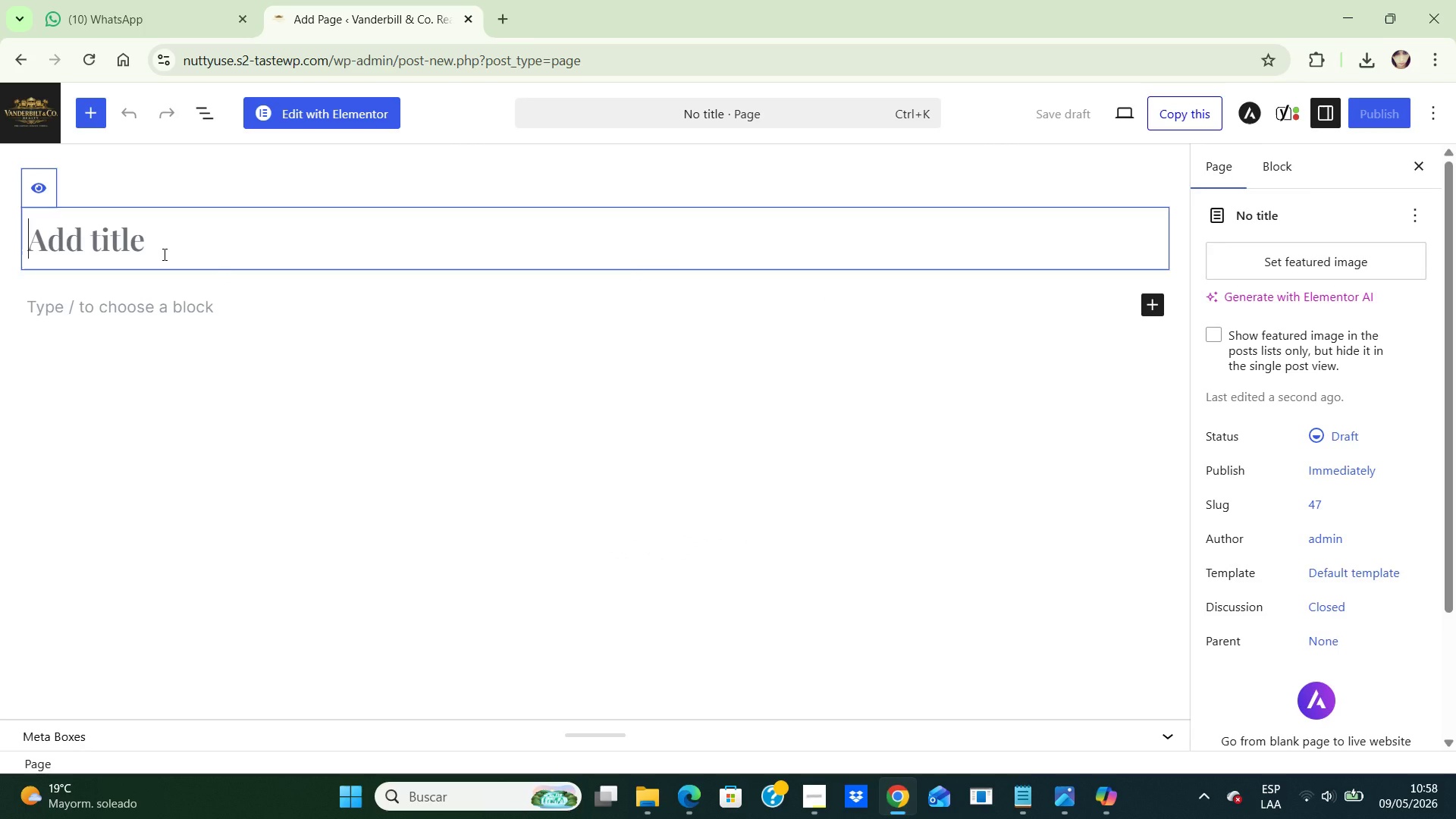 
type(Home)
 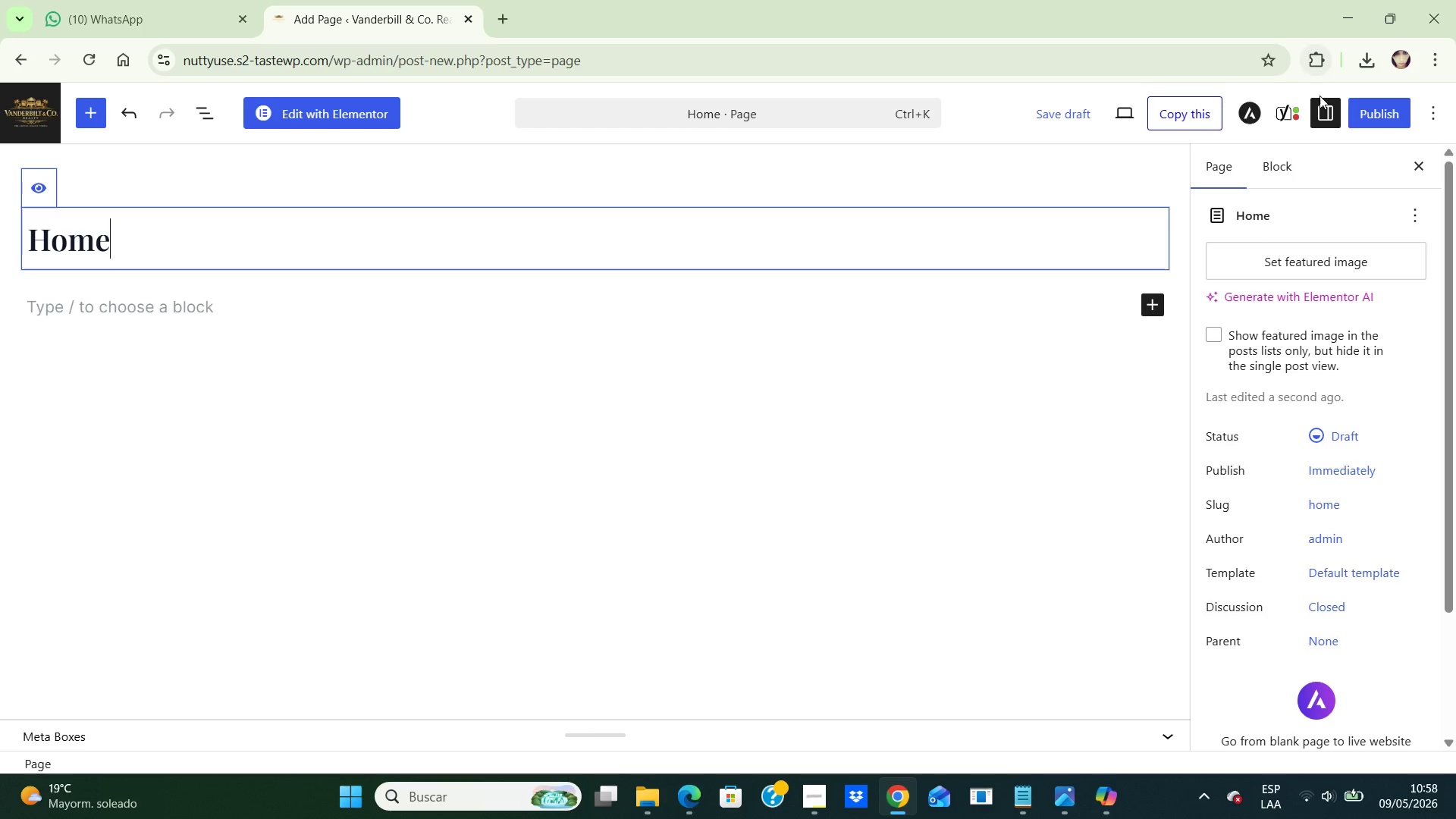 
left_click([1367, 109])
 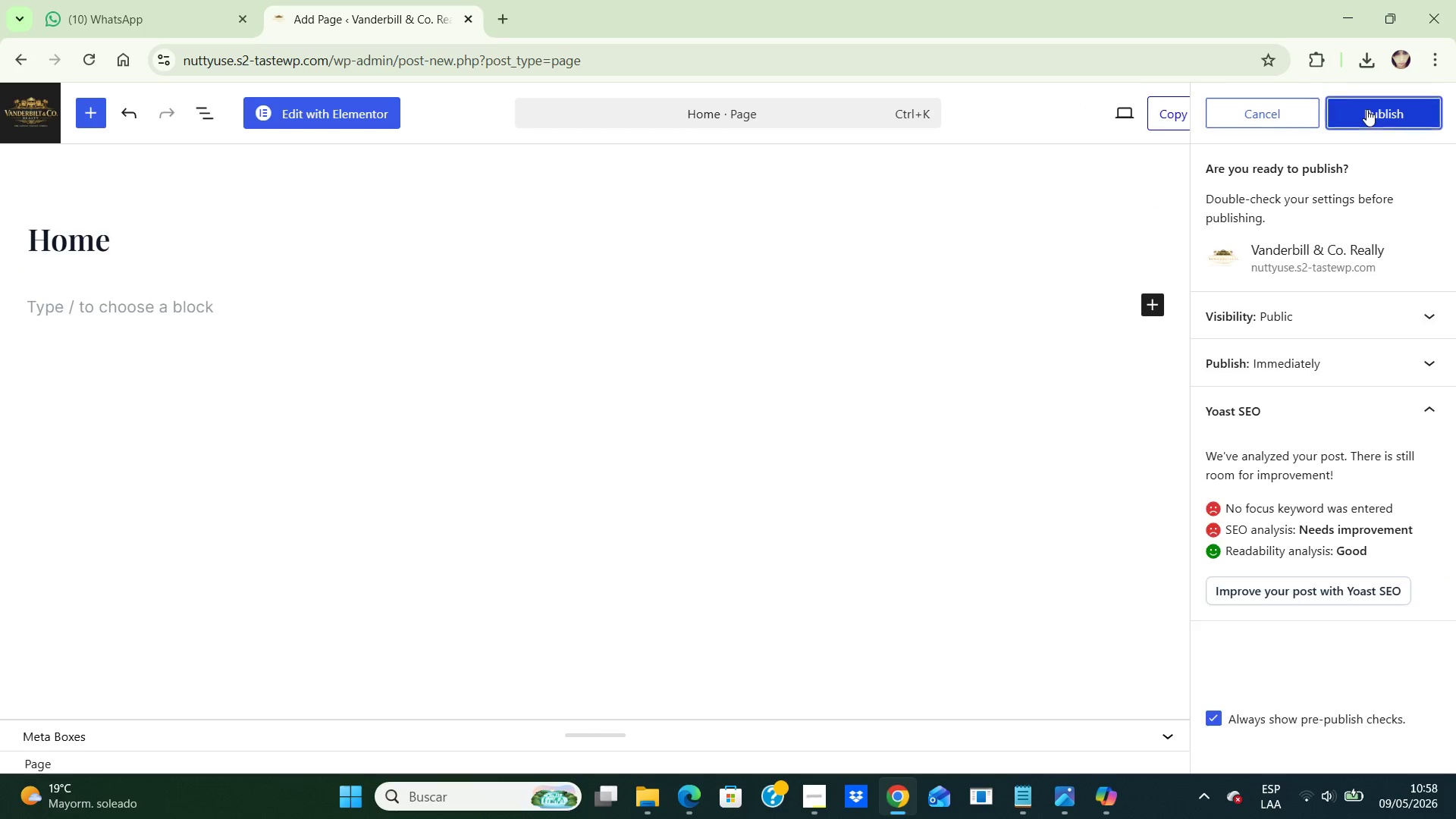 
left_click([1367, 109])
 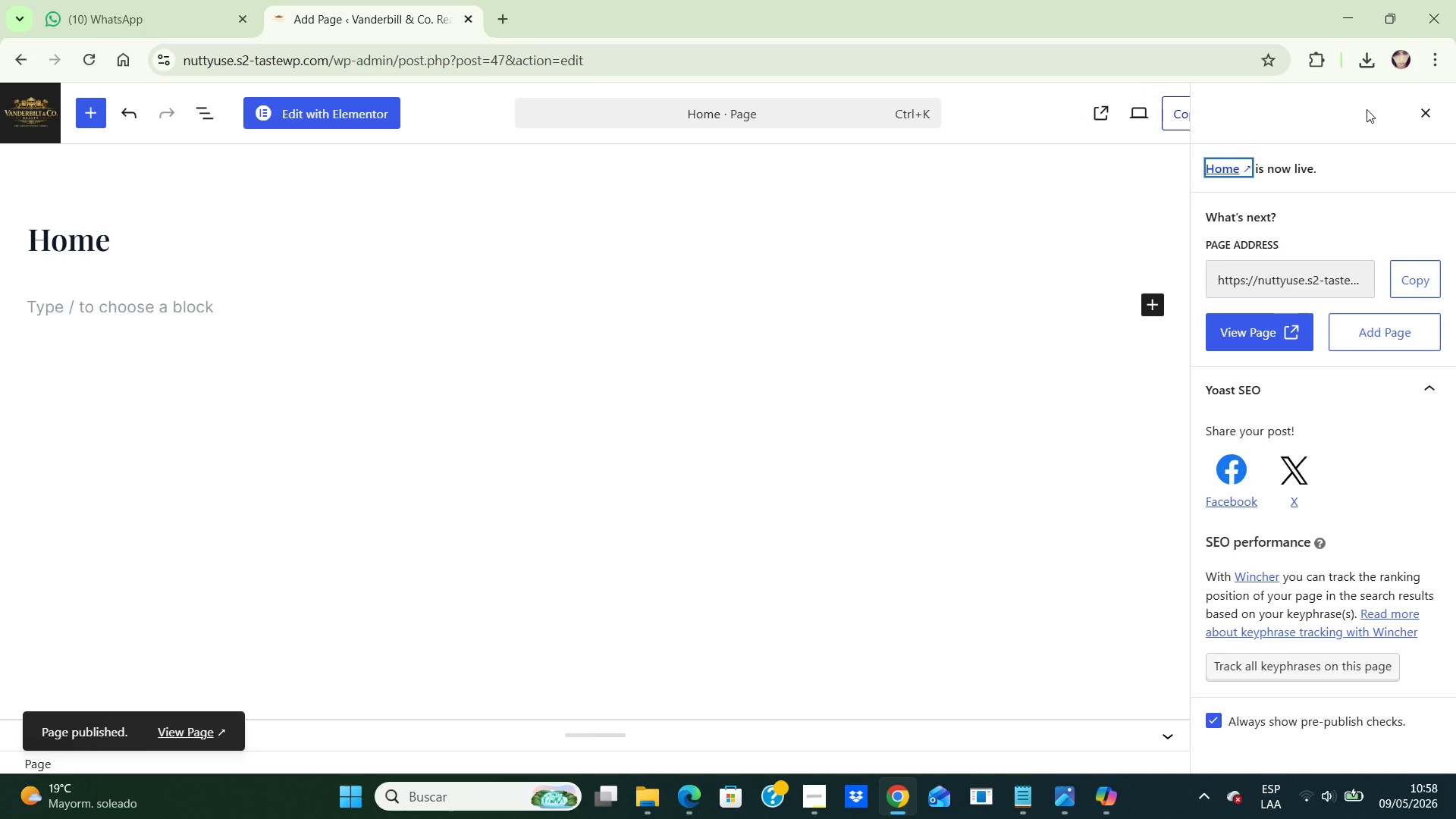 
wait(8.94)
 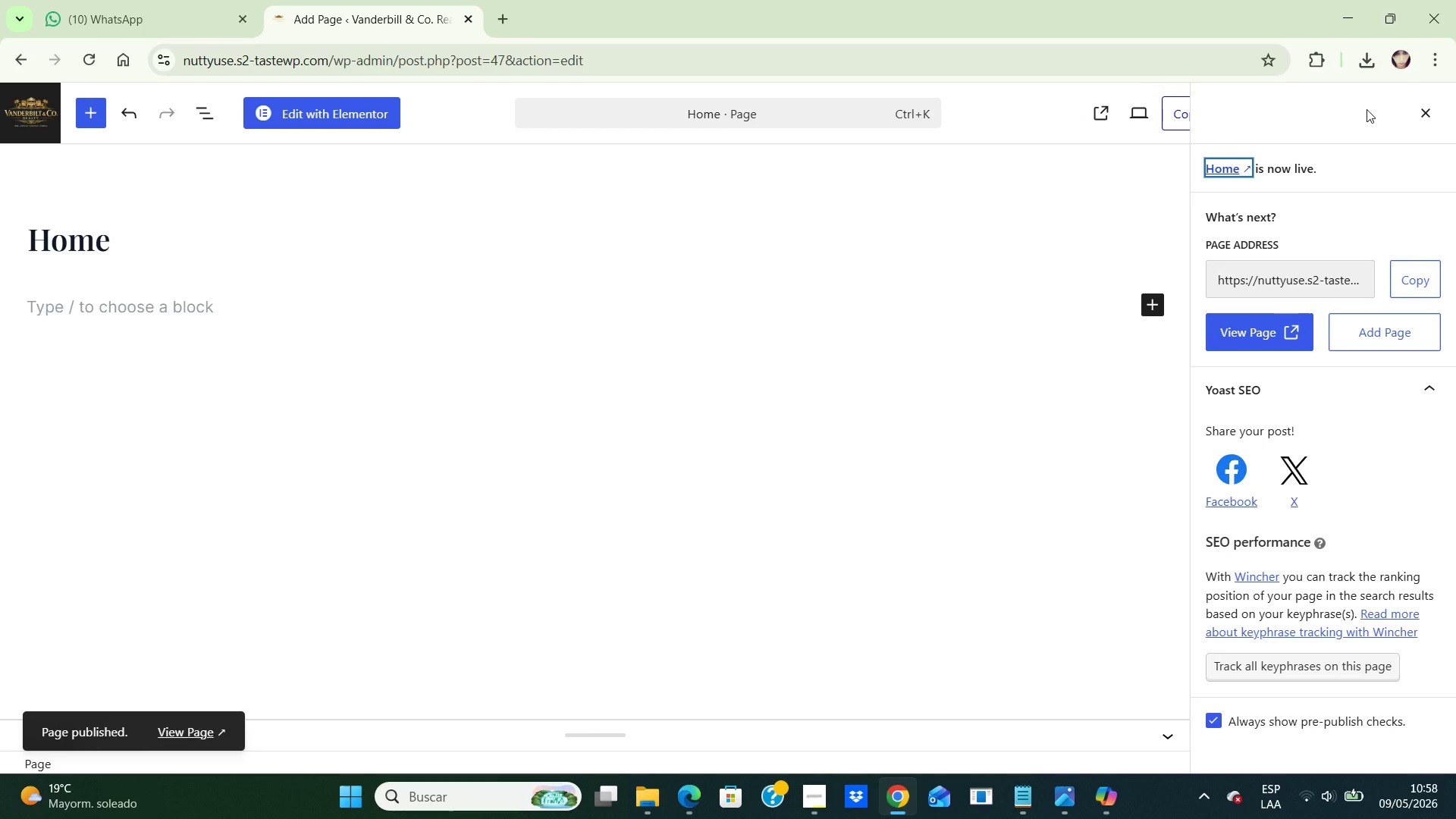 
left_click([22, 103])
 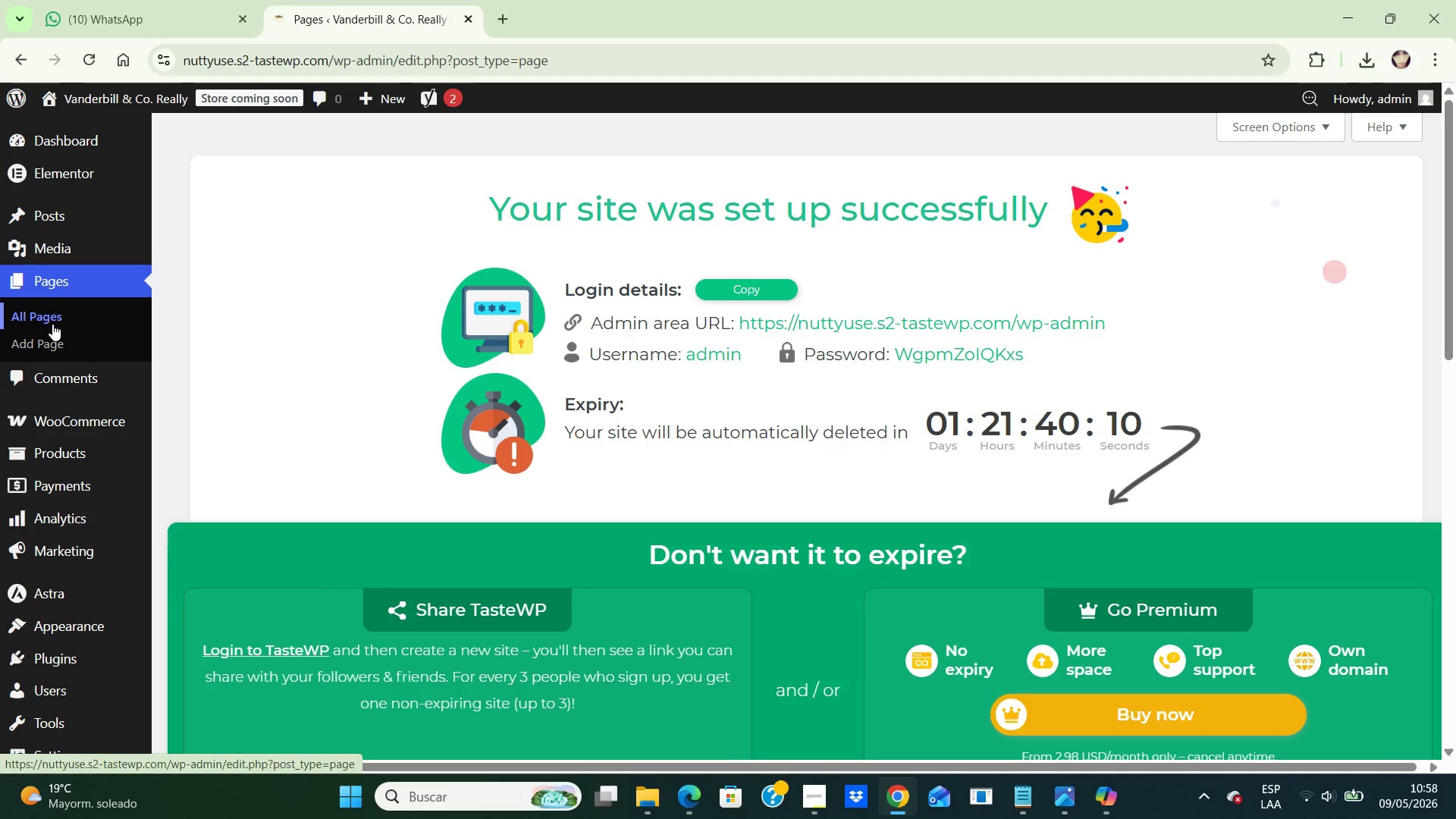 
wait(9.38)
 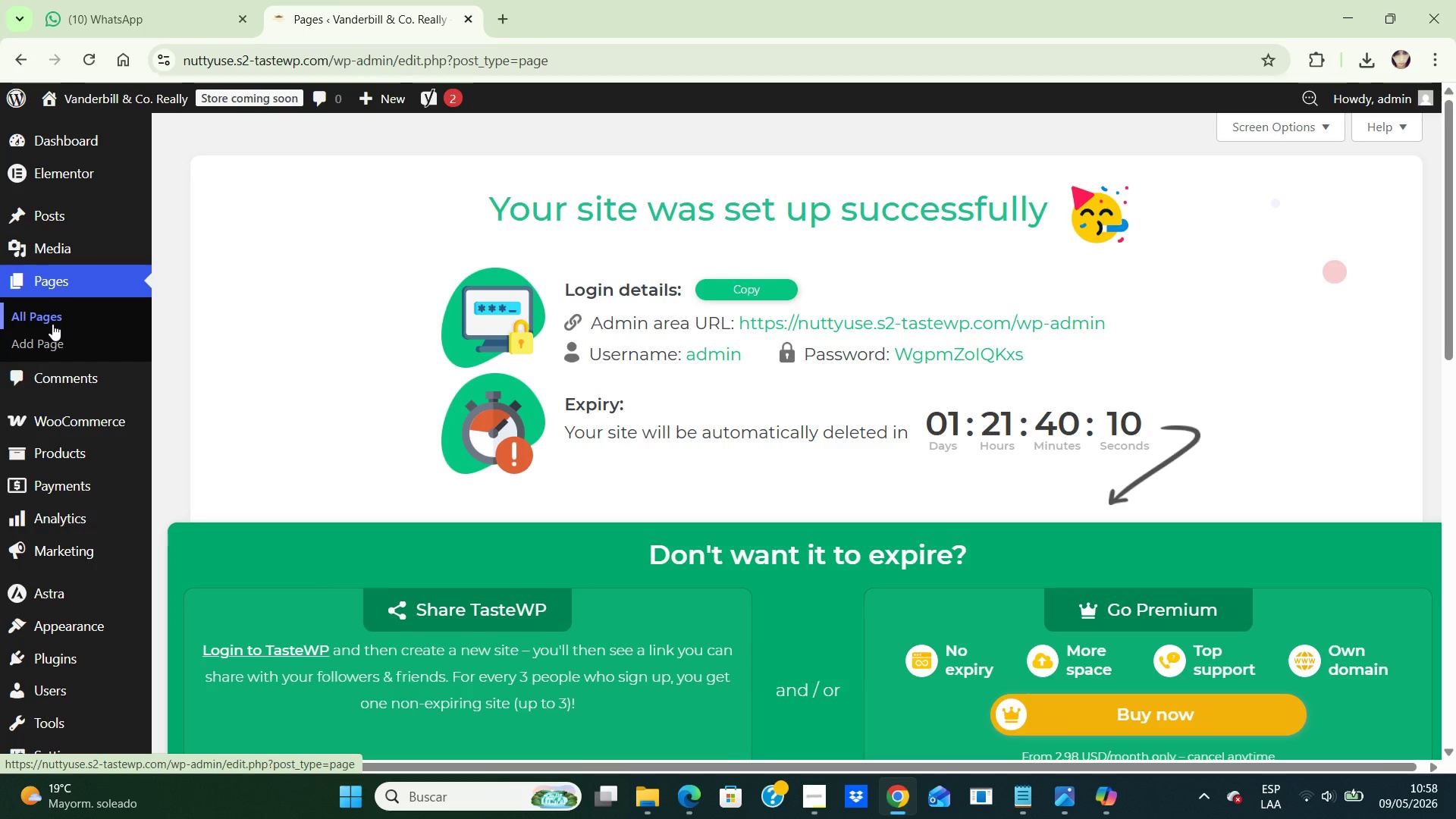 
scroll: coordinate [351, 407], scroll_direction: down, amount: 9.0
 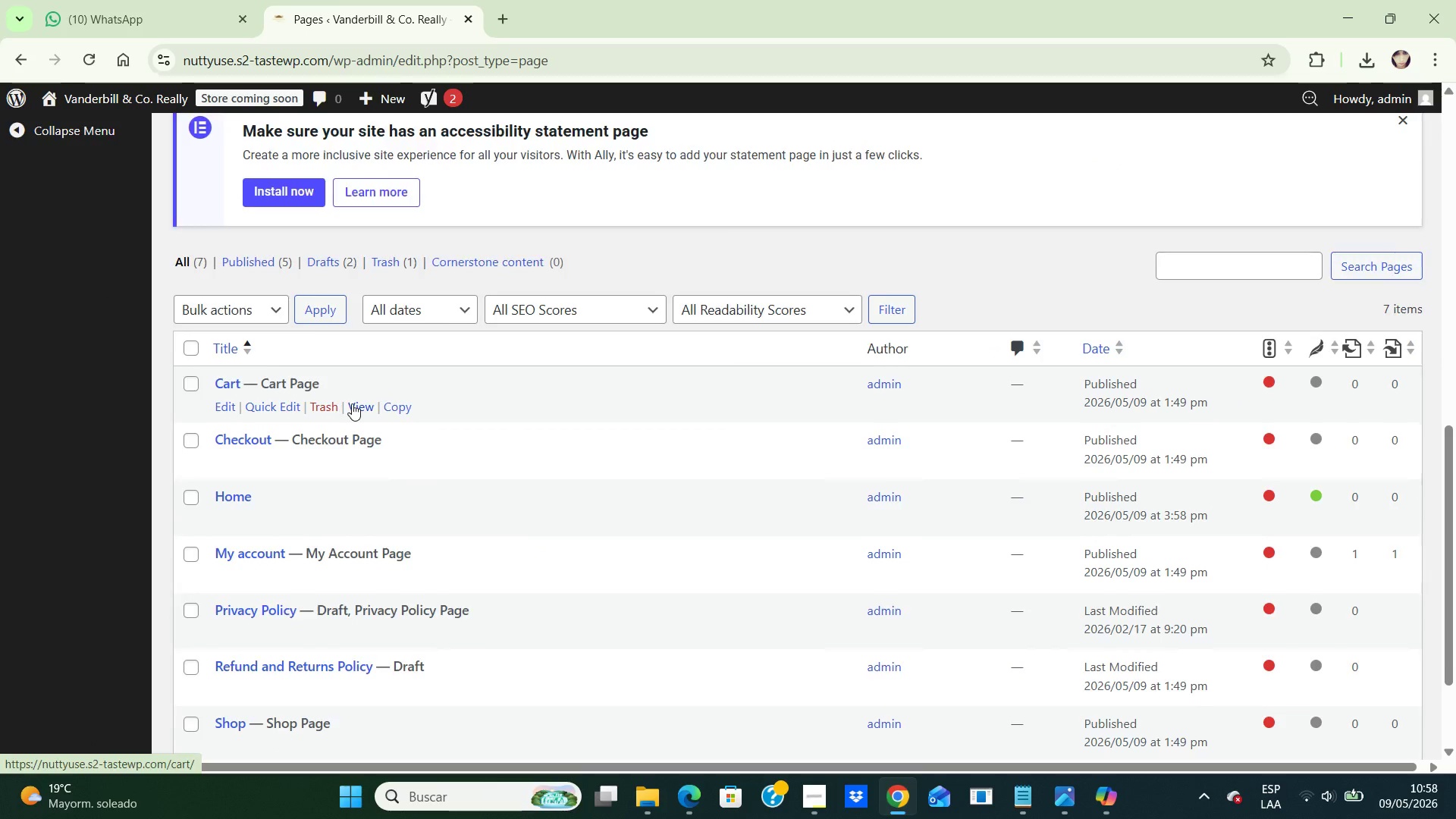 
scroll: coordinate [33, 377], scroll_direction: up, amount: 6.0
 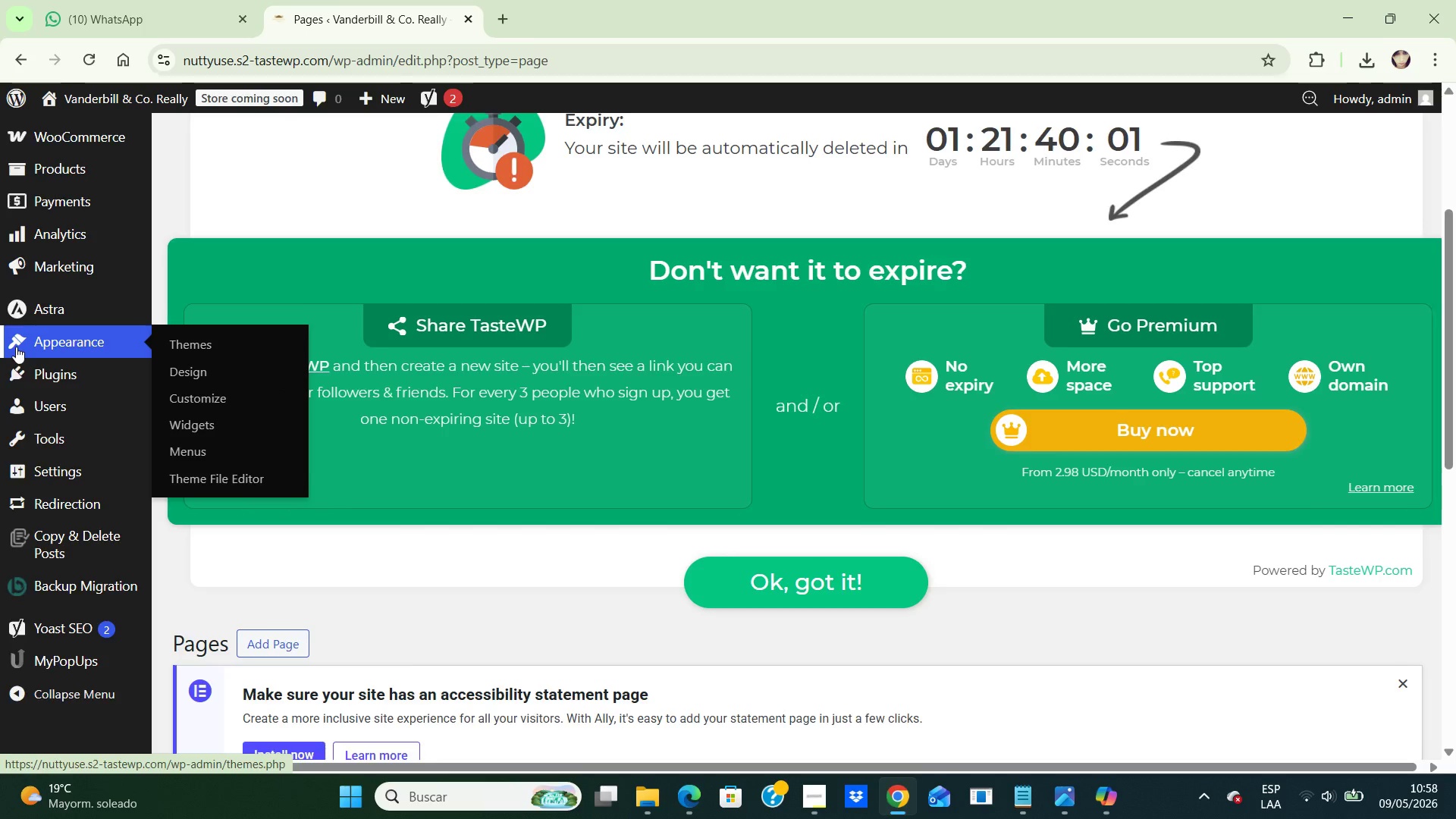 
scroll: coordinate [16, 347], scroll_direction: down, amount: 1.0
 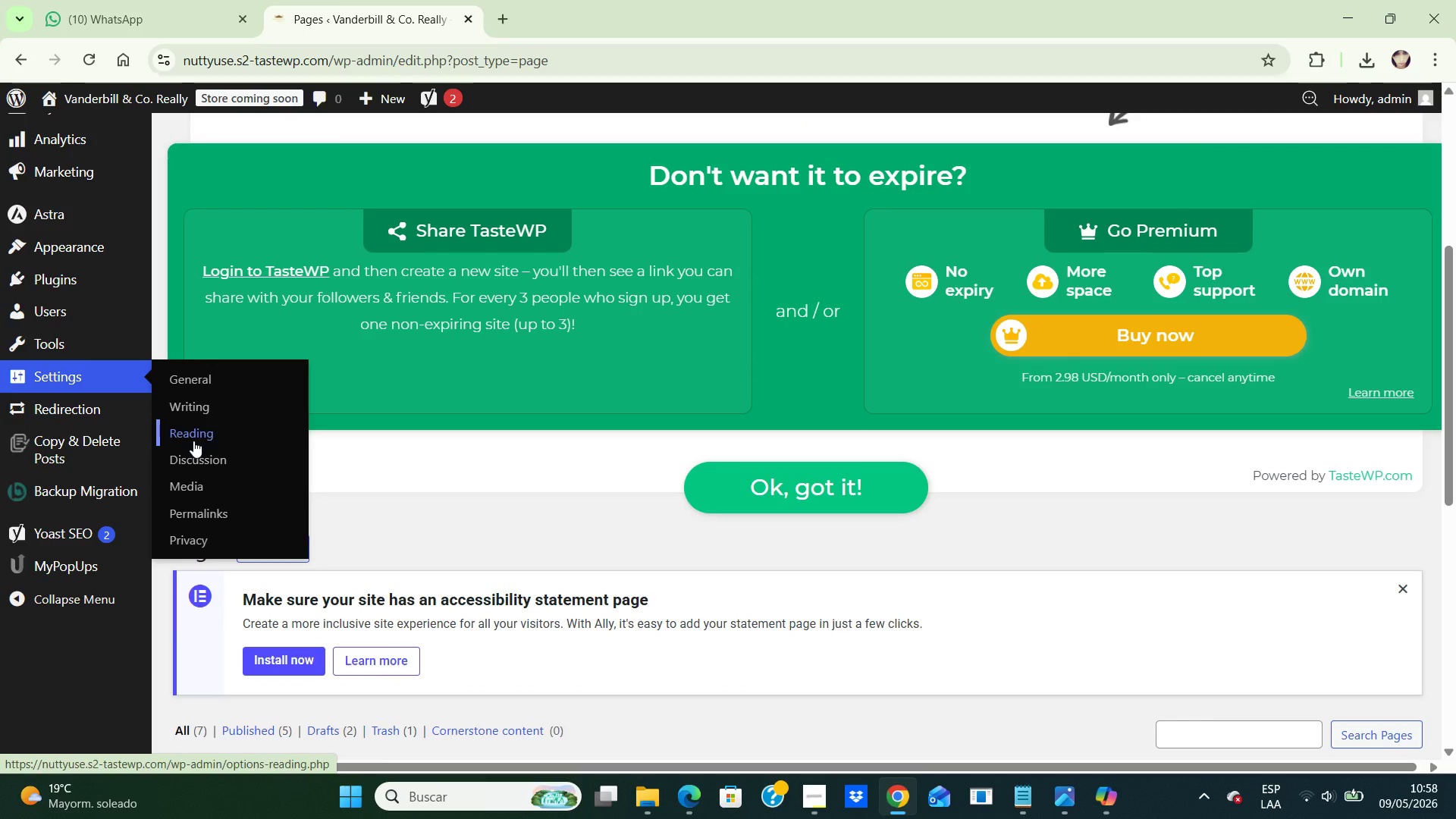 
left_click([193, 441])
 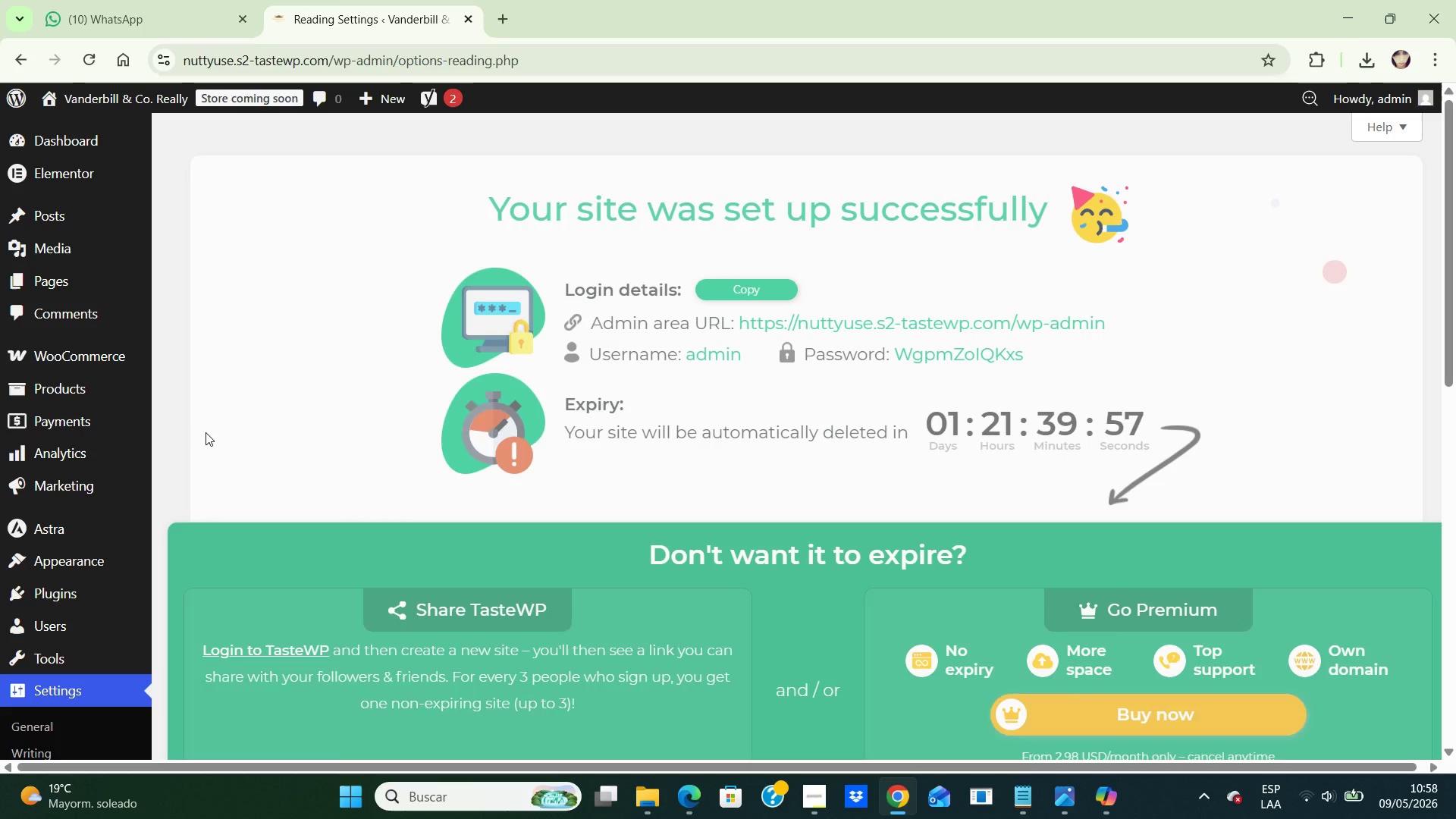 
scroll: coordinate [271, 403], scroll_direction: down, amount: 8.0
 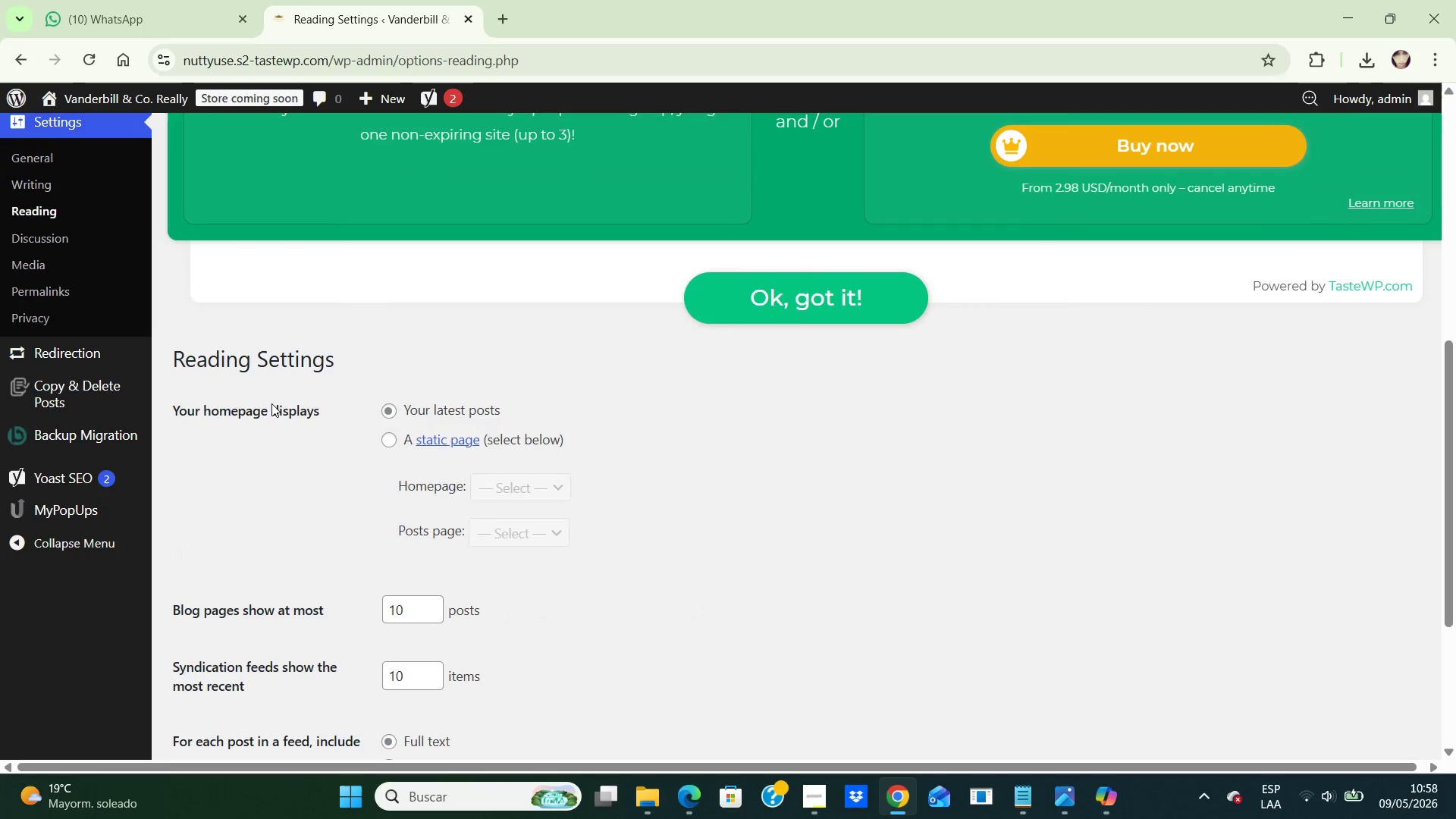 
scroll: coordinate [271, 403], scroll_direction: up, amount: 2.0
 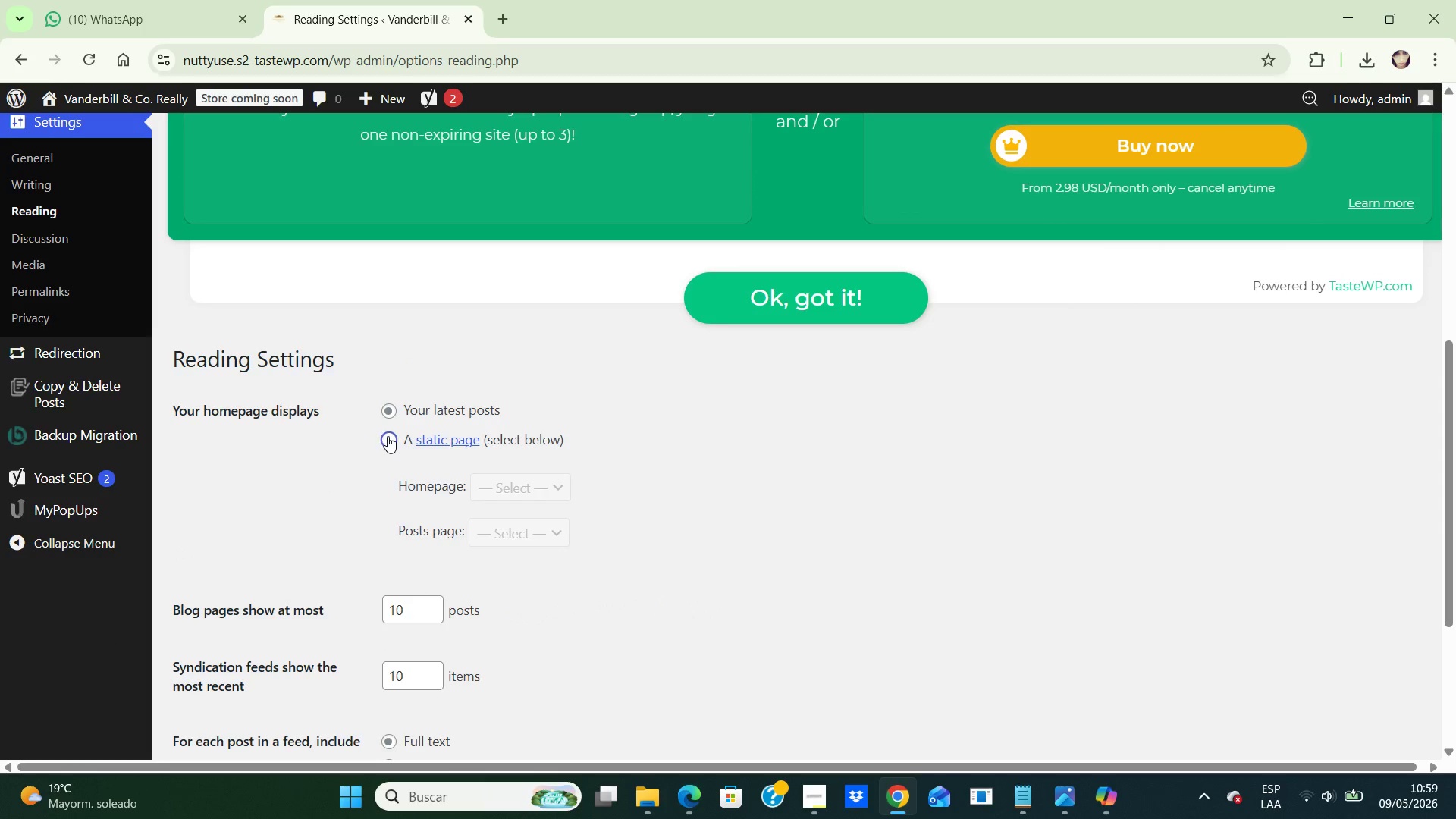 
left_click([388, 436])
 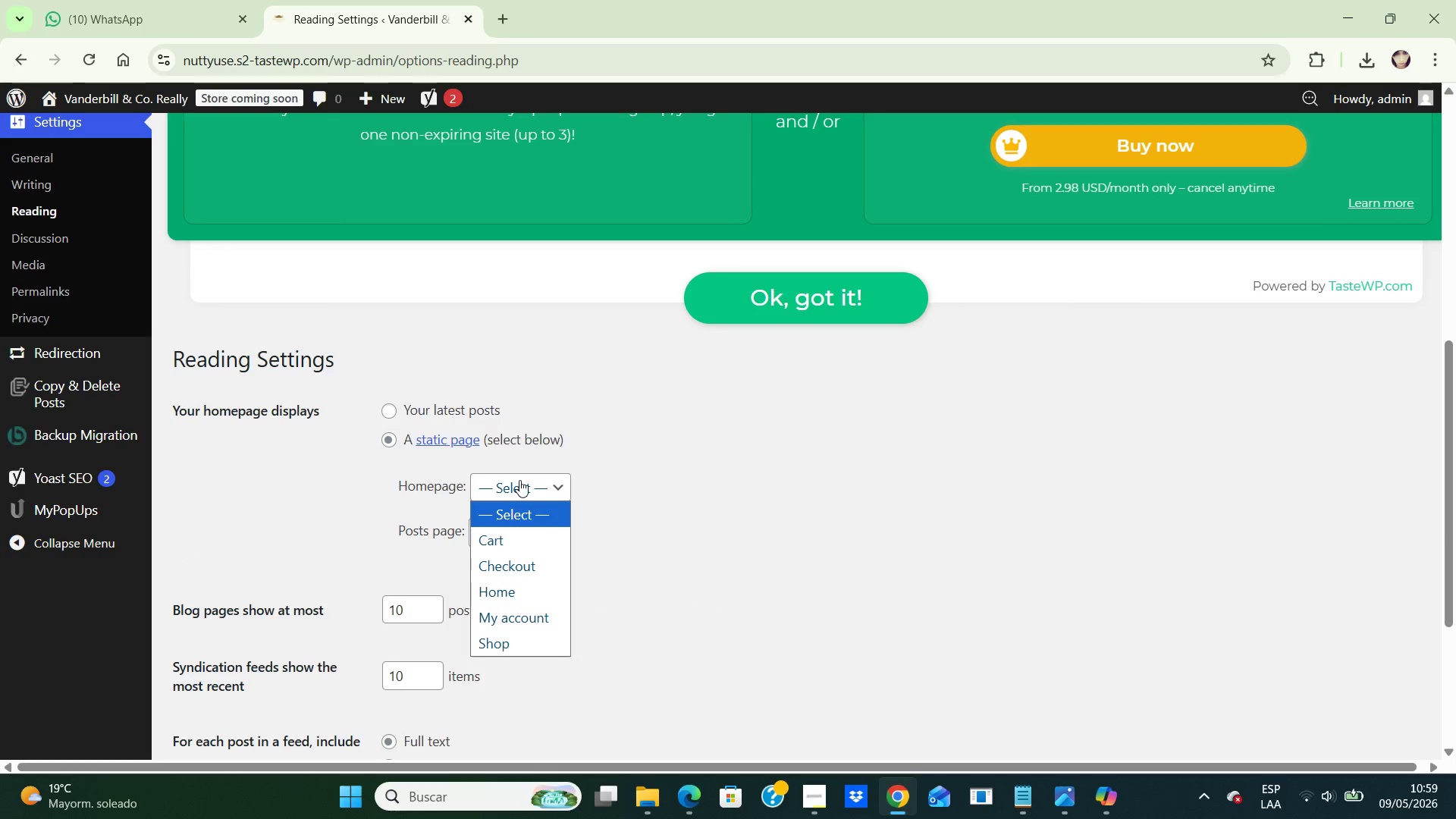 
left_click([519, 480])
 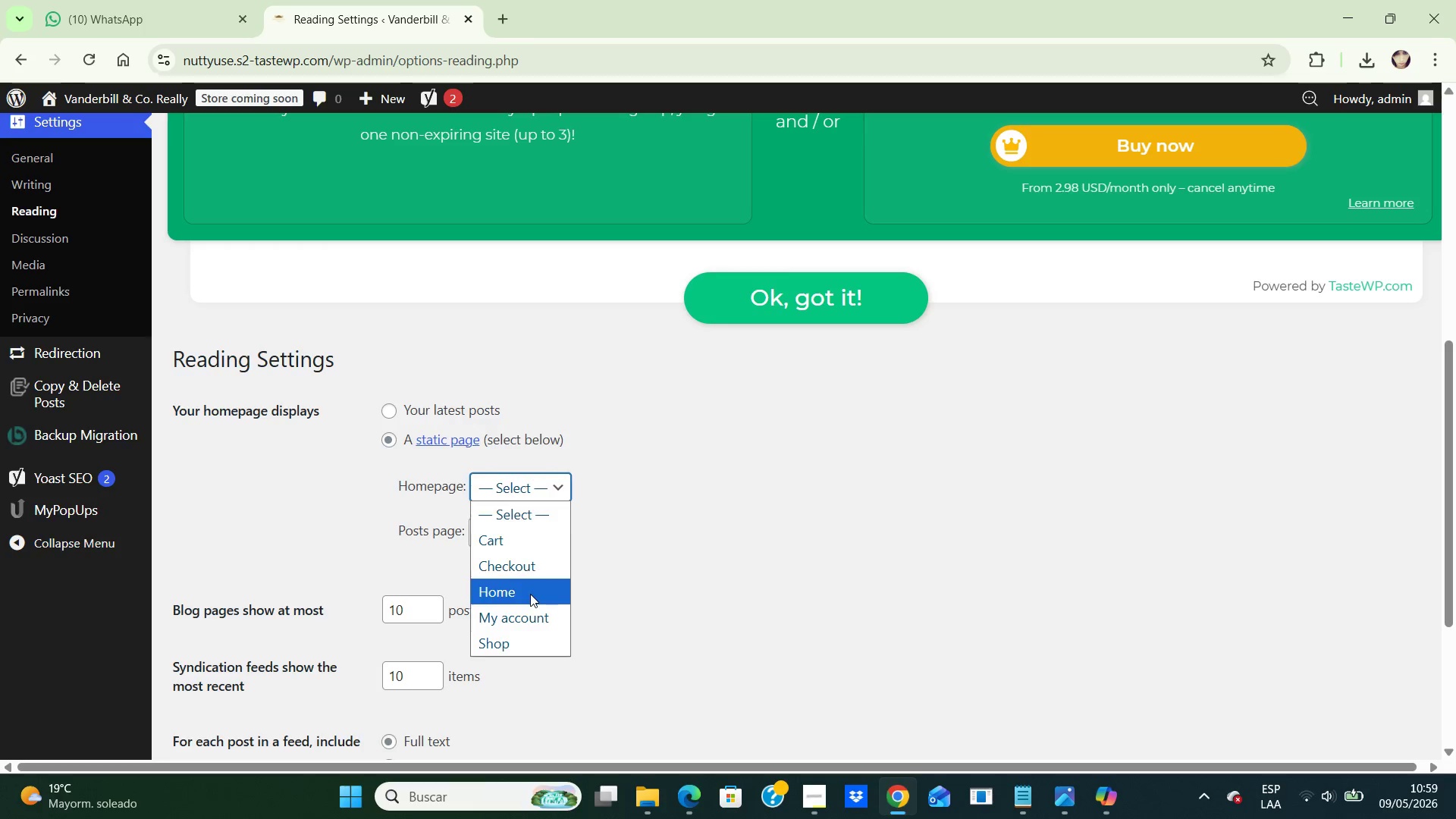 
left_click([530, 594])
 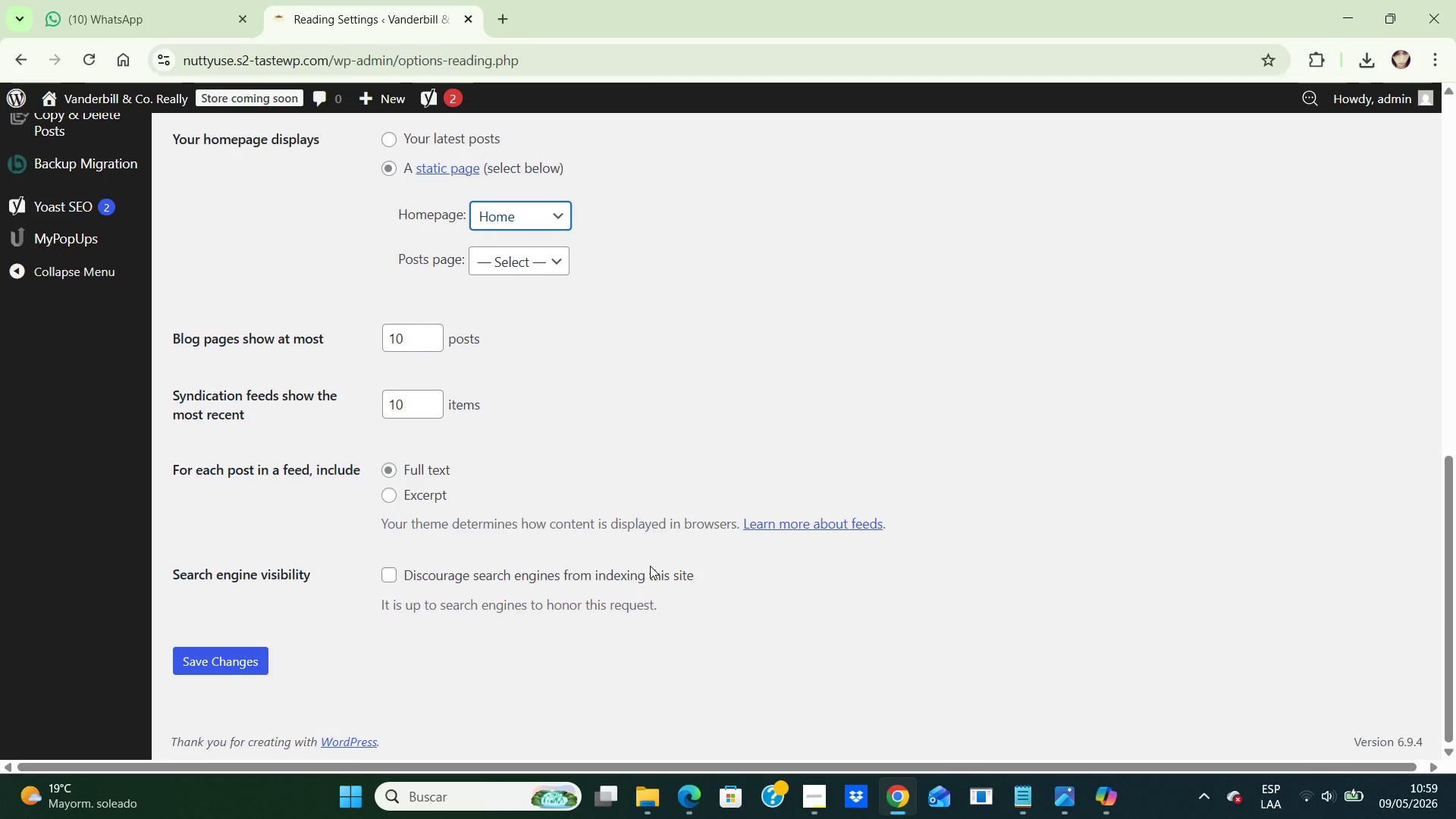 
scroll: coordinate [650, 566], scroll_direction: down, amount: 3.0
 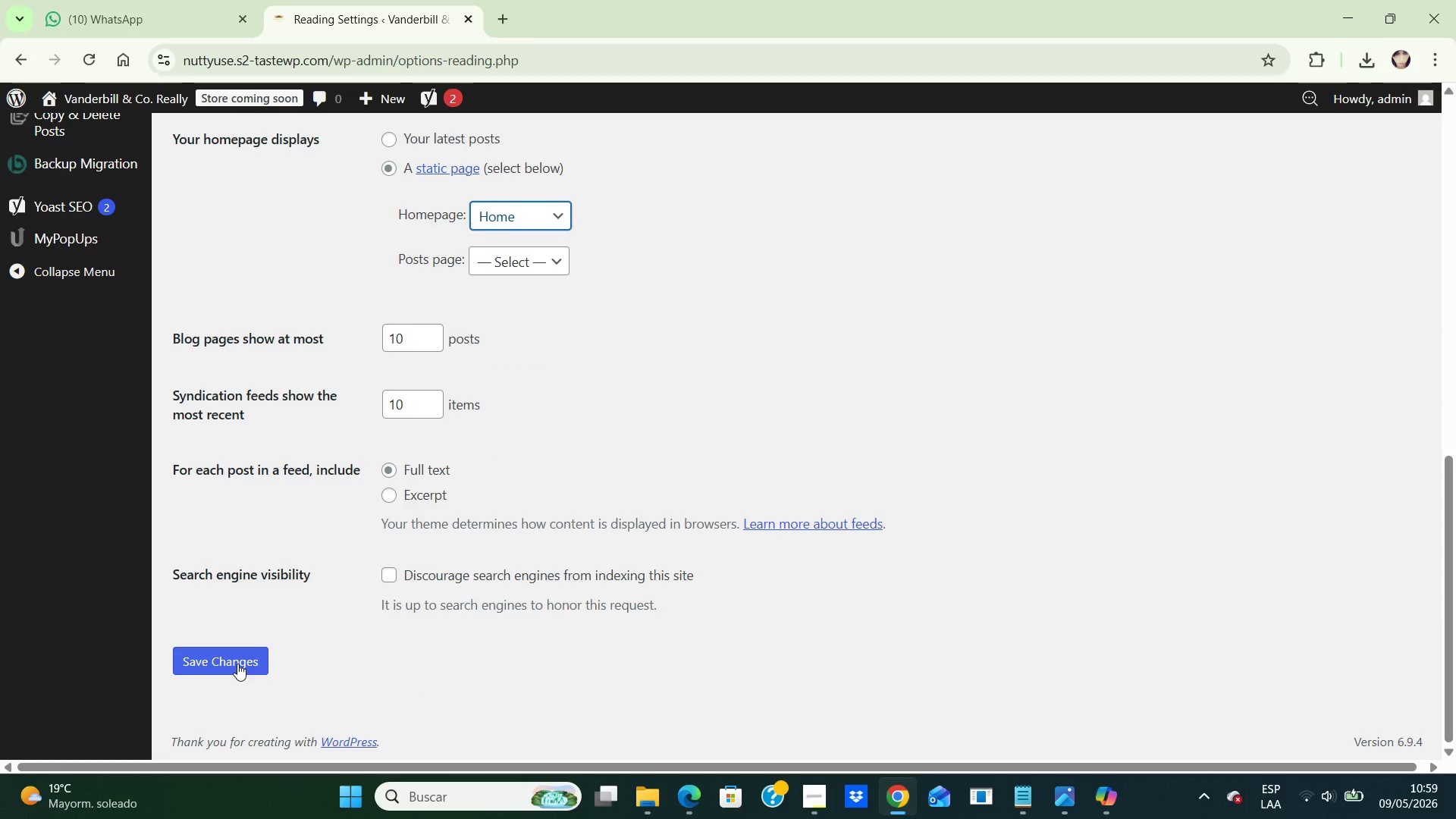 
left_click([237, 664])
 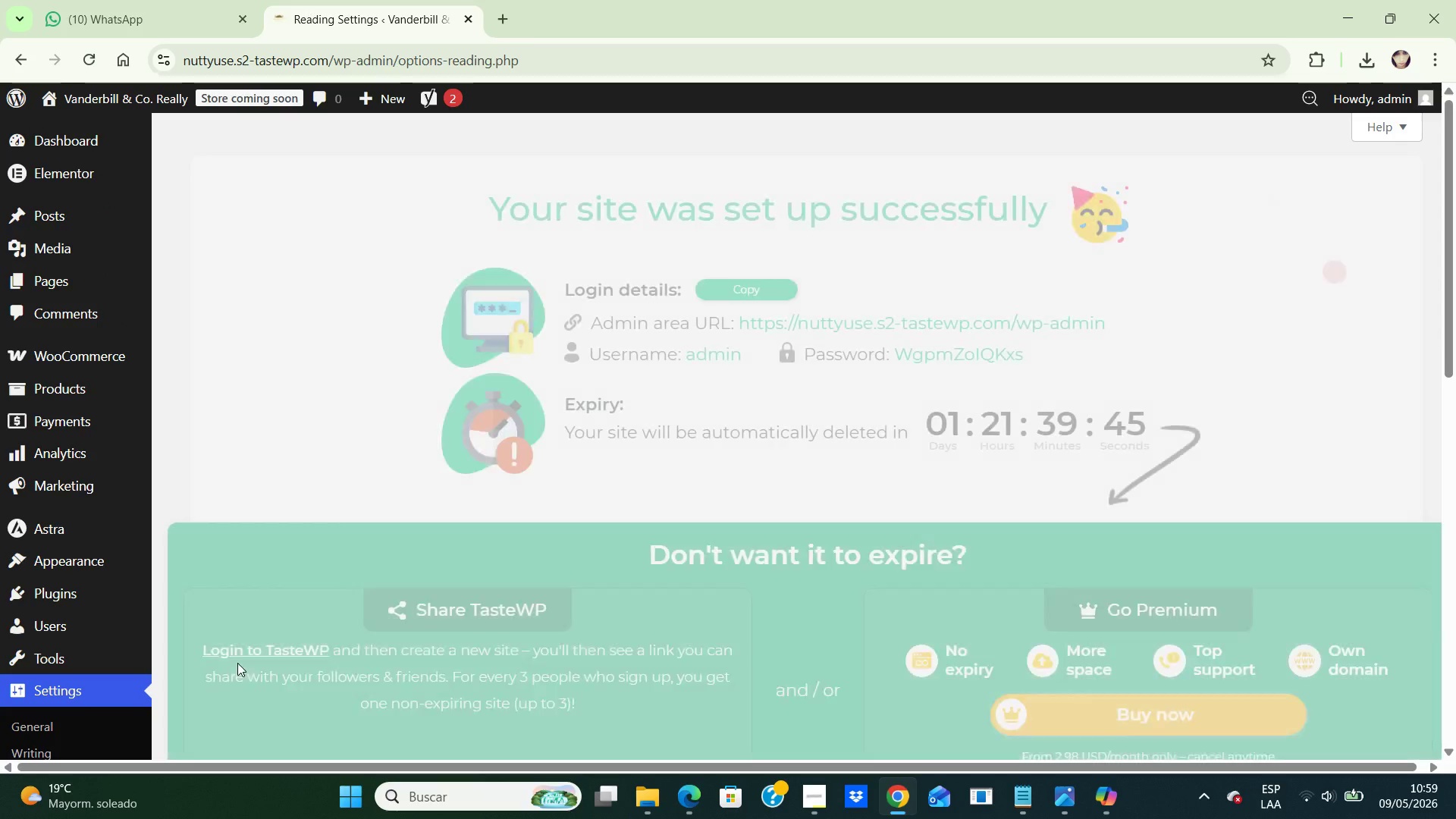 
scroll: coordinate [155, 560], scroll_direction: up, amount: 4.0
 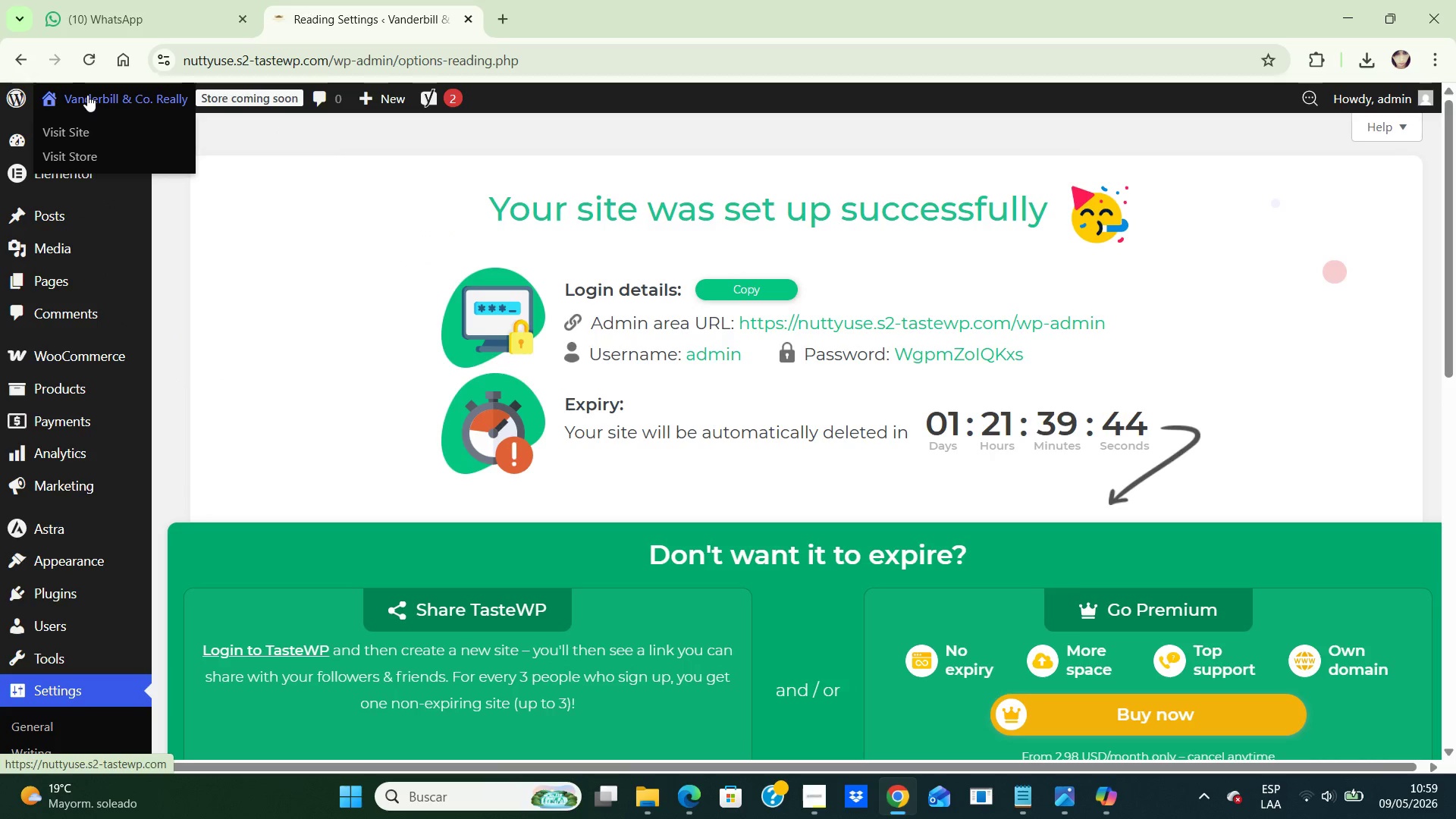 
left_click([87, 95])
 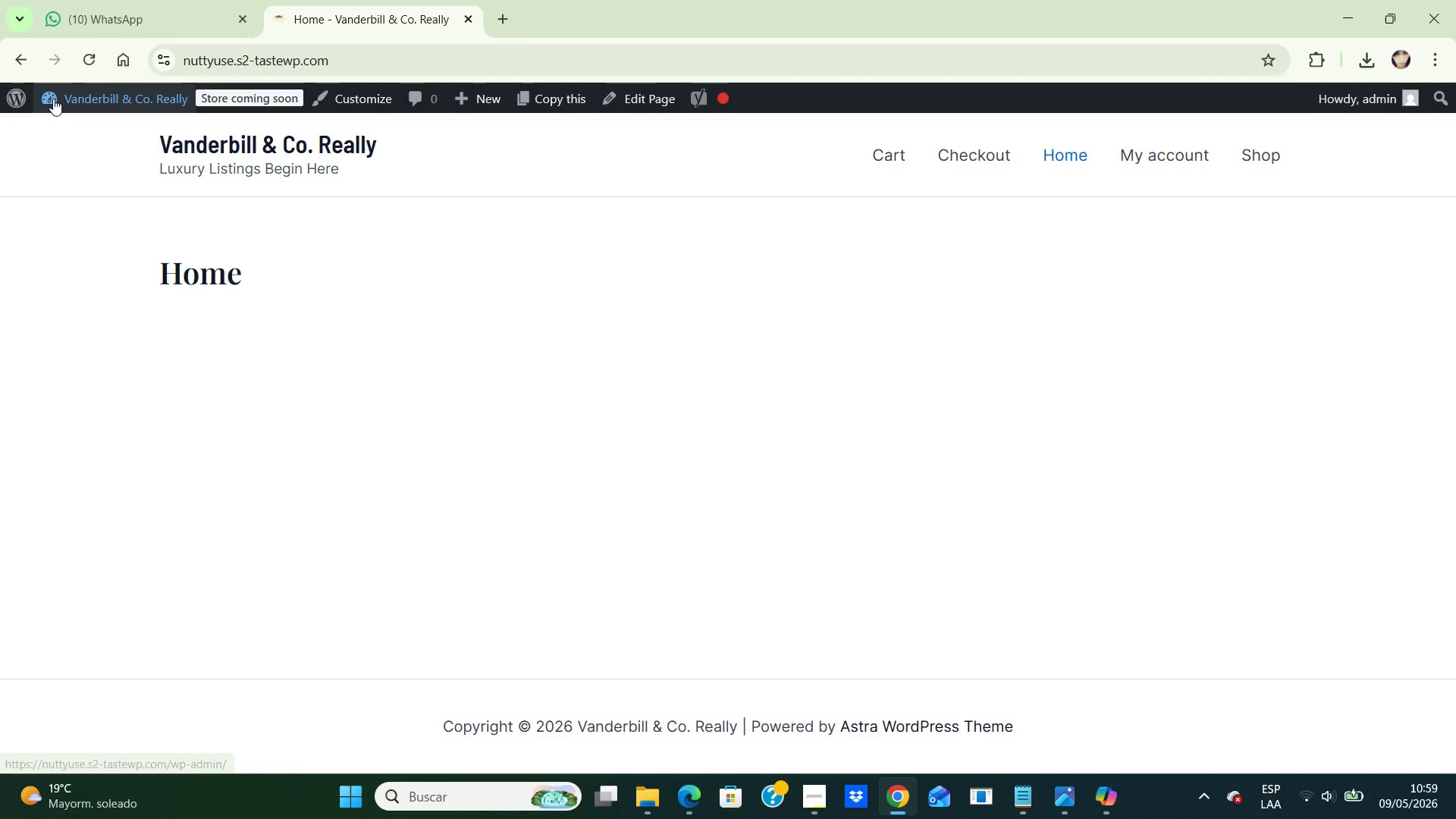 
wait(6.2)
 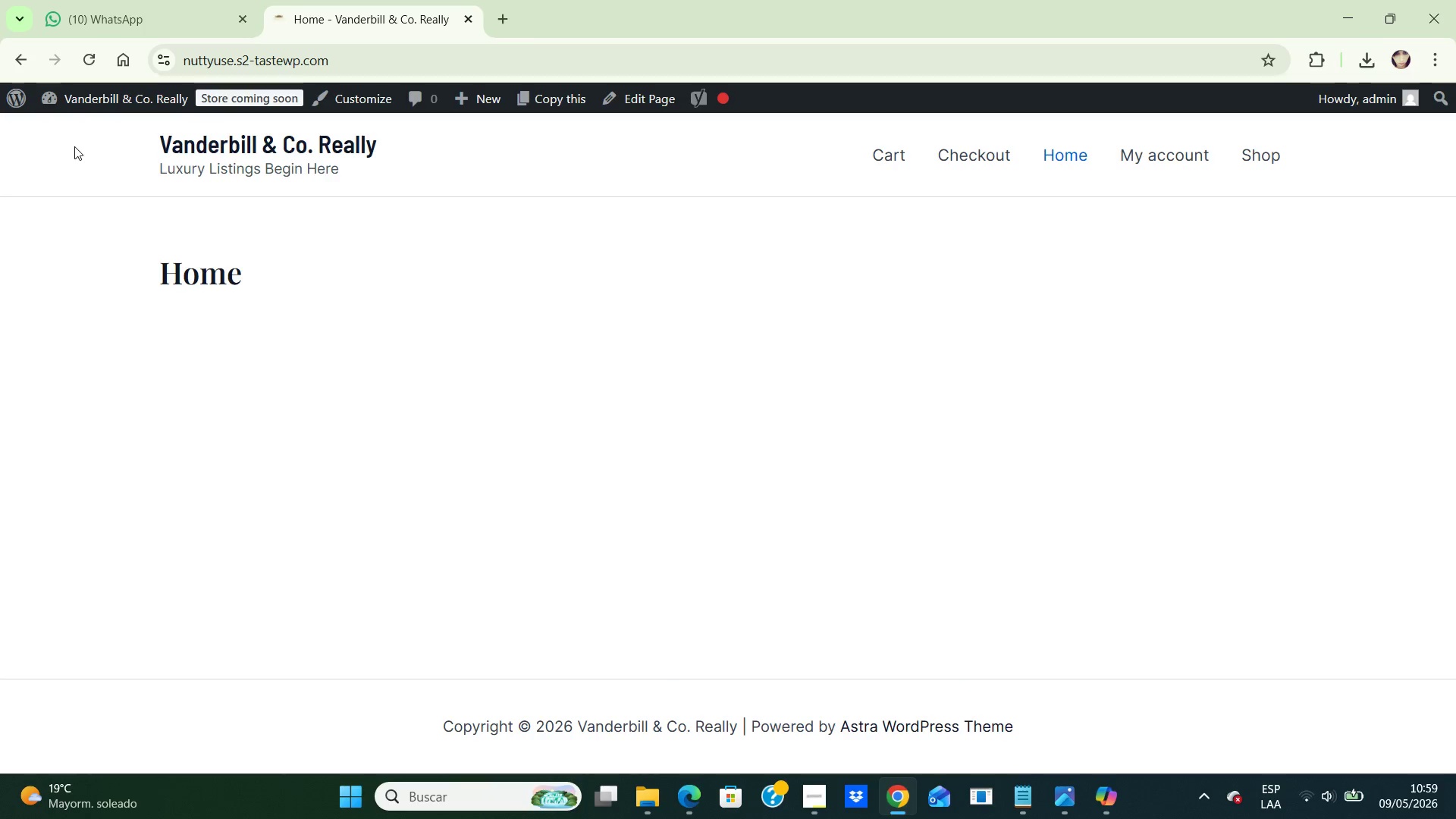 
left_click([15, 99])
 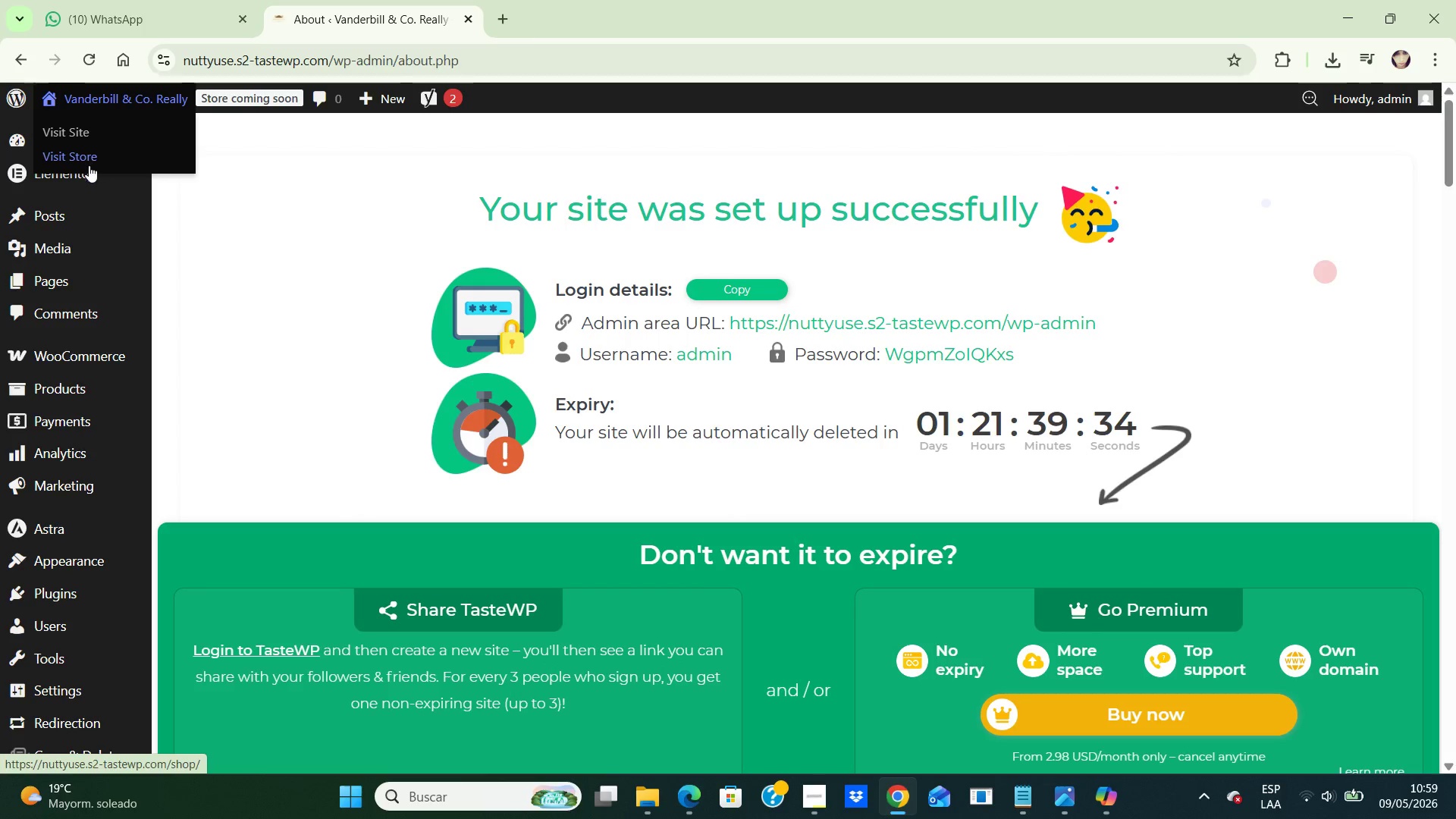 
left_click([89, 158])
 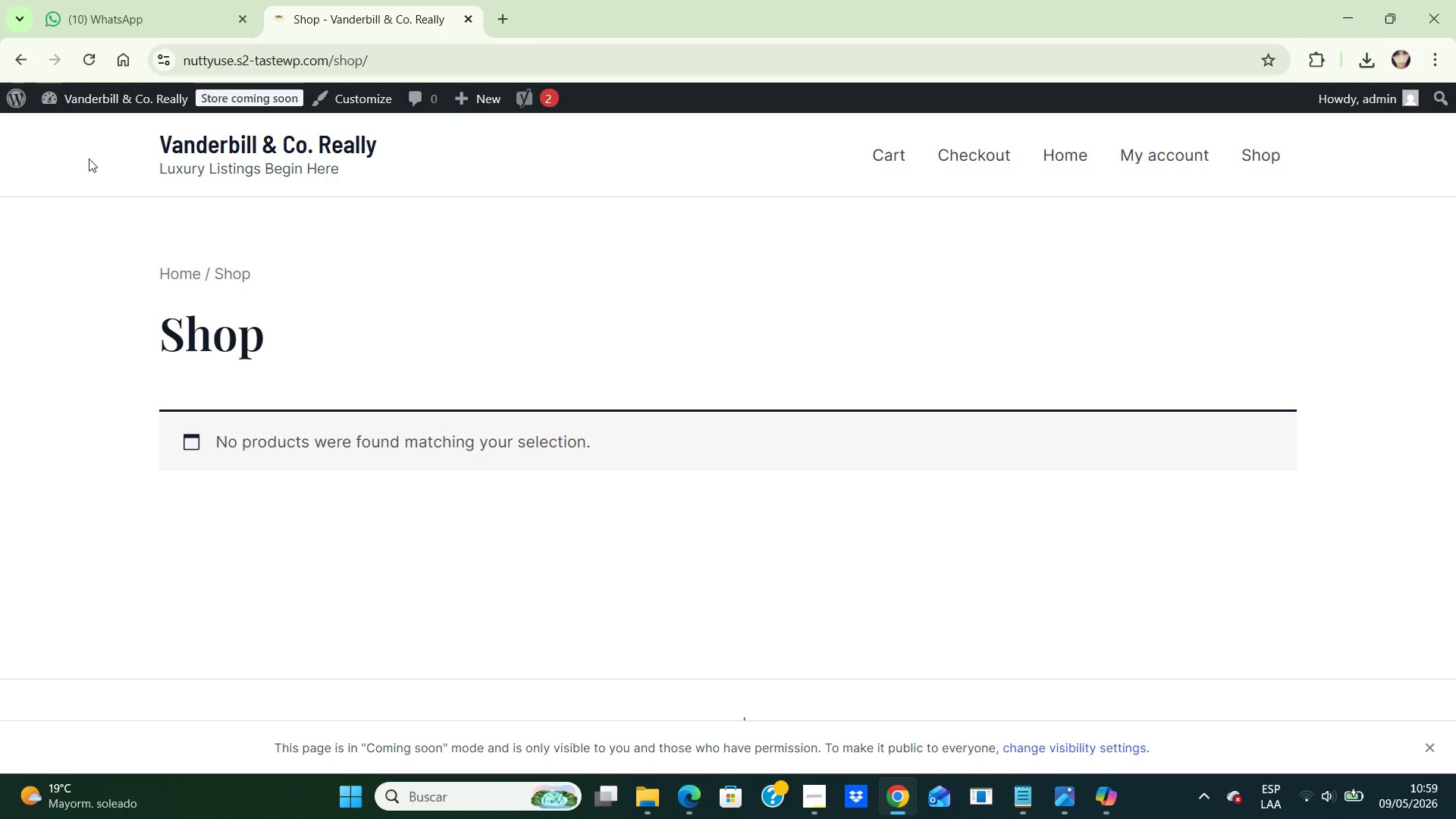 
wait(36.09)
 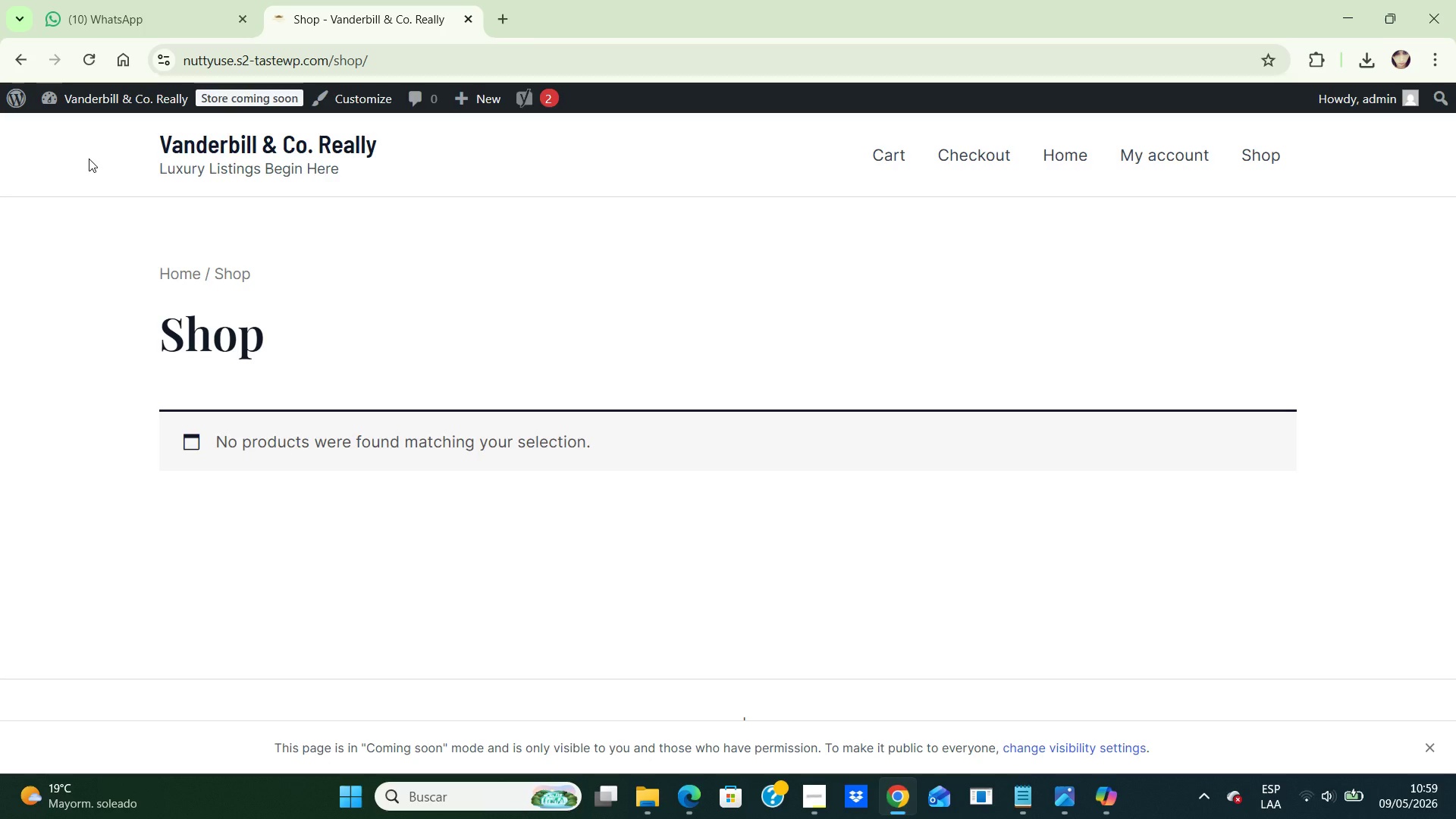 
double_click([115, 11])
 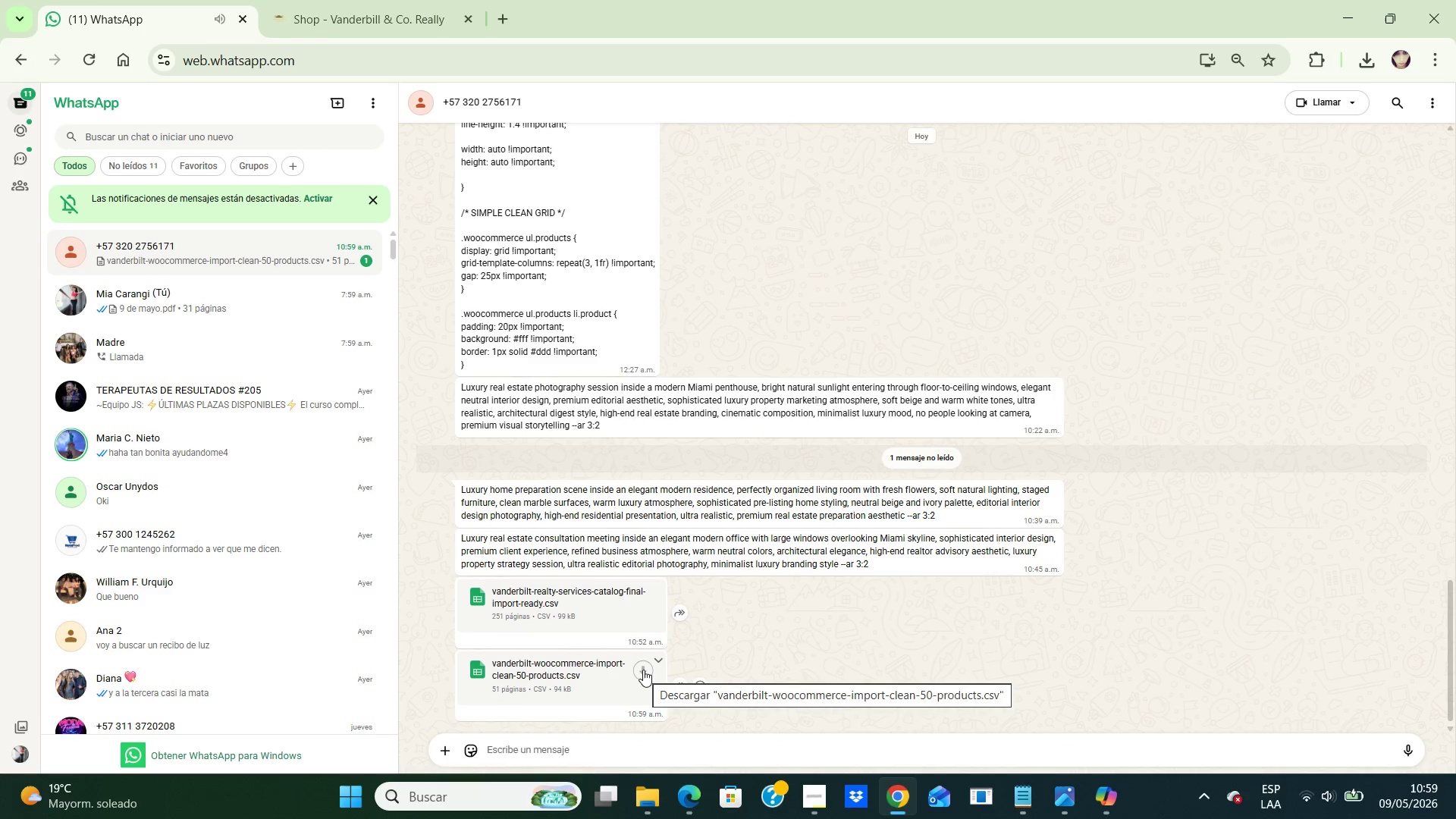 
left_click([643, 670])
 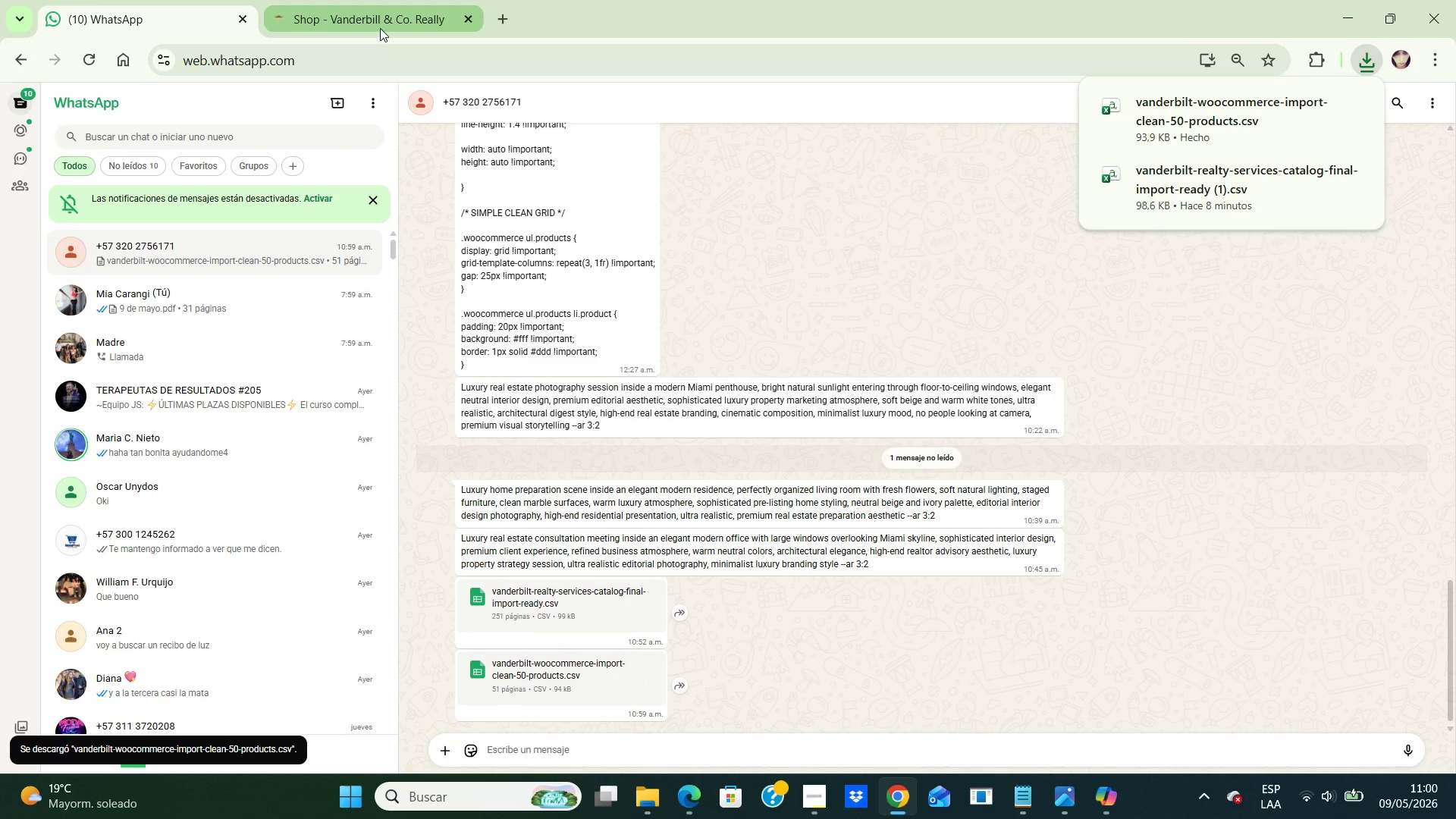 
left_click([380, 28])
 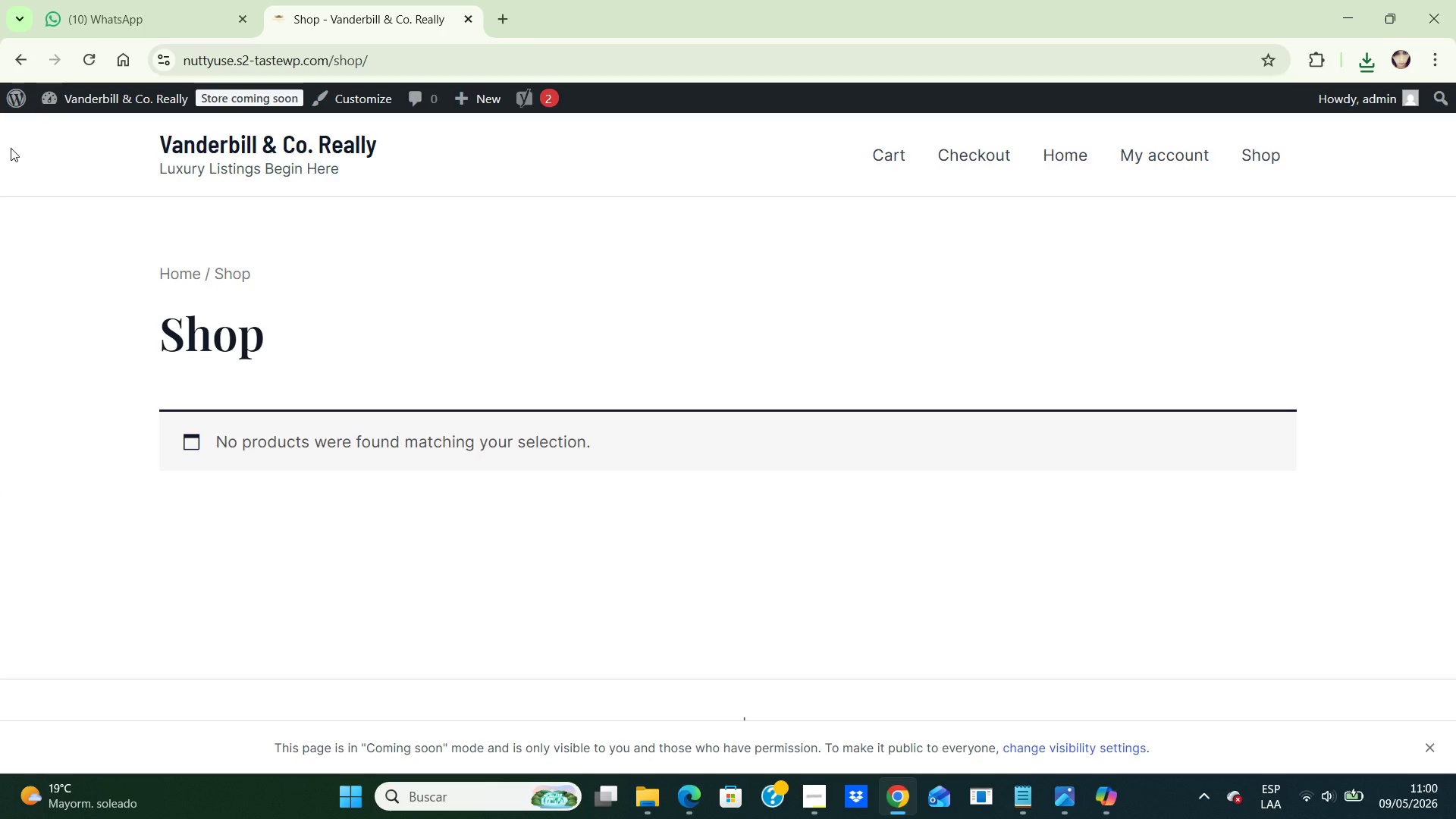 
wait(11.84)
 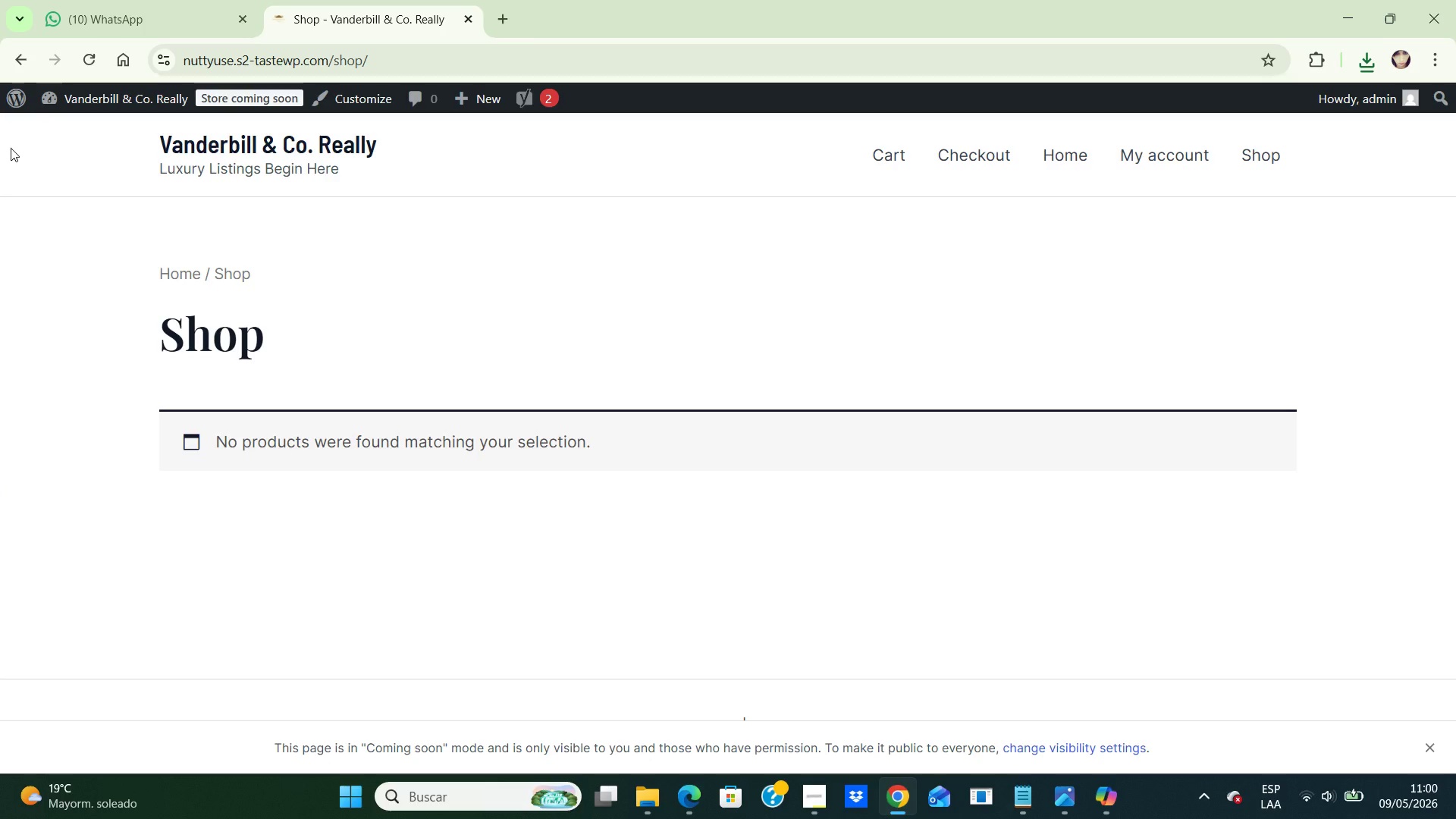 
left_click([18, 99])
 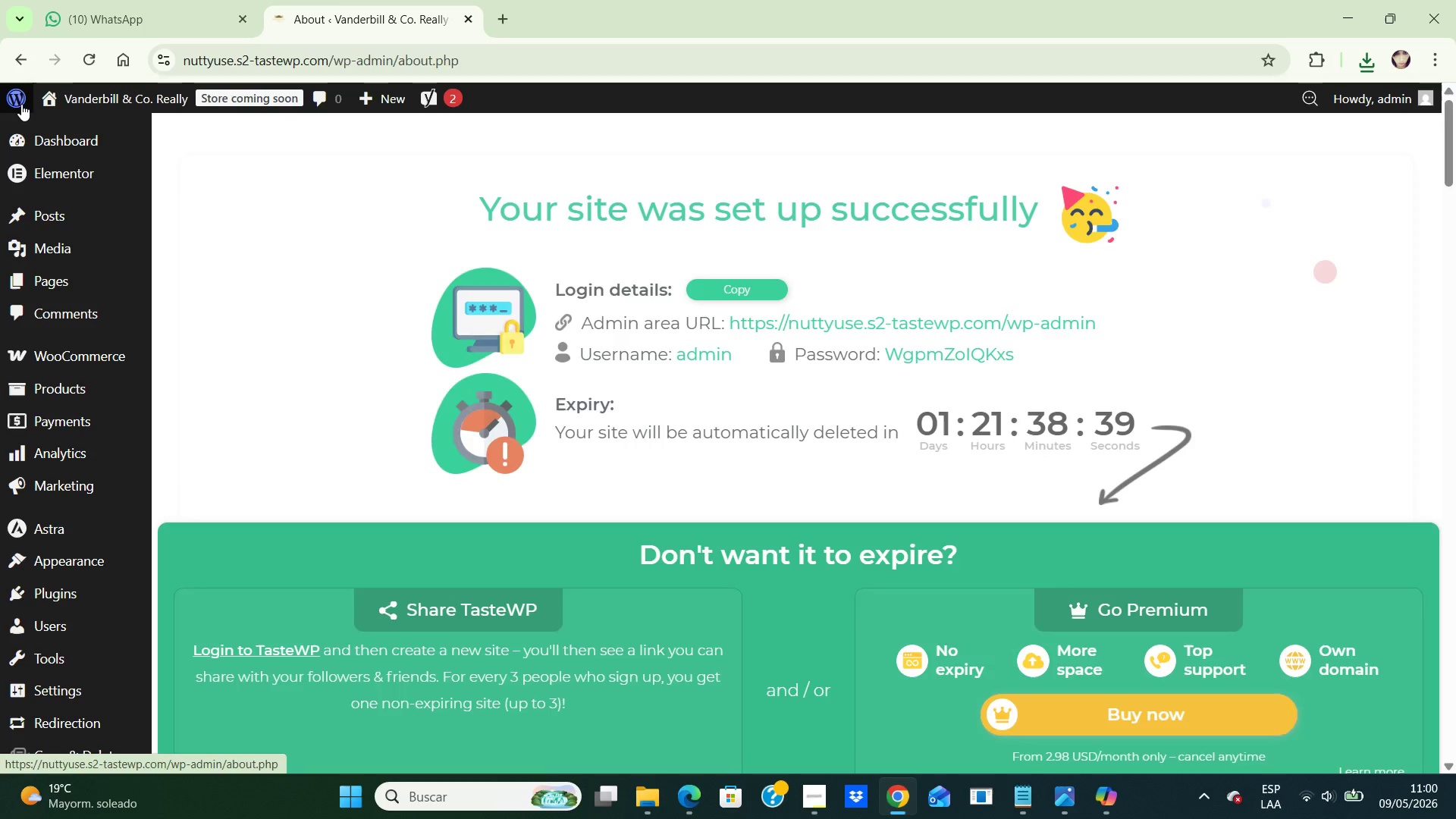 
mouse_move([30, 244])
 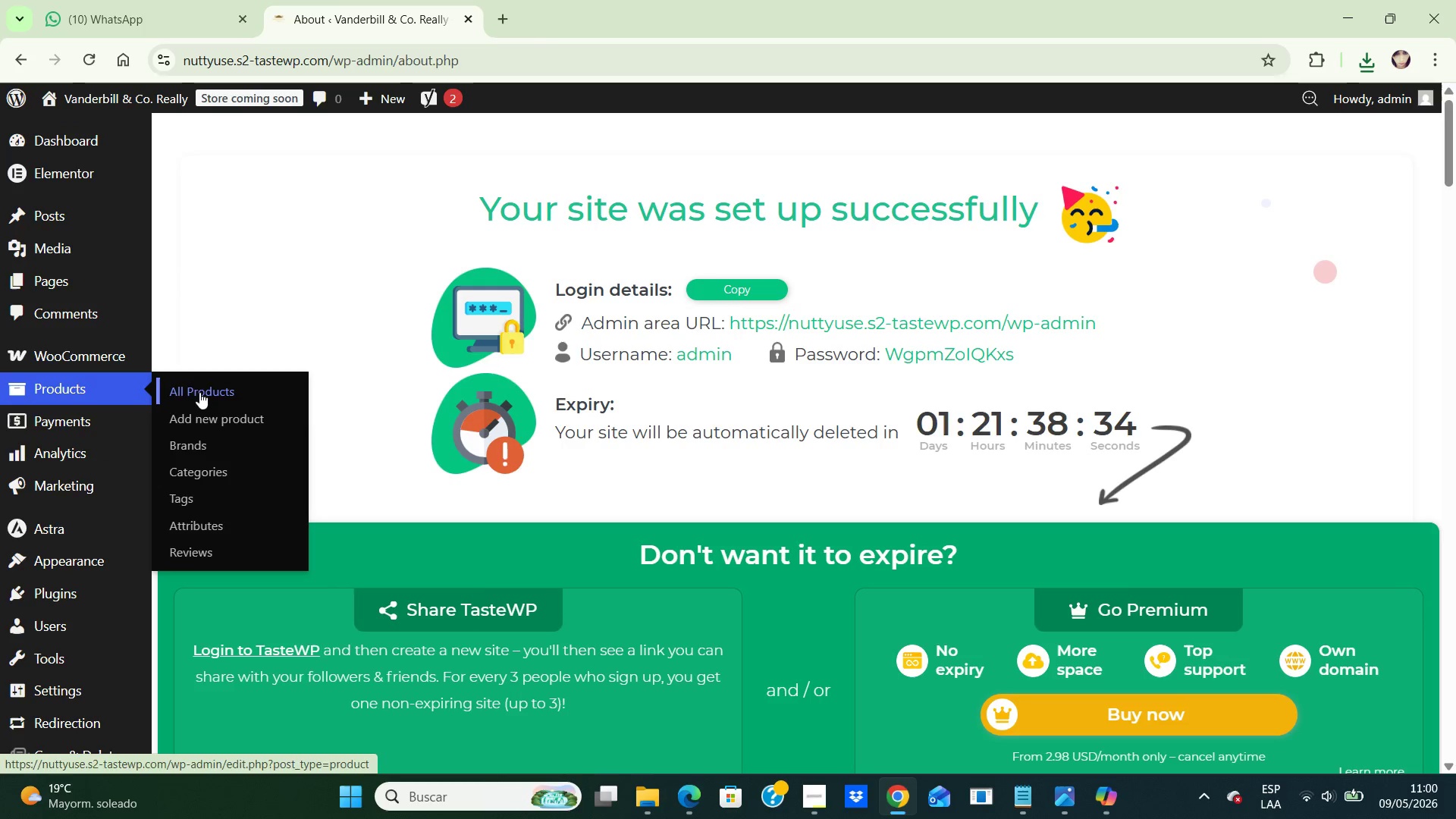 
left_click([199, 391])
 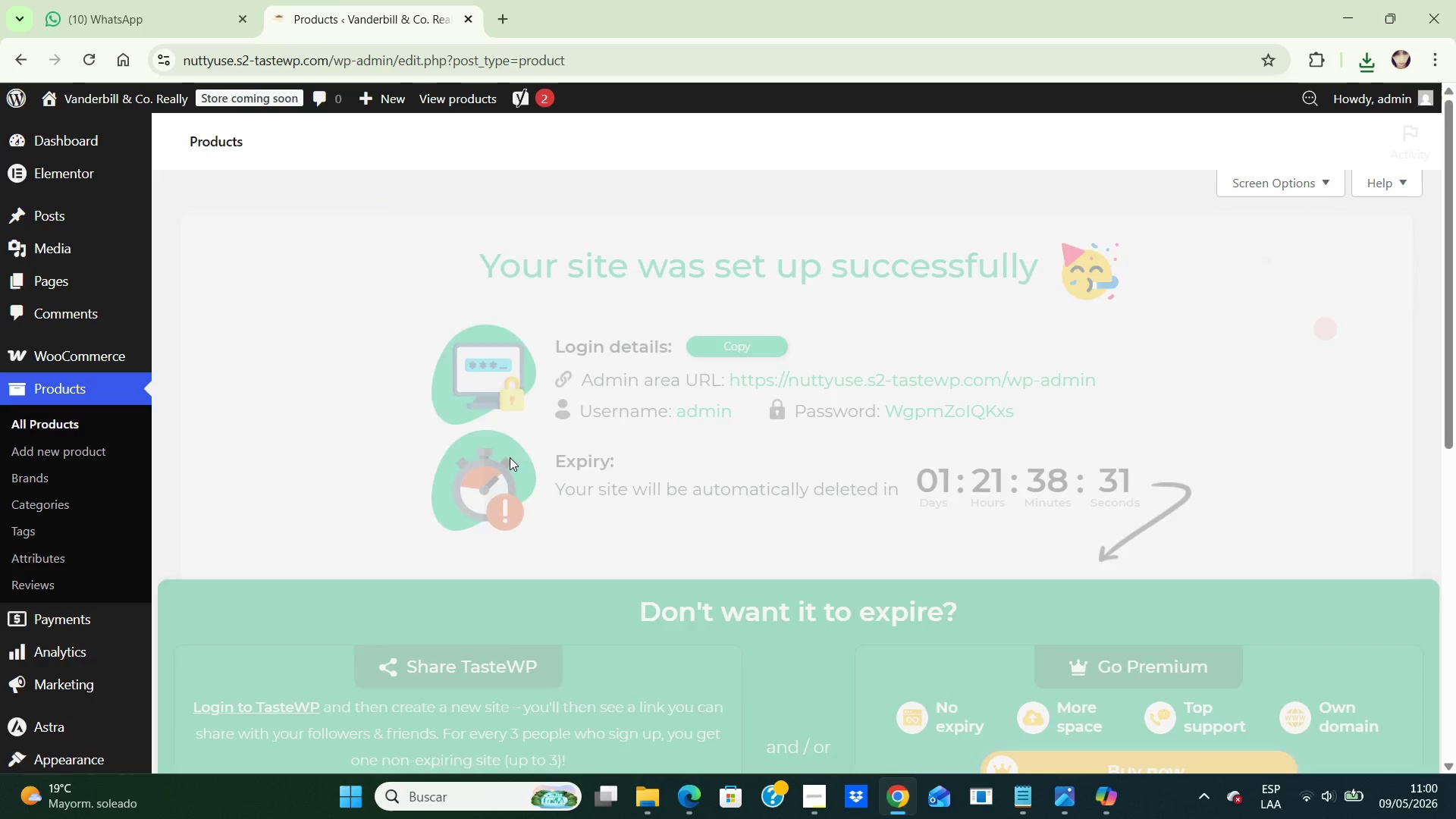 
scroll: coordinate [510, 457], scroll_direction: down, amount: 9.0
 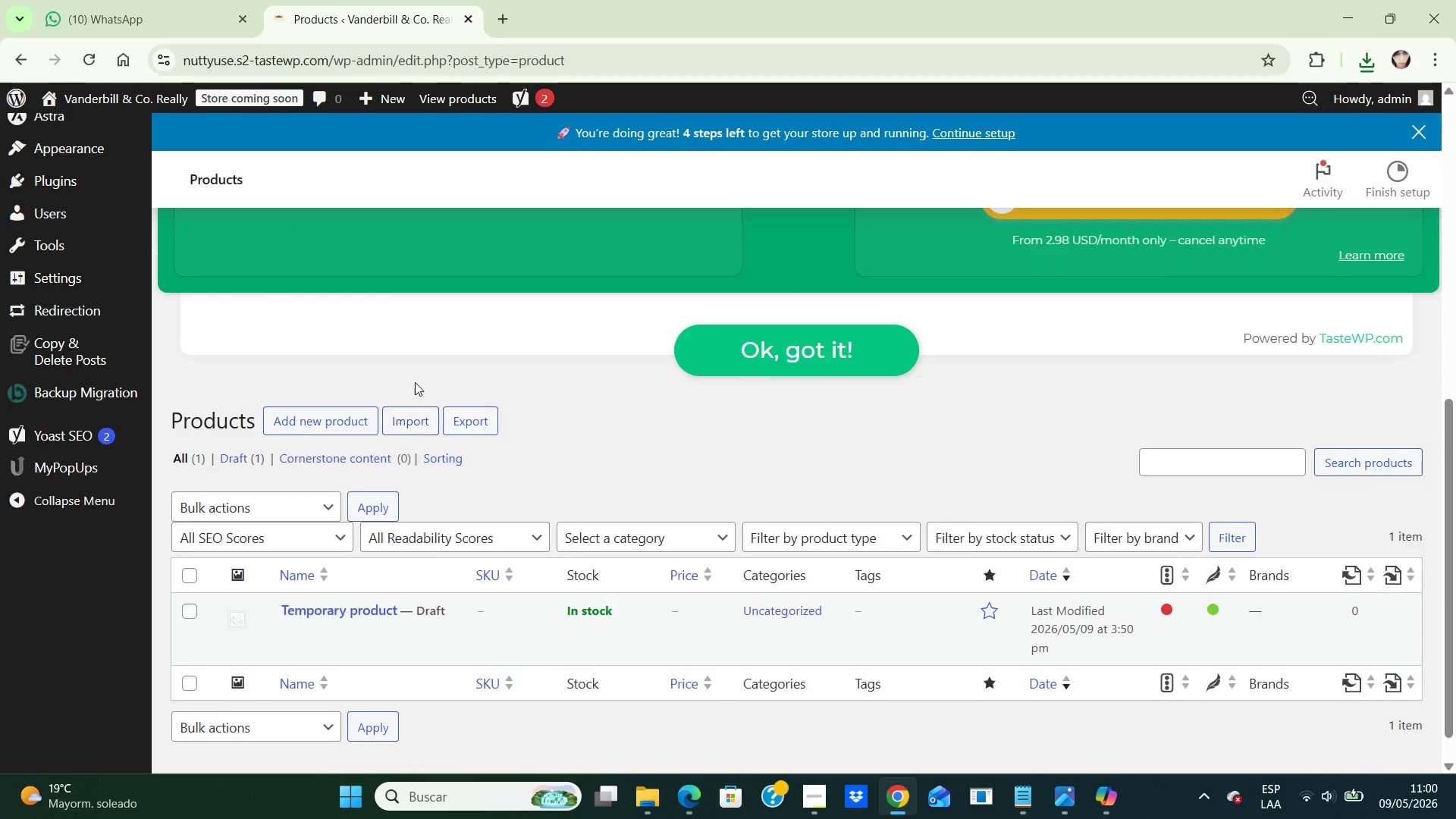 
left_click([415, 382])
 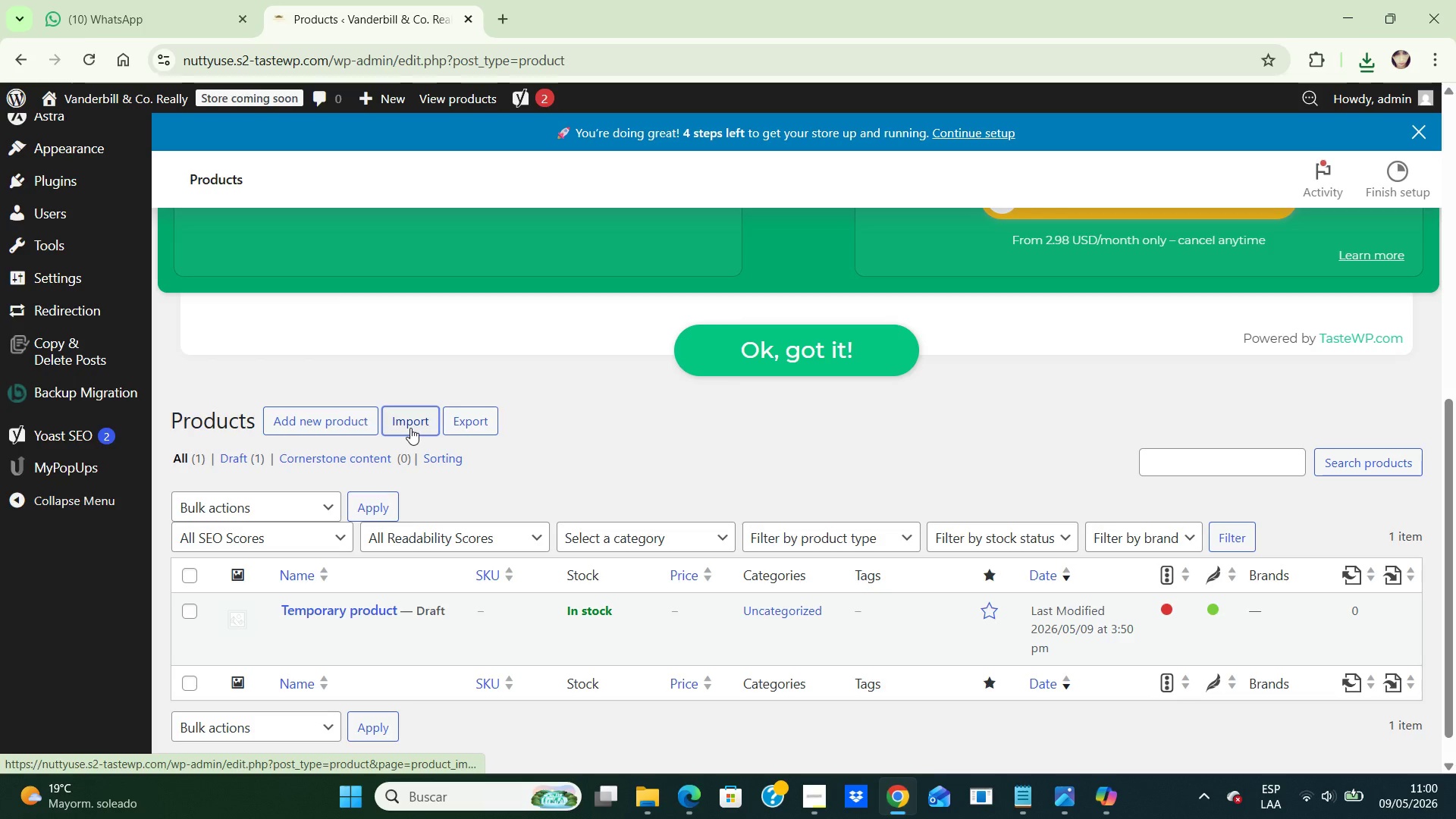 
left_click([410, 428])
 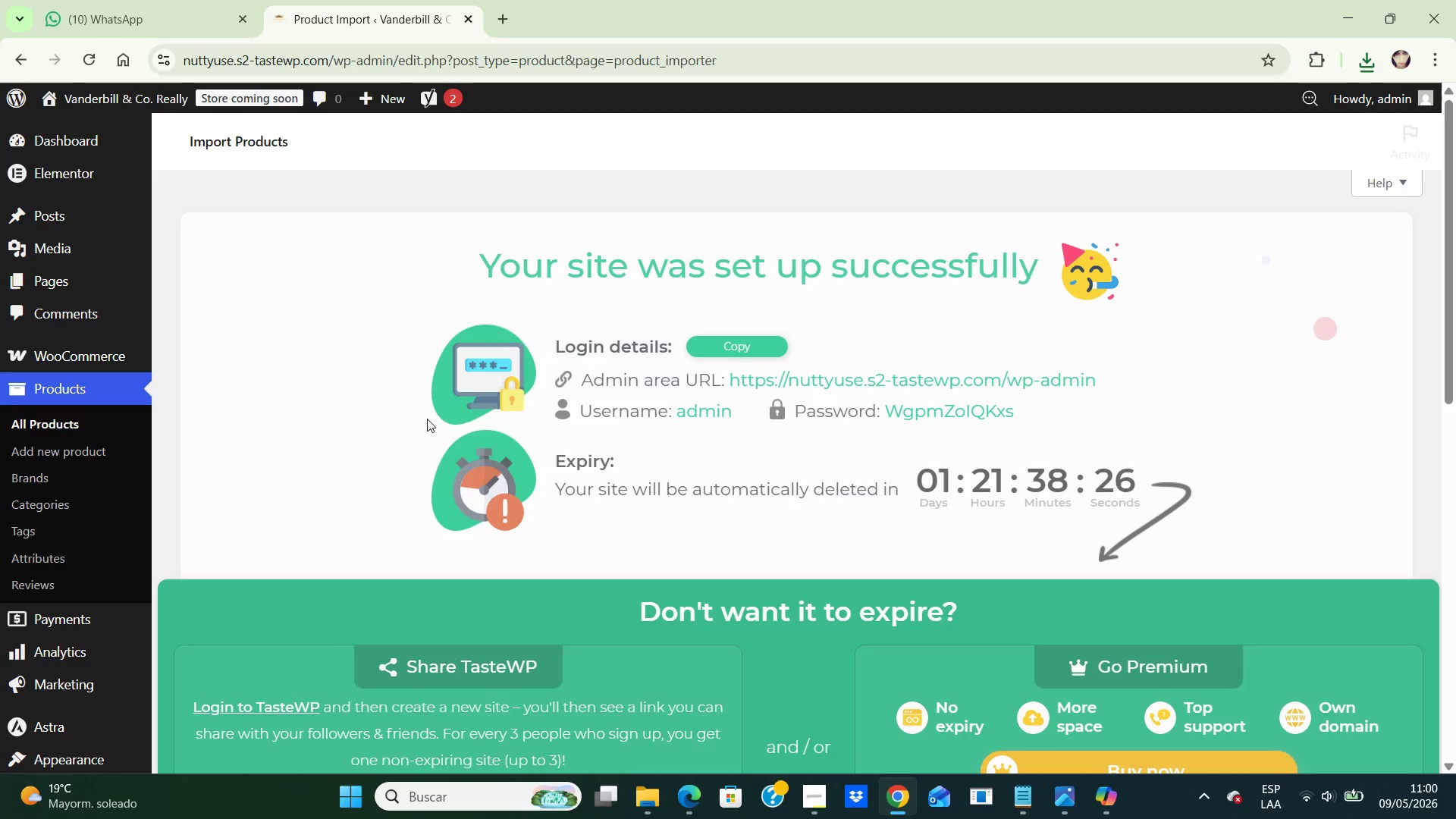 
scroll: coordinate [428, 419], scroll_direction: down, amount: 12.0
 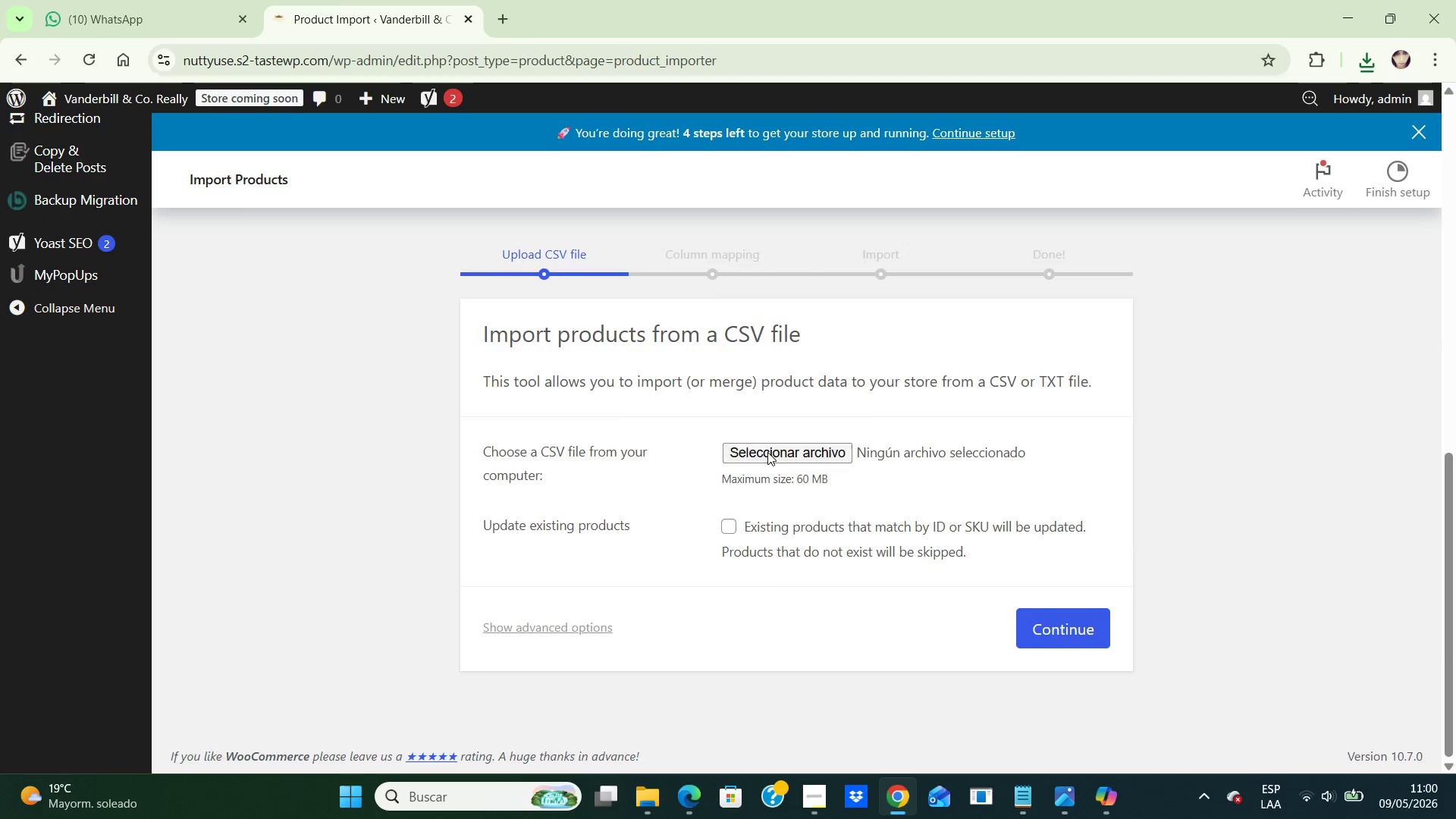 
left_click([767, 452])
 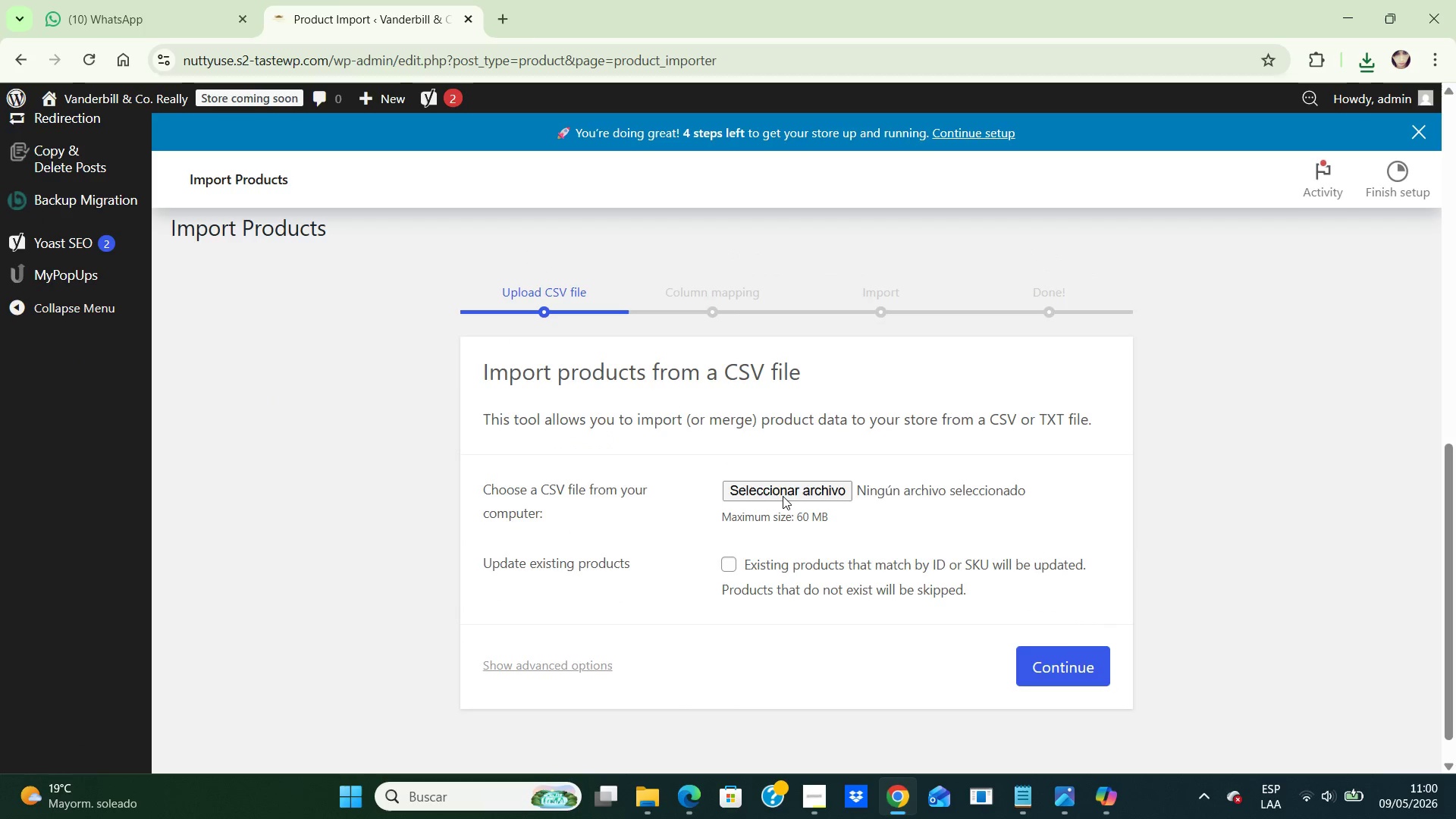 
left_click([783, 496])
 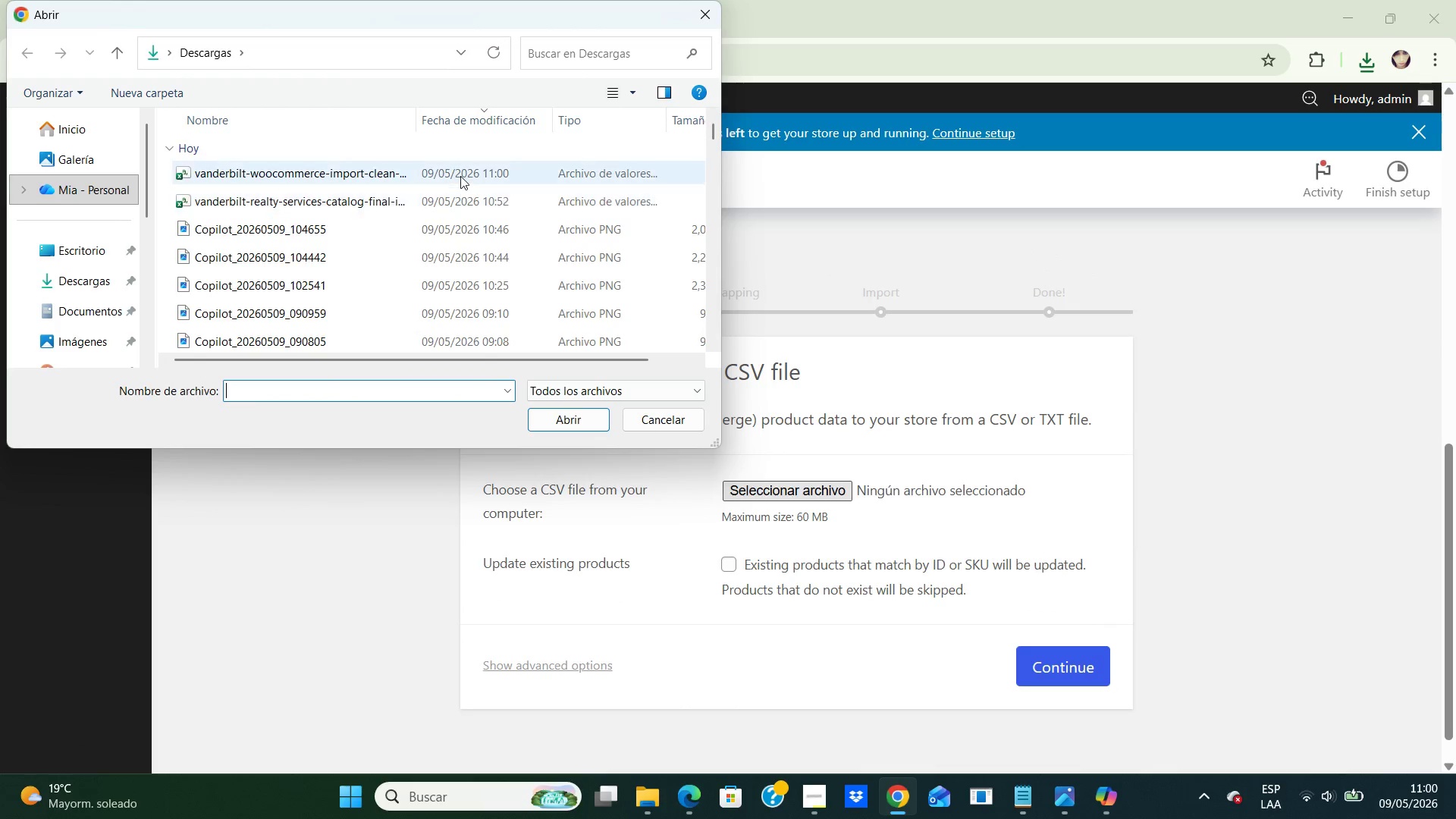 
left_click([460, 176])
 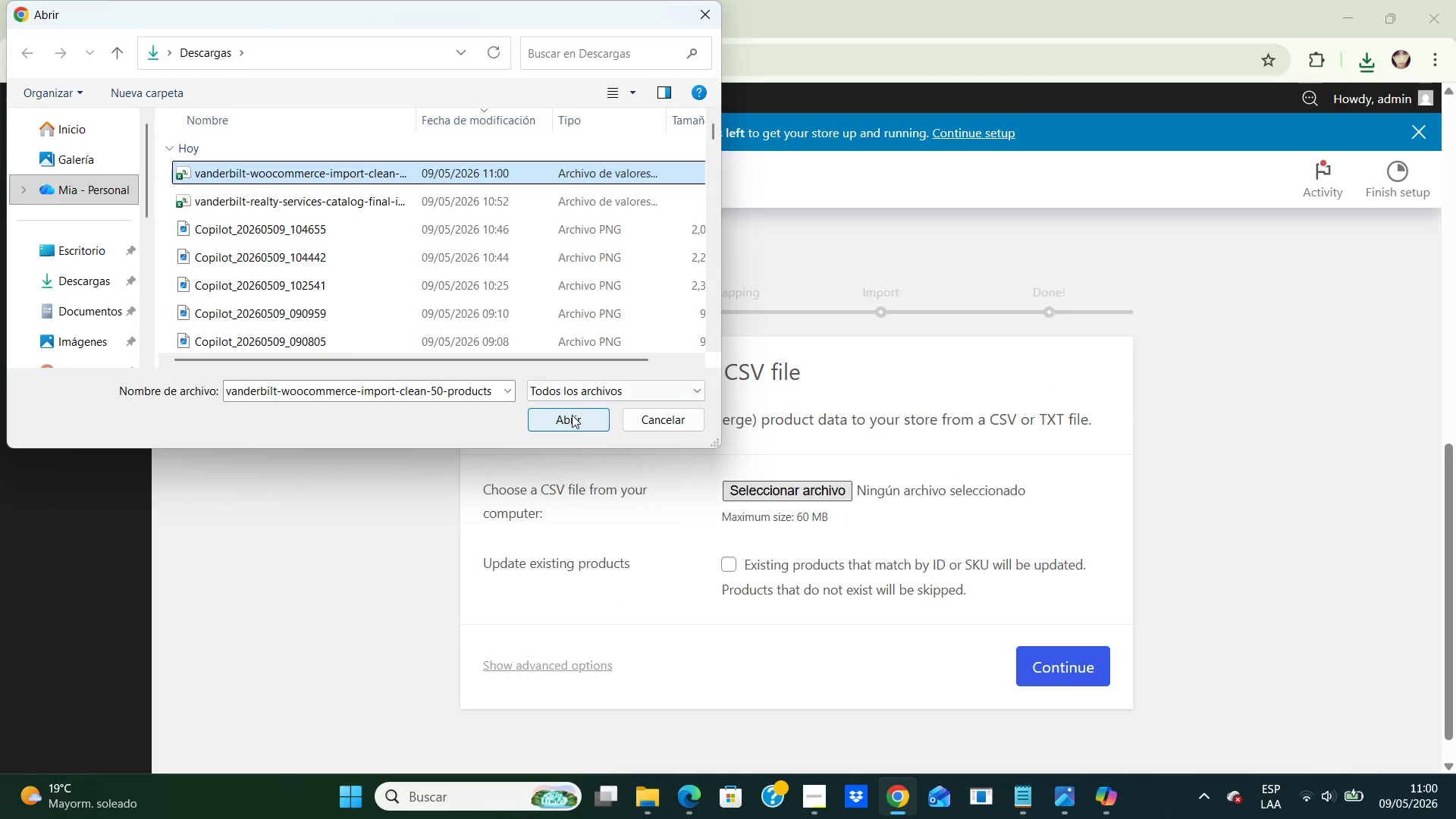 
left_click([572, 415])
 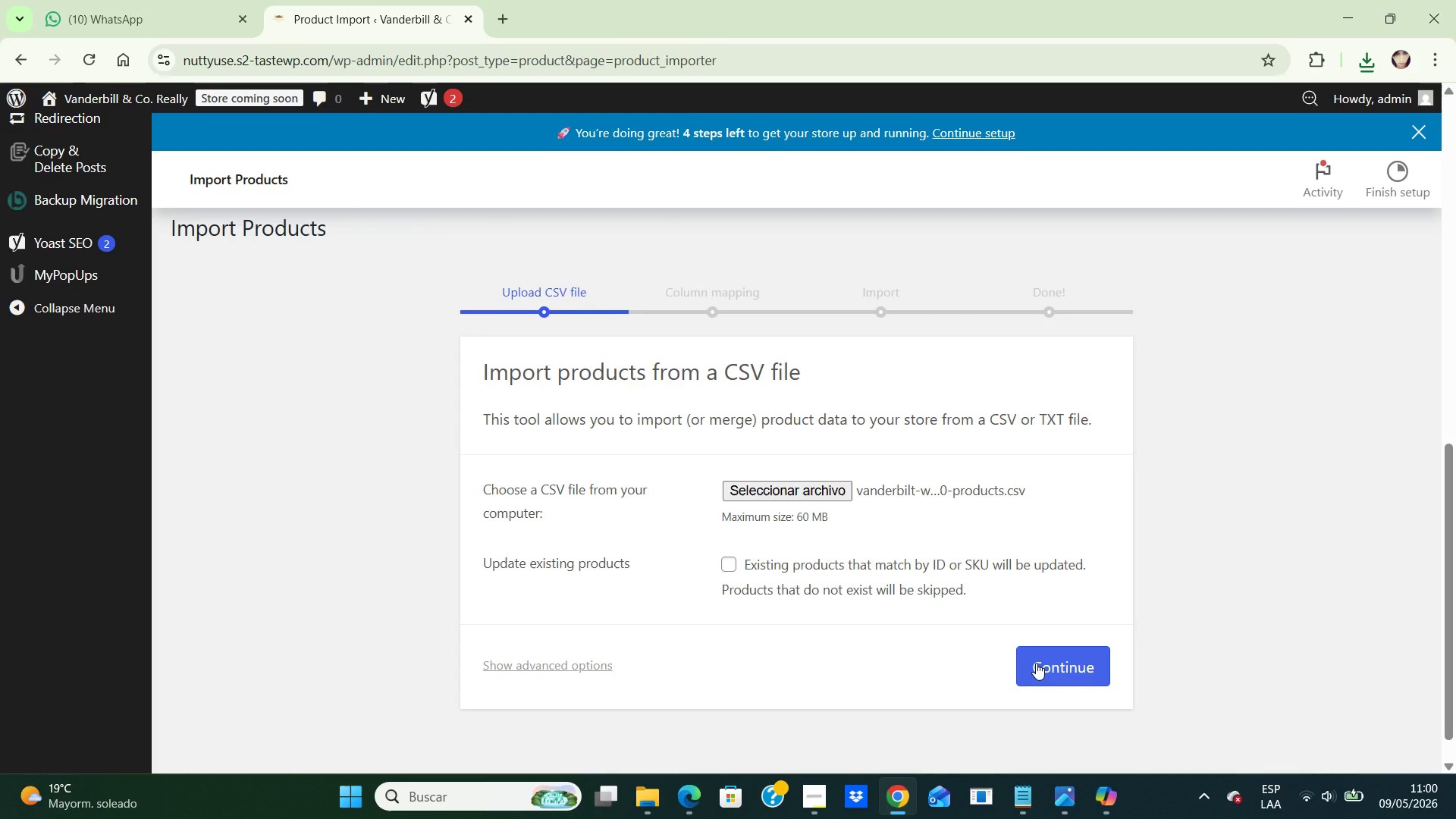 
left_click([1036, 663])
 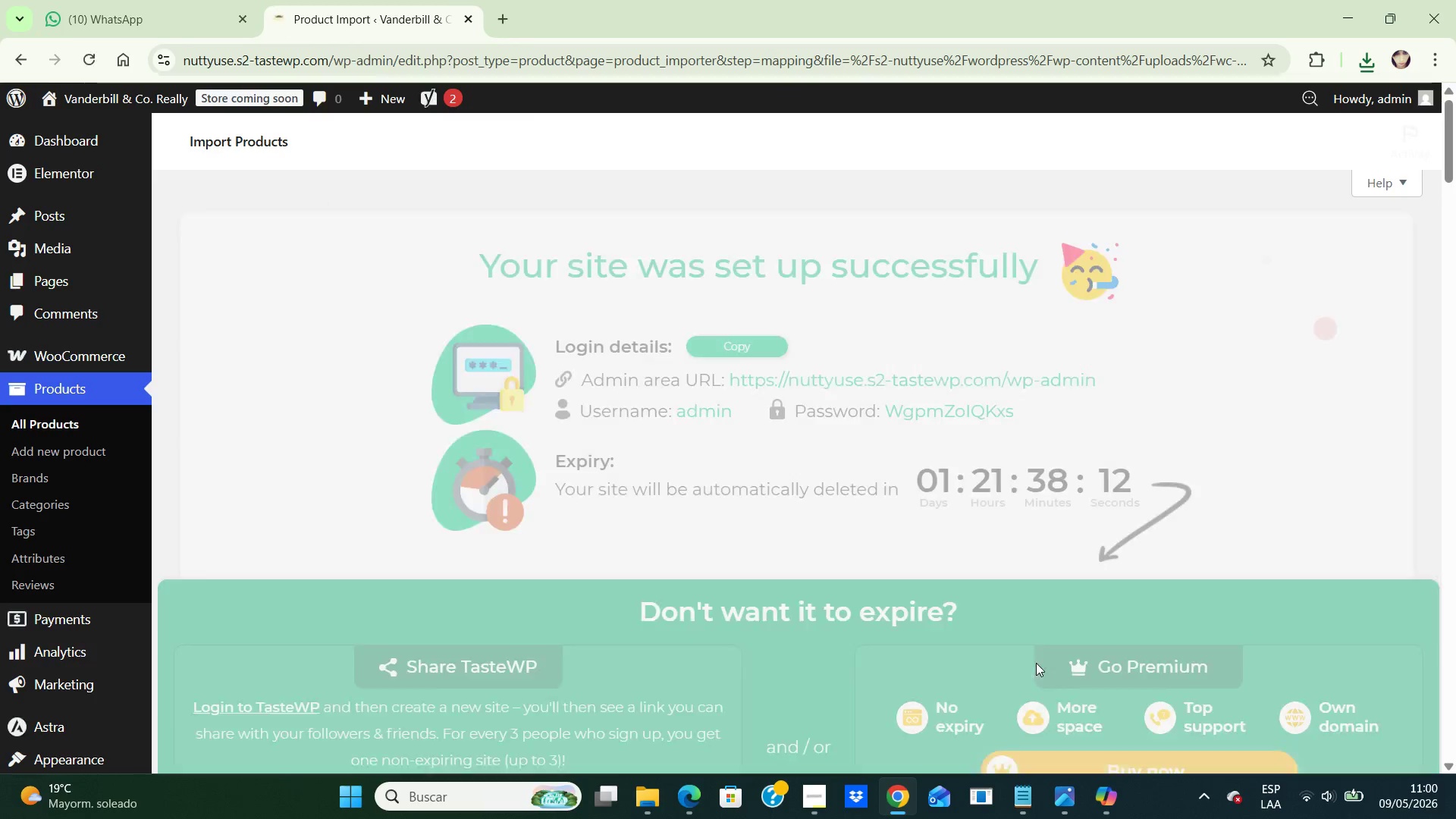 
scroll: coordinate [1172, 422], scroll_direction: down, amount: 14.0
 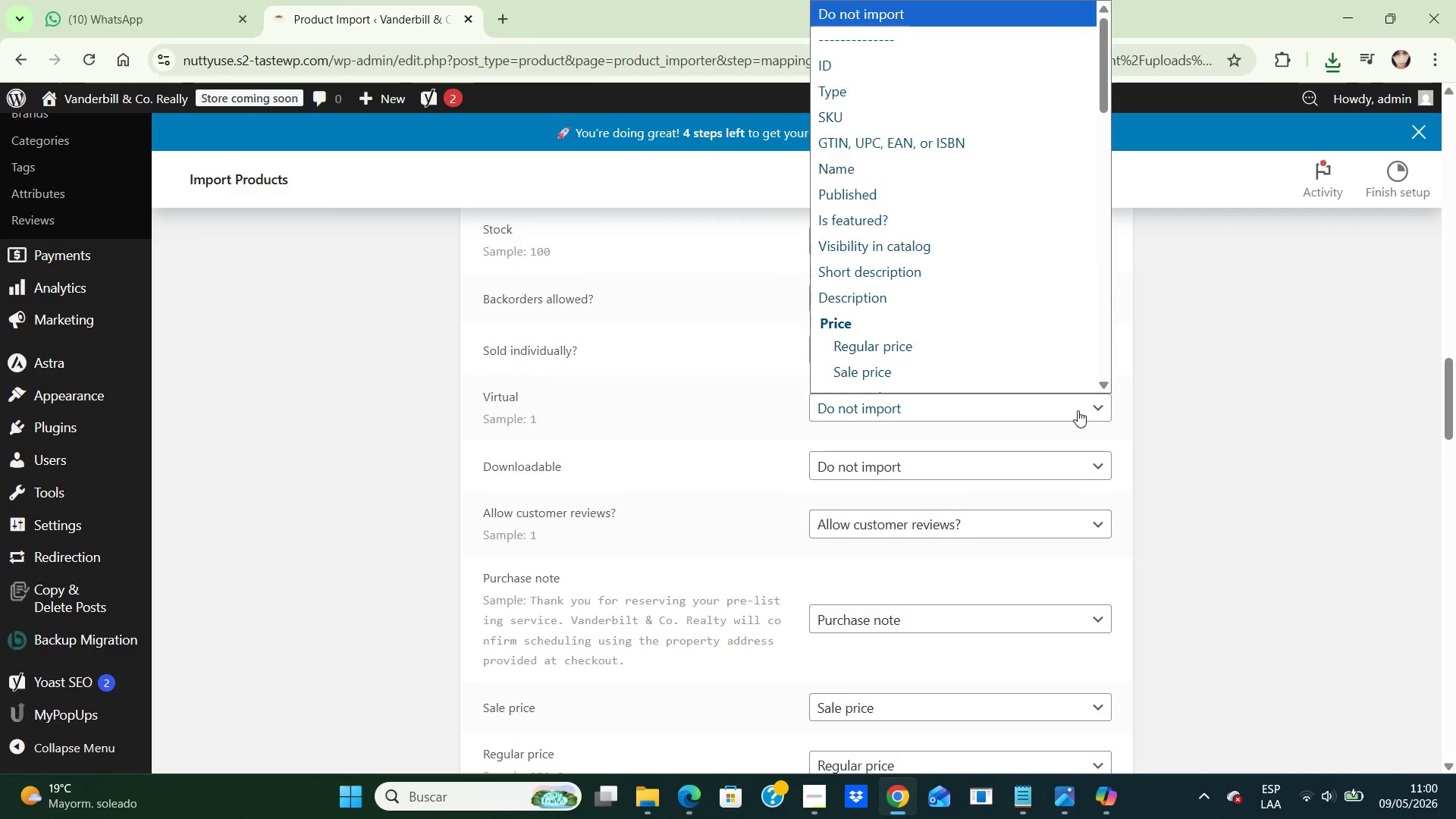 
double_click([1078, 410])
 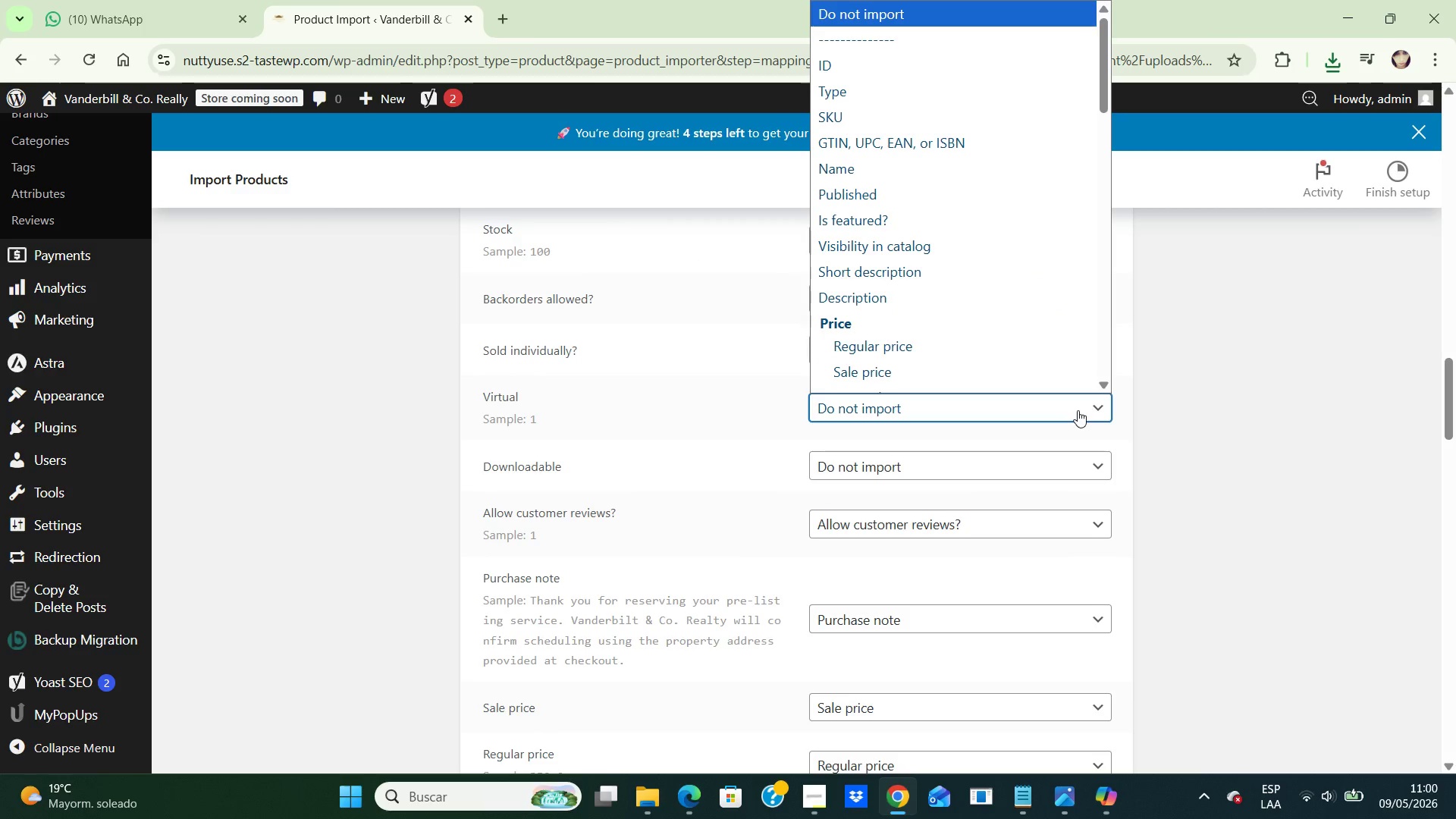 
triple_click([1078, 410])
 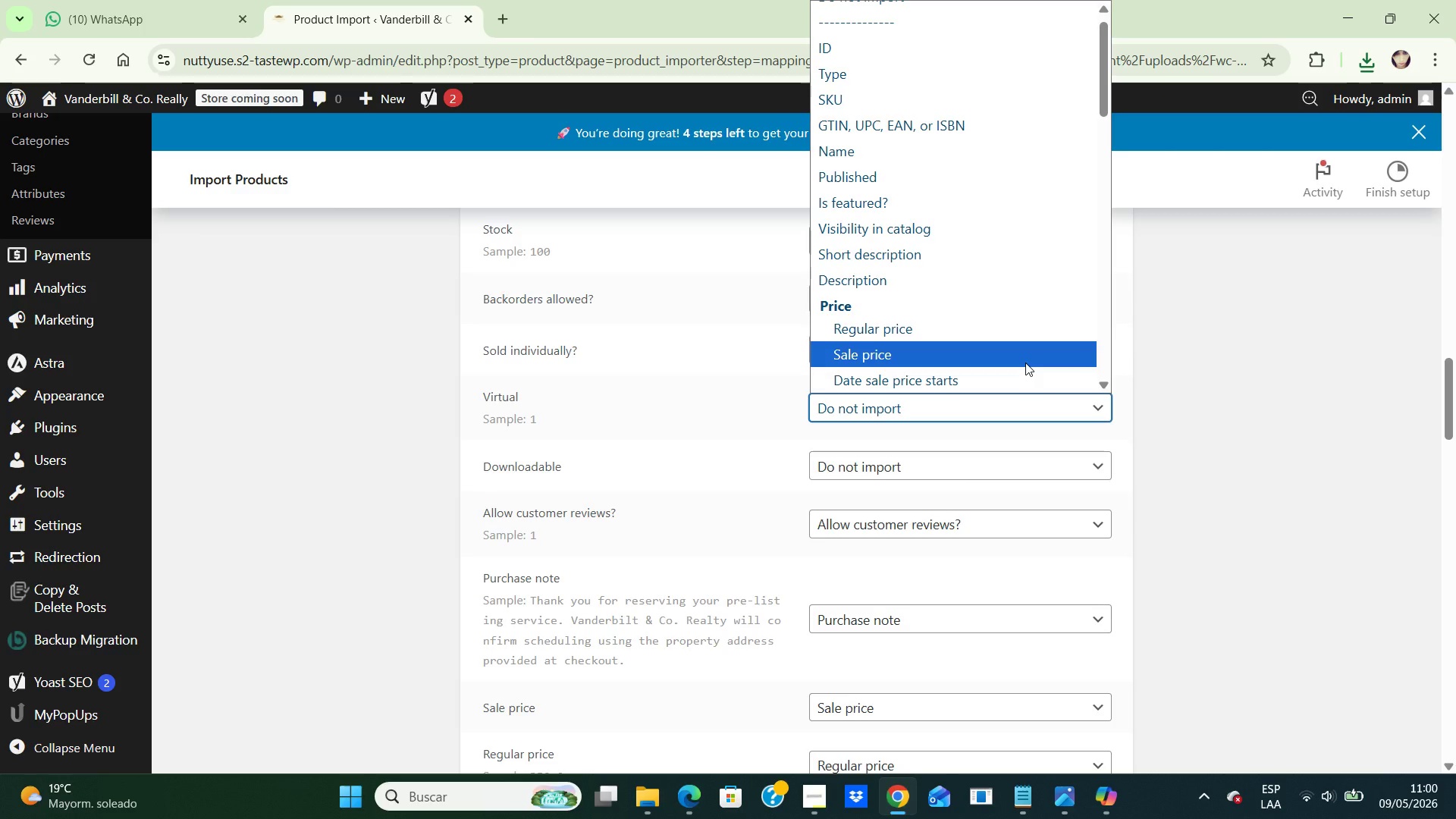 
scroll: coordinate [1025, 362], scroll_direction: down, amount: 2.0
 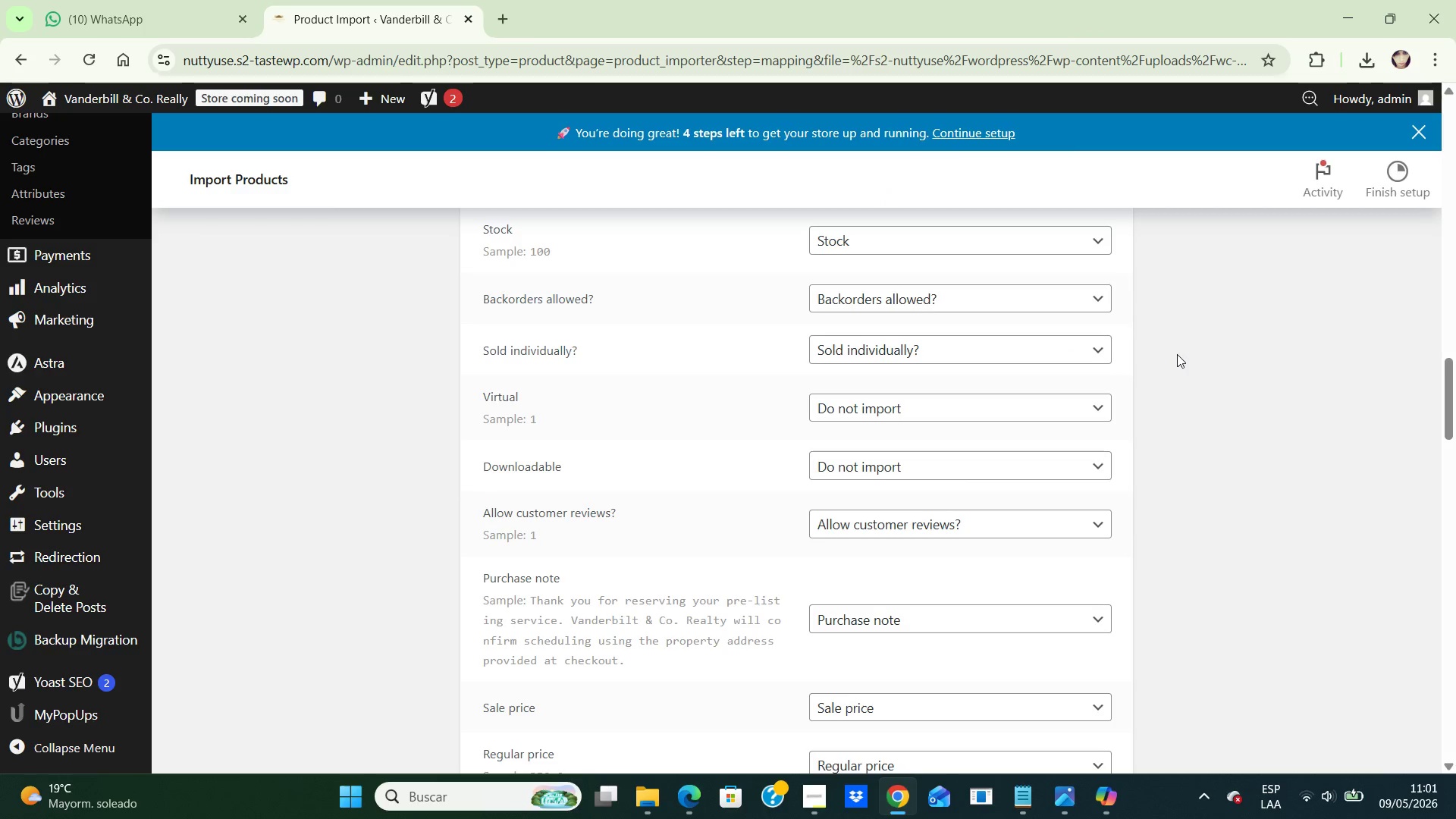 
left_click([1177, 354])
 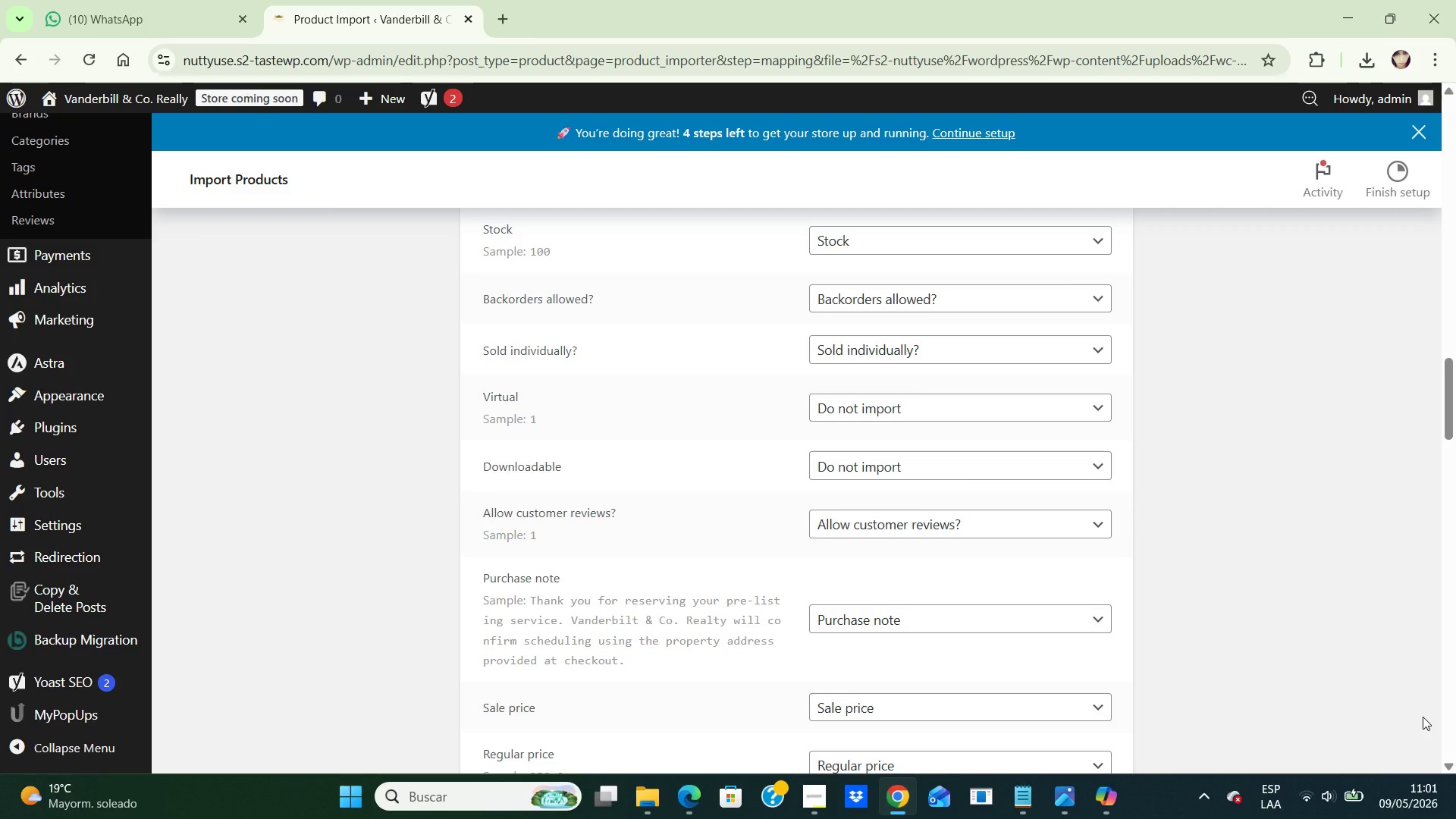 
wait(54.03)
 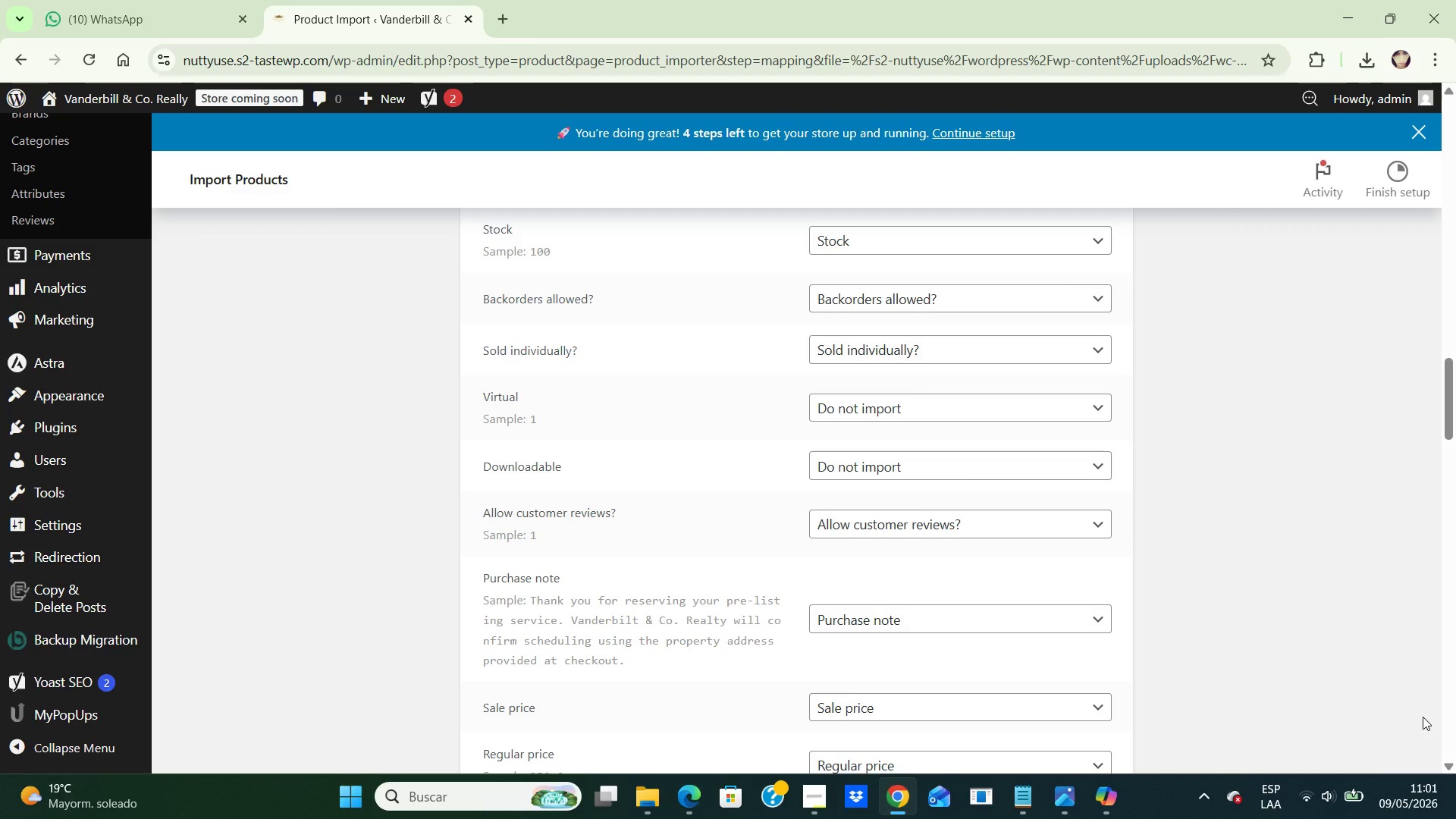 
left_click([1090, 405])
 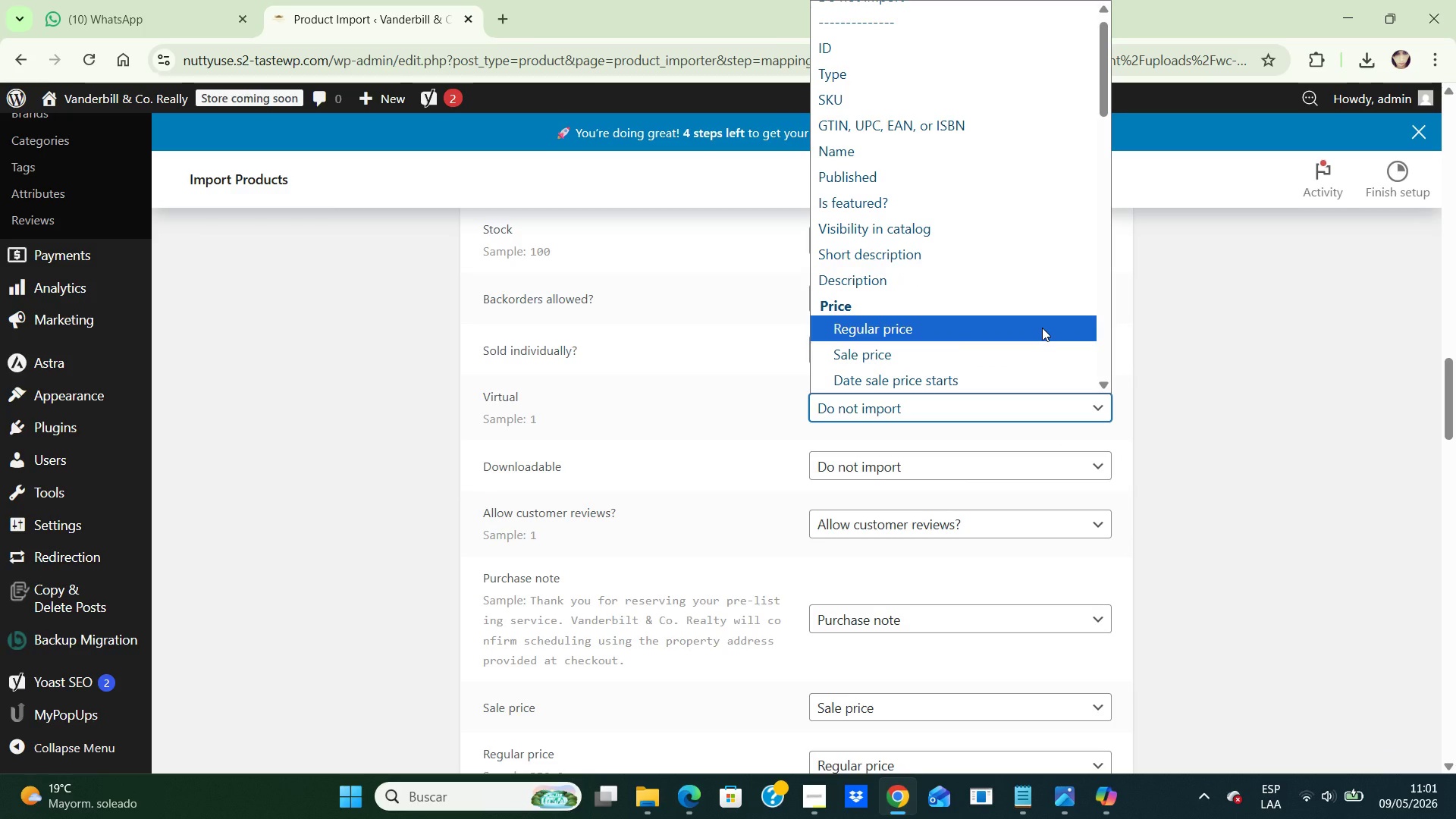 
scroll: coordinate [1042, 328], scroll_direction: up, amount: 3.0
 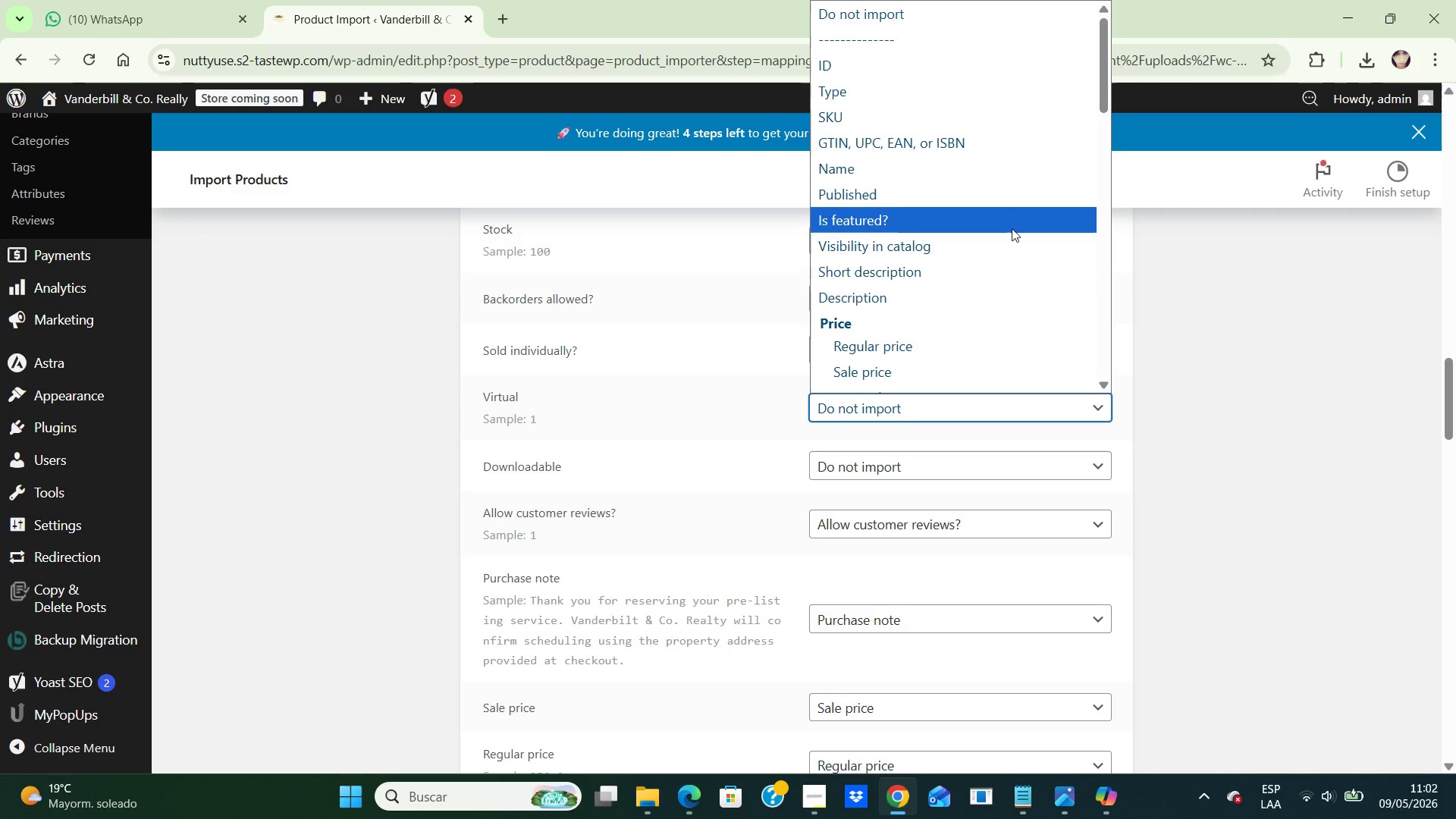 
wait(5.37)
 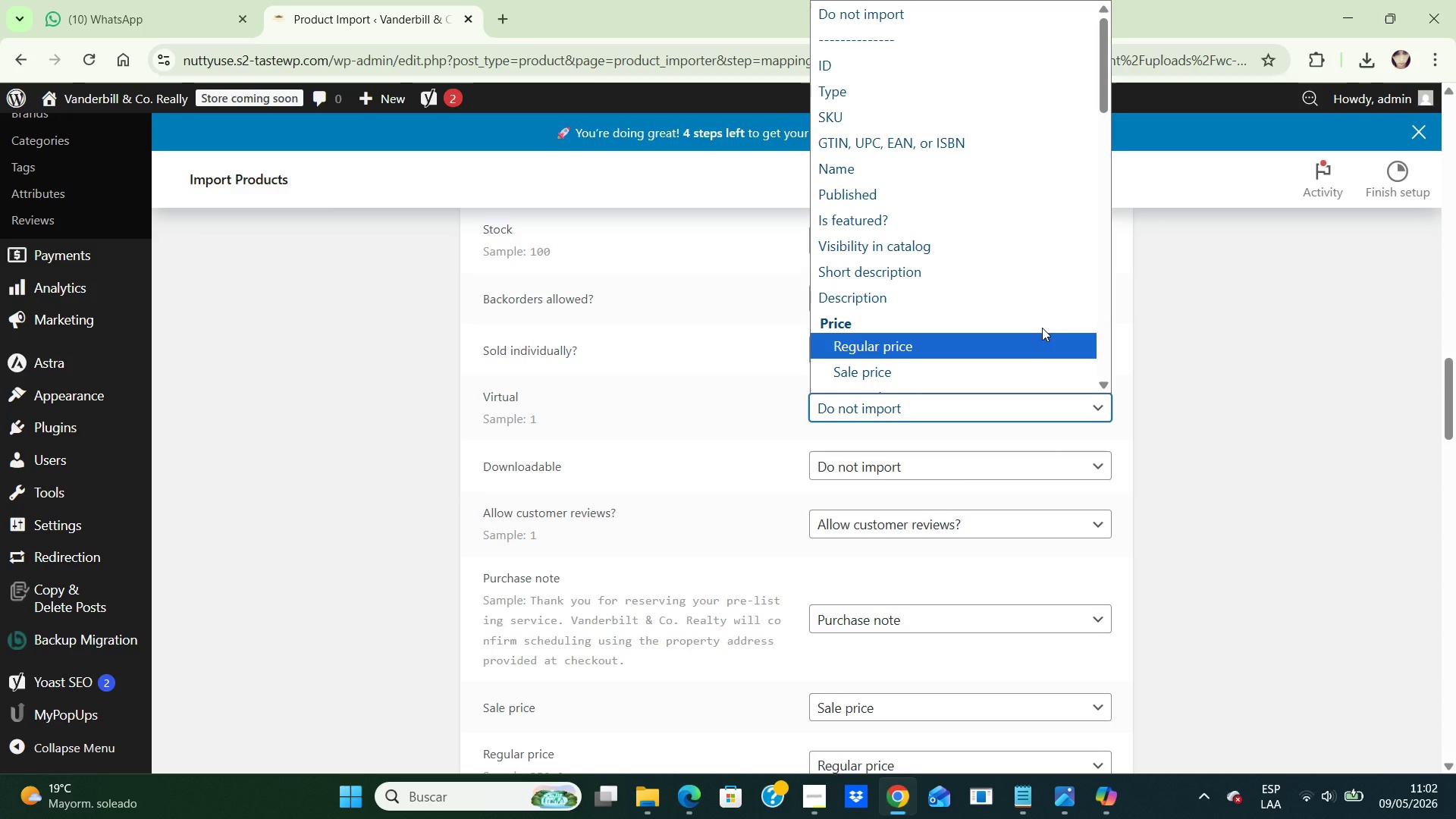 
scroll: coordinate [975, 311], scroll_direction: down, amount: 5.0
 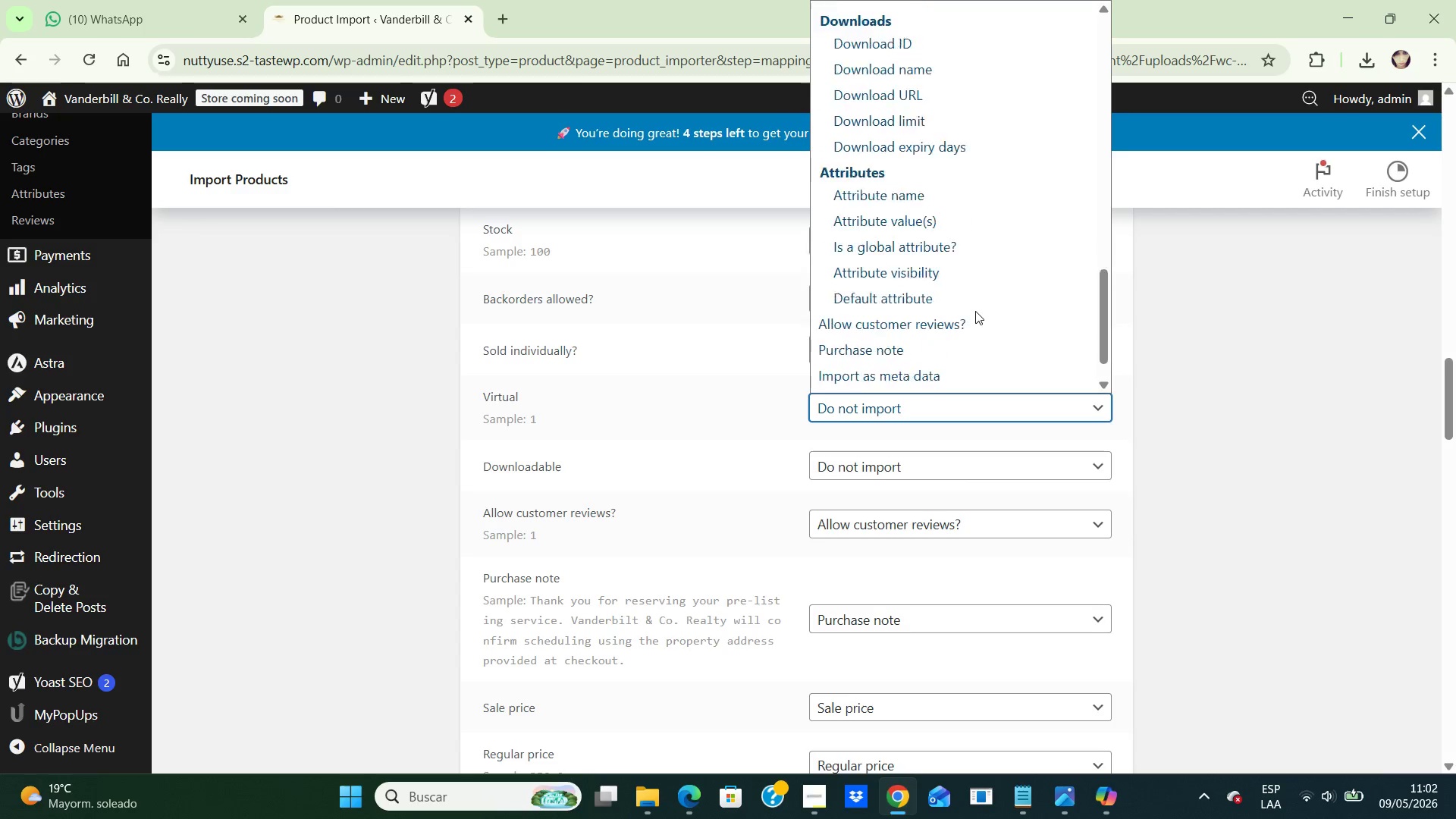 
scroll: coordinate [975, 311], scroll_direction: down, amount: 2.0
 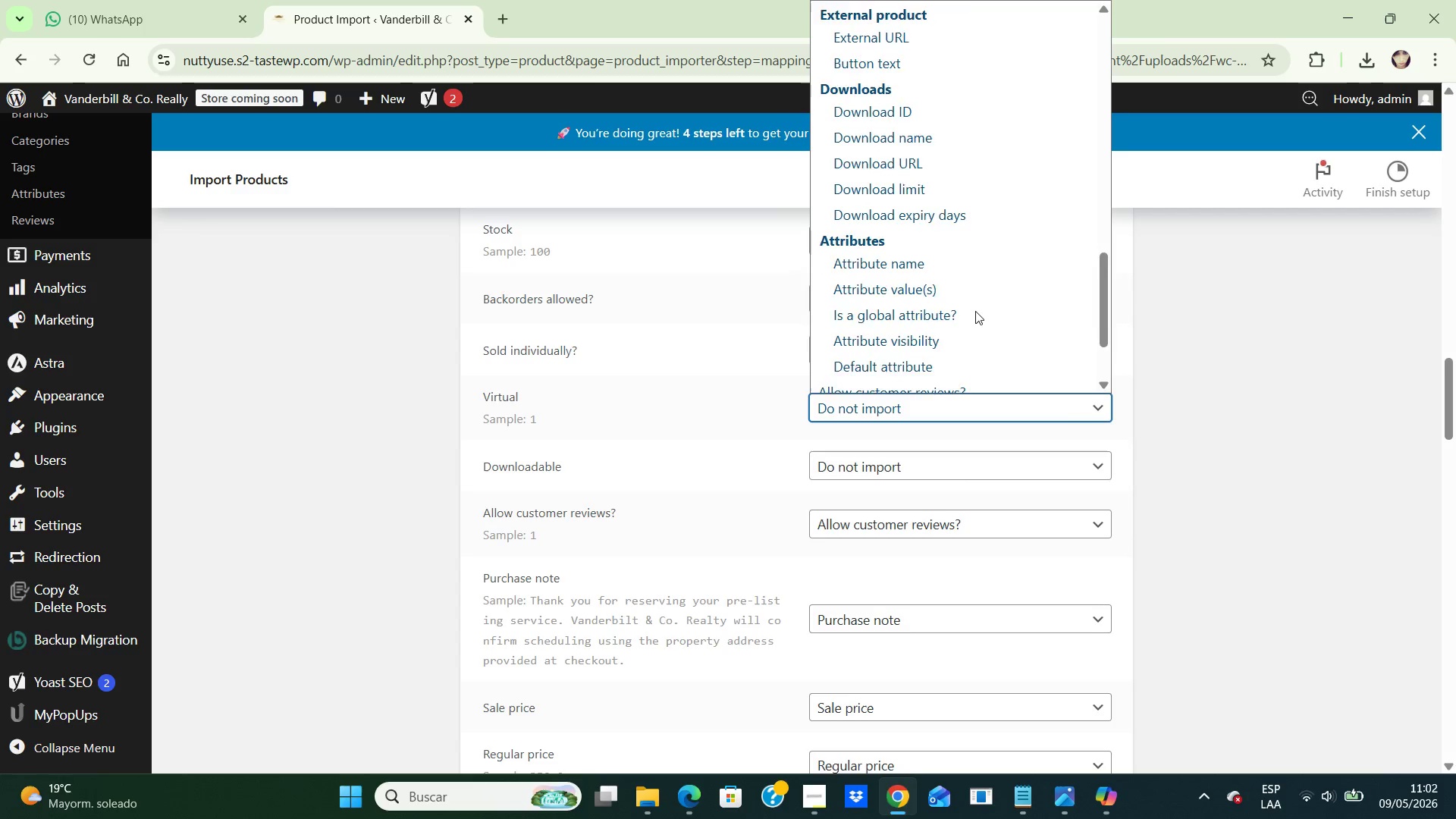 
scroll: coordinate [975, 311], scroll_direction: up, amount: 7.0
 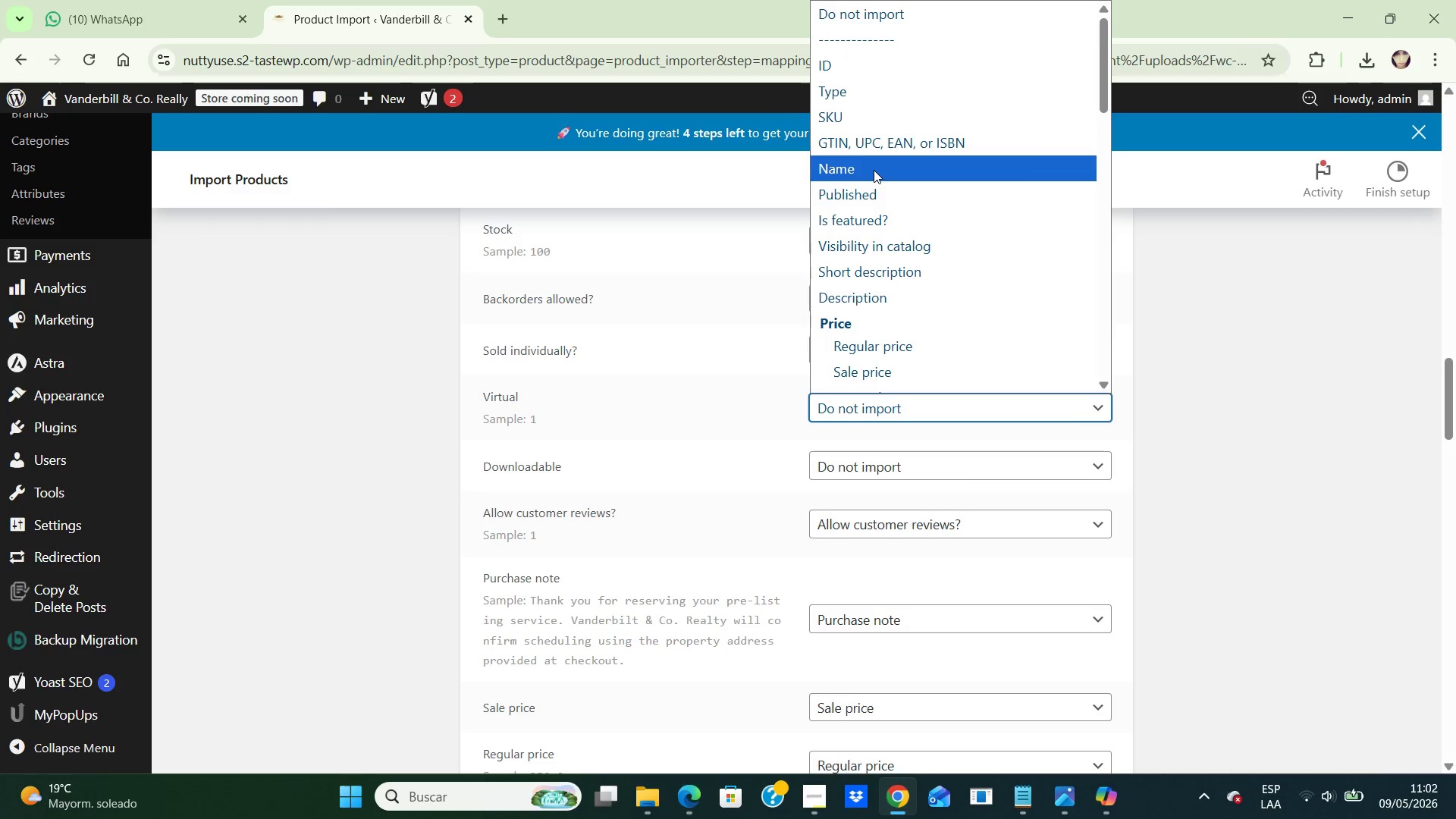 
wait(10.1)
 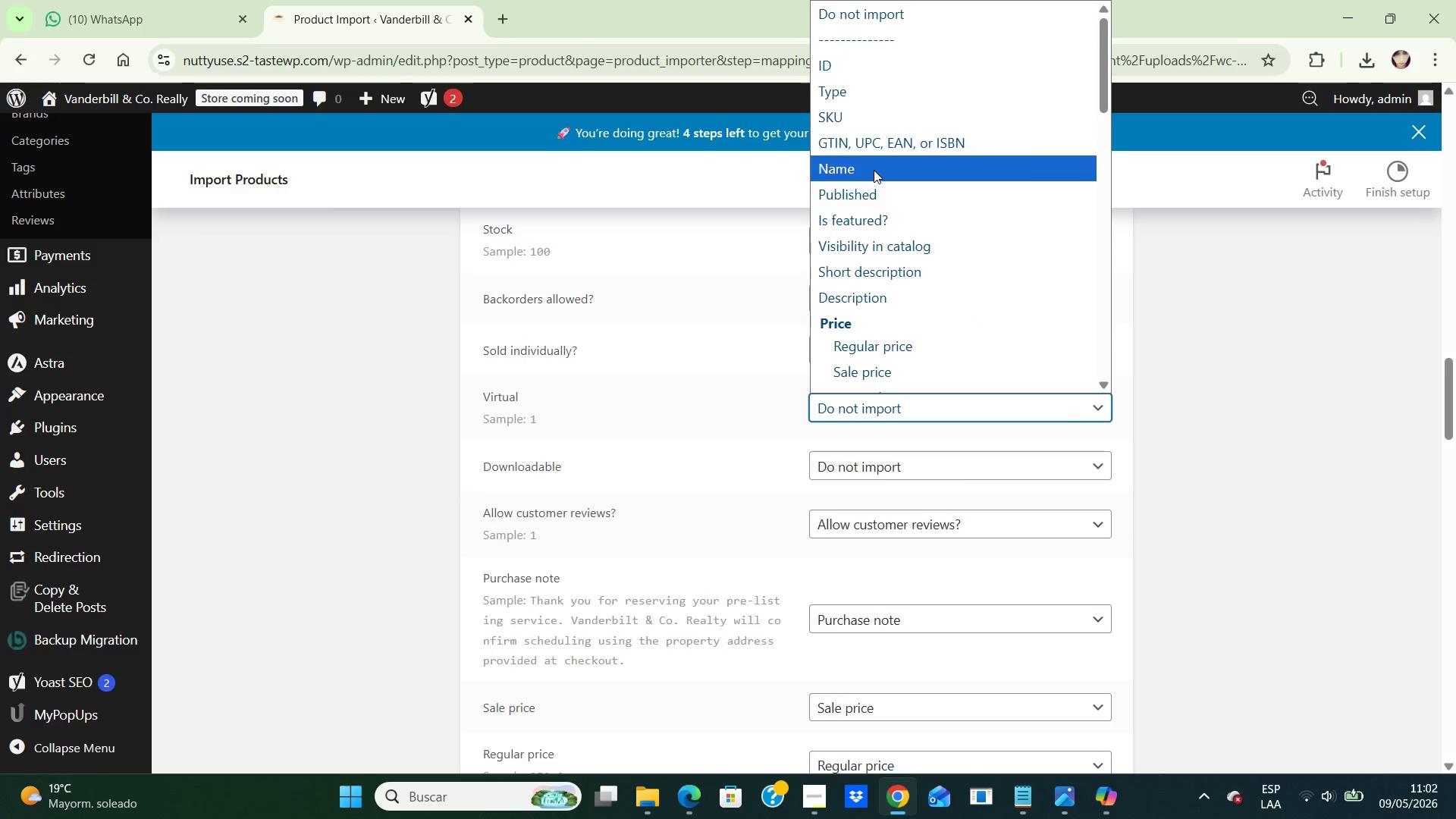 
scroll: coordinate [908, 350], scroll_direction: down, amount: 5.0
 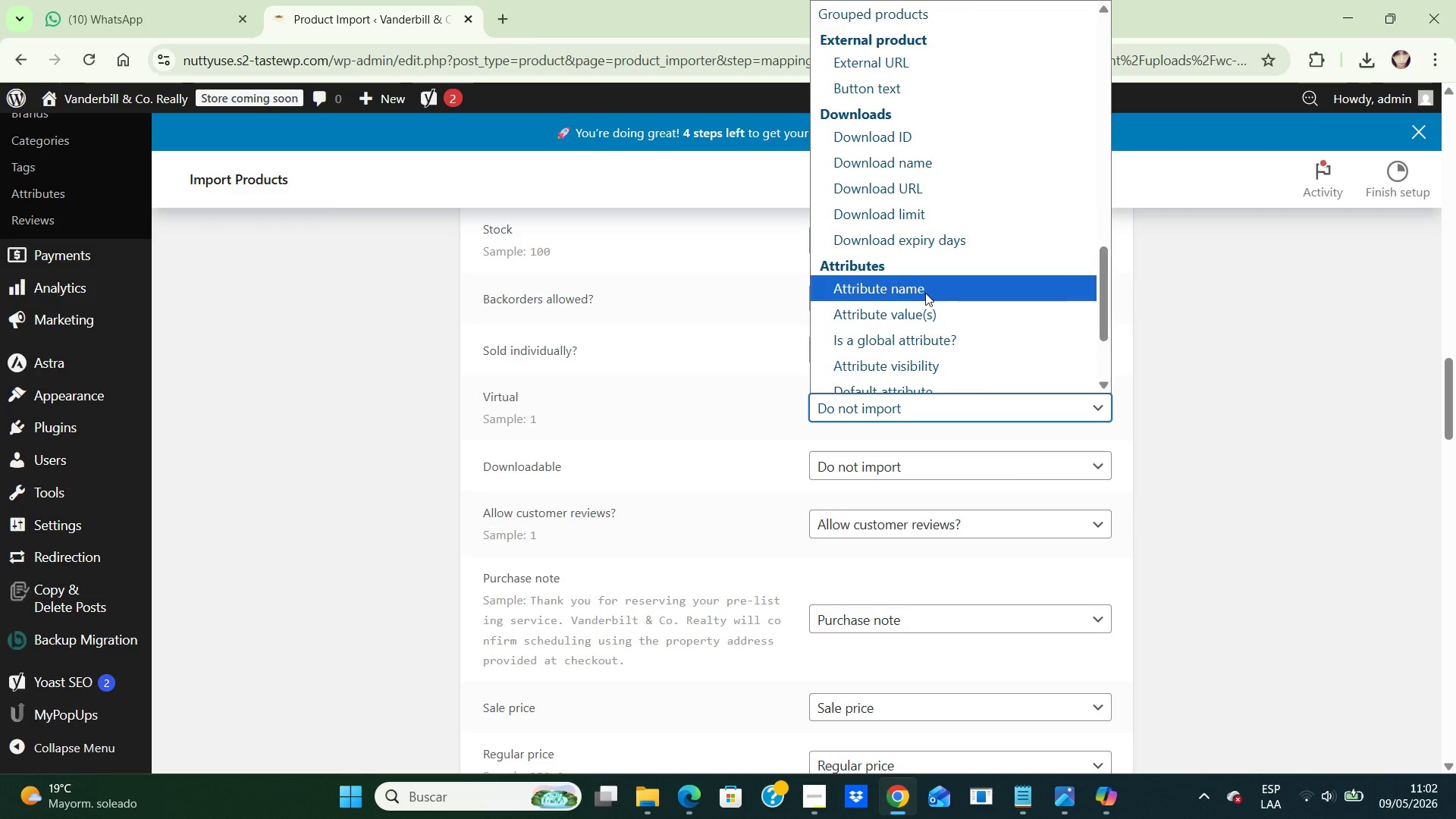 
scroll: coordinate [930, 337], scroll_direction: down, amount: 2.0
 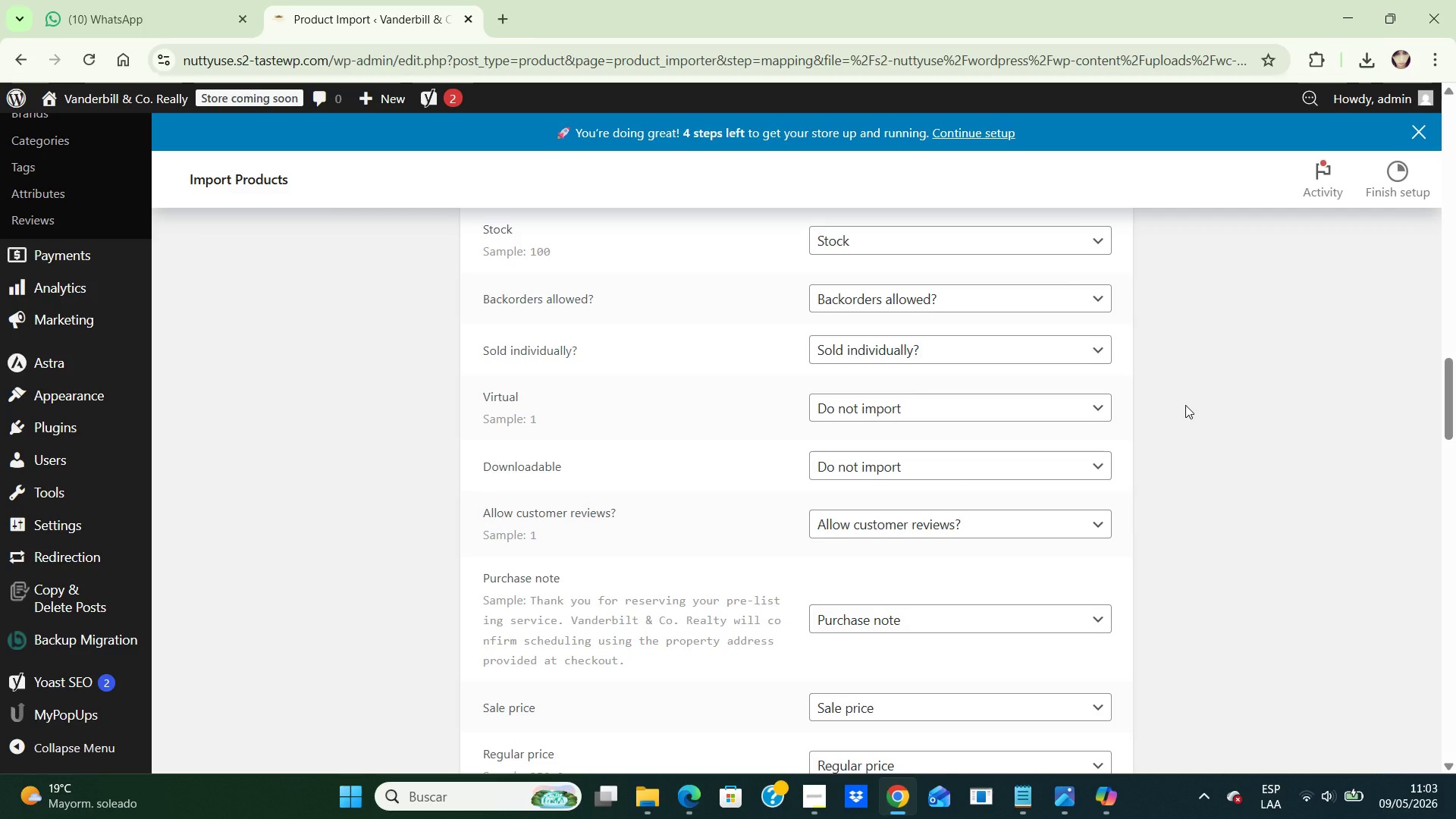 
wait(30.26)
 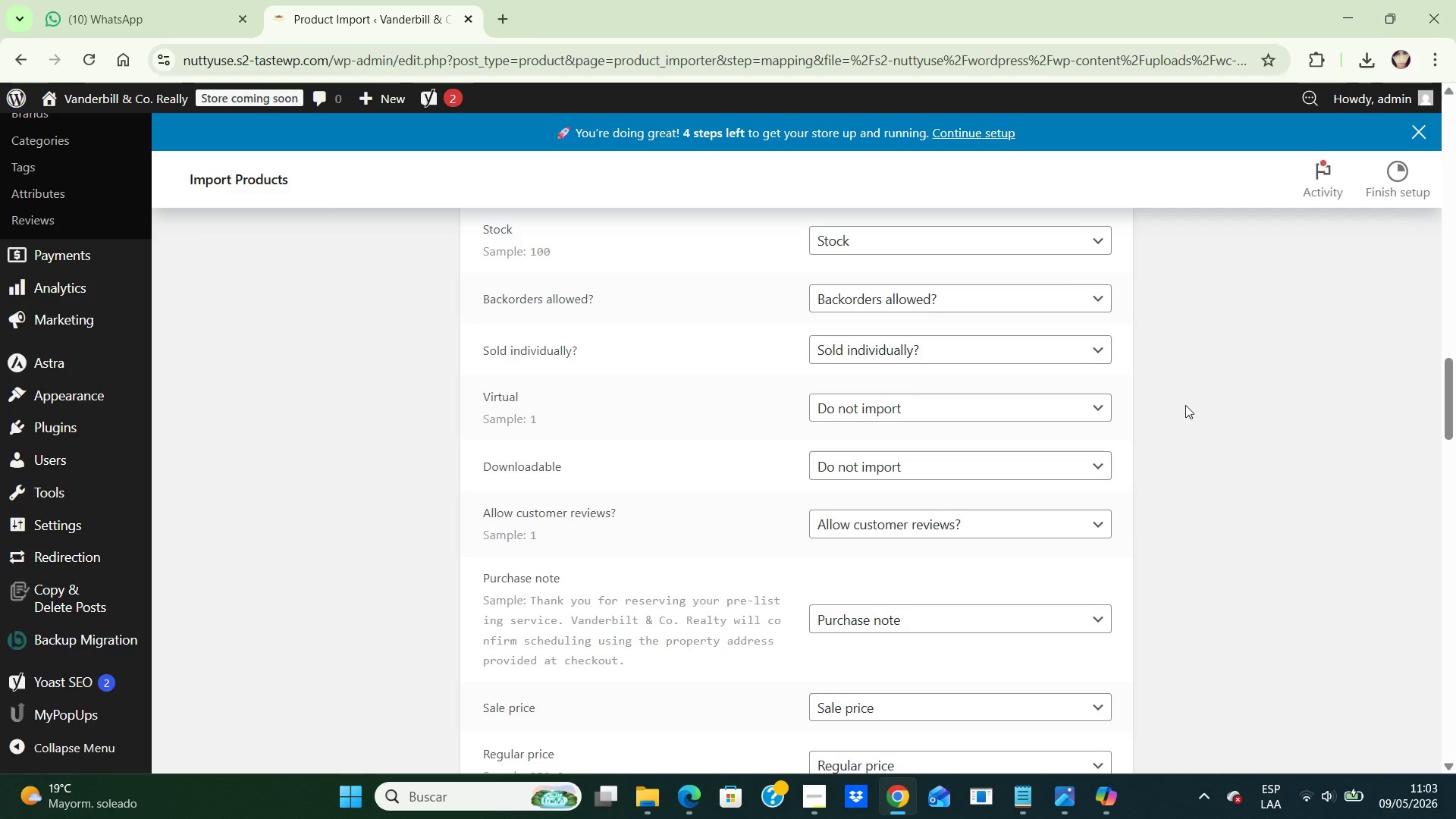 
scroll: coordinate [1112, 444], scroll_direction: down, amount: 18.0
 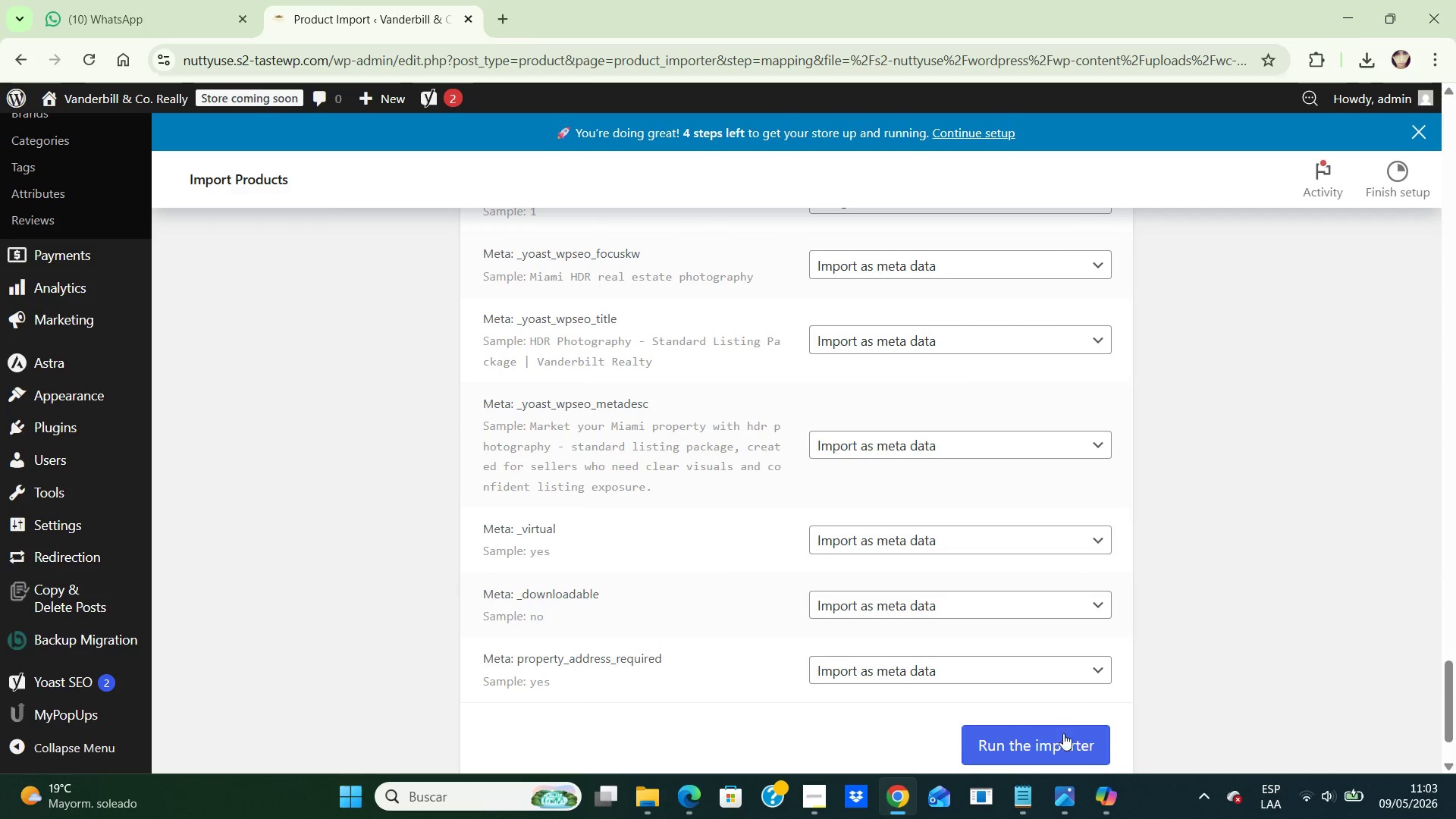 
left_click([1065, 735])
 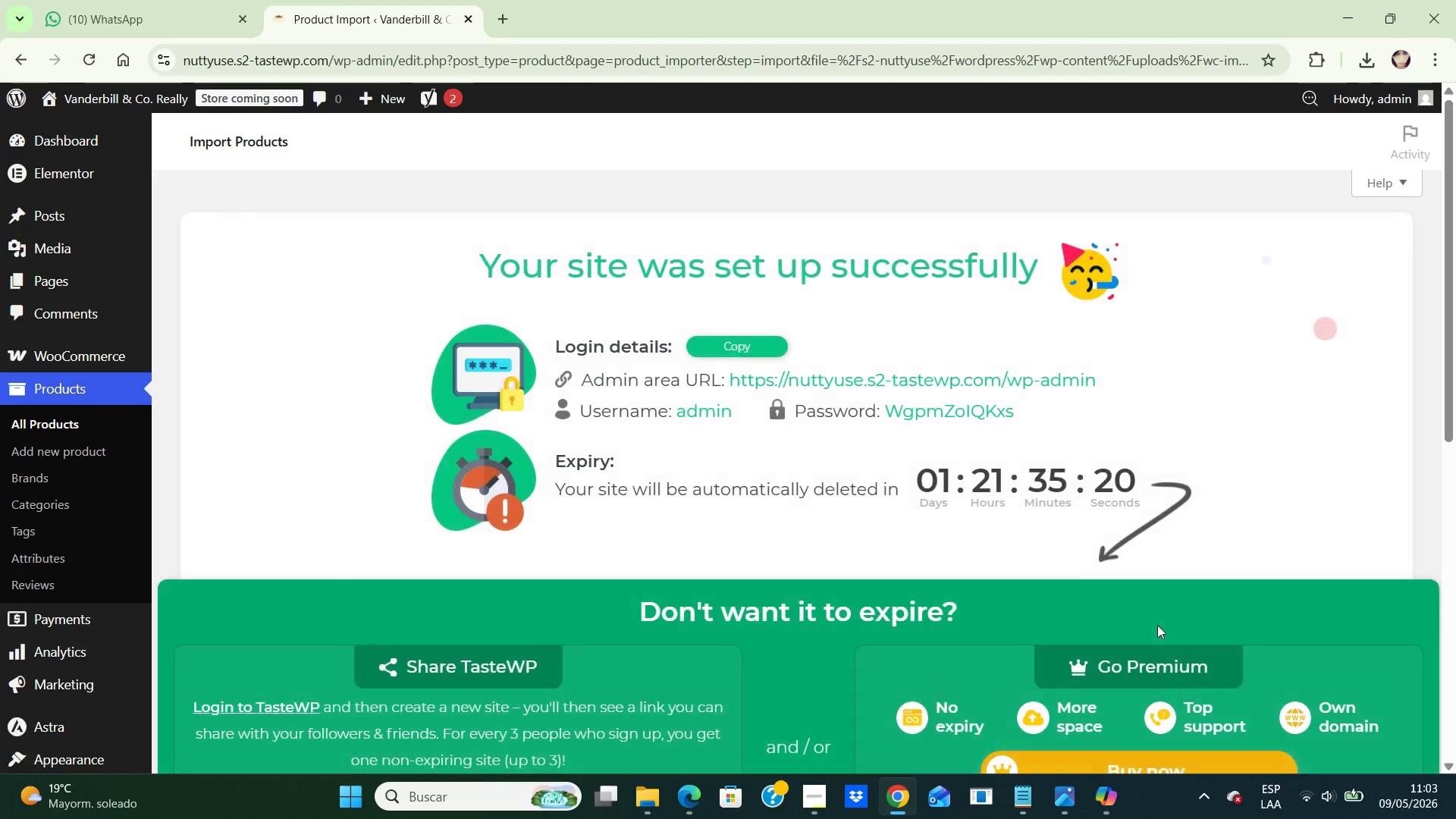 
scroll: coordinate [1157, 622], scroll_direction: down, amount: 8.0
 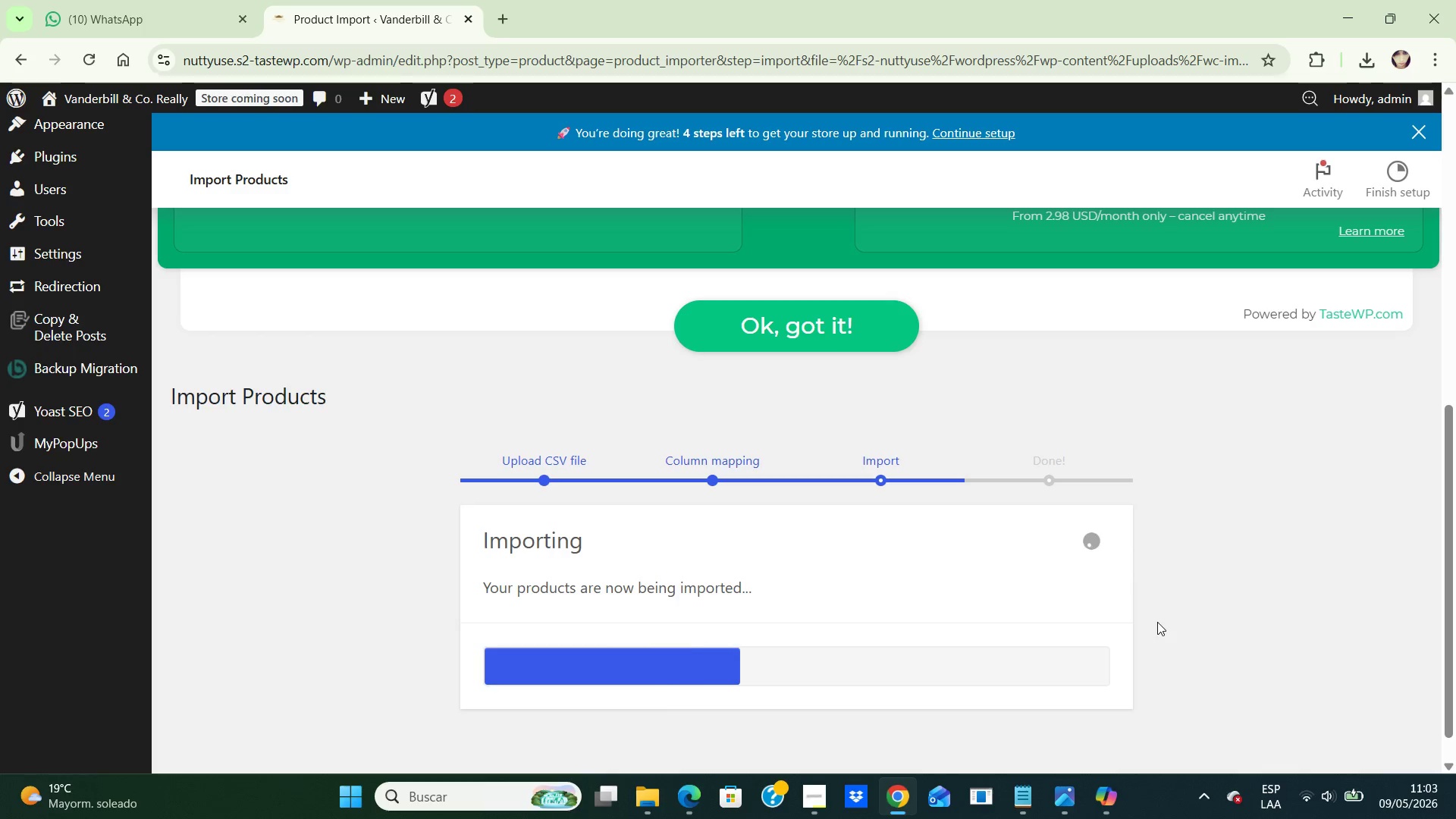 
wait(10.14)
 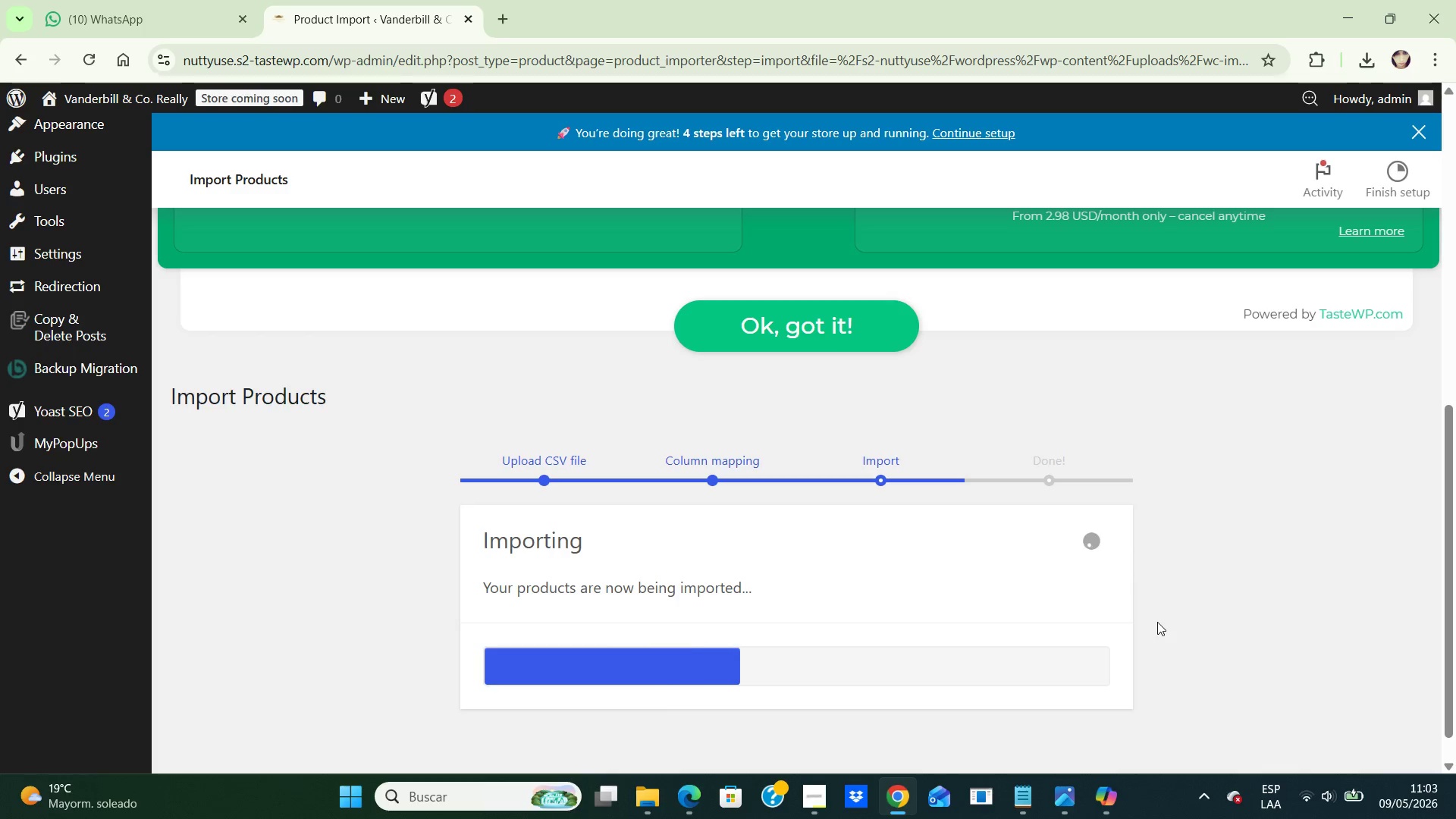 
scroll: coordinate [1157, 622], scroll_direction: down, amount: 10.0
 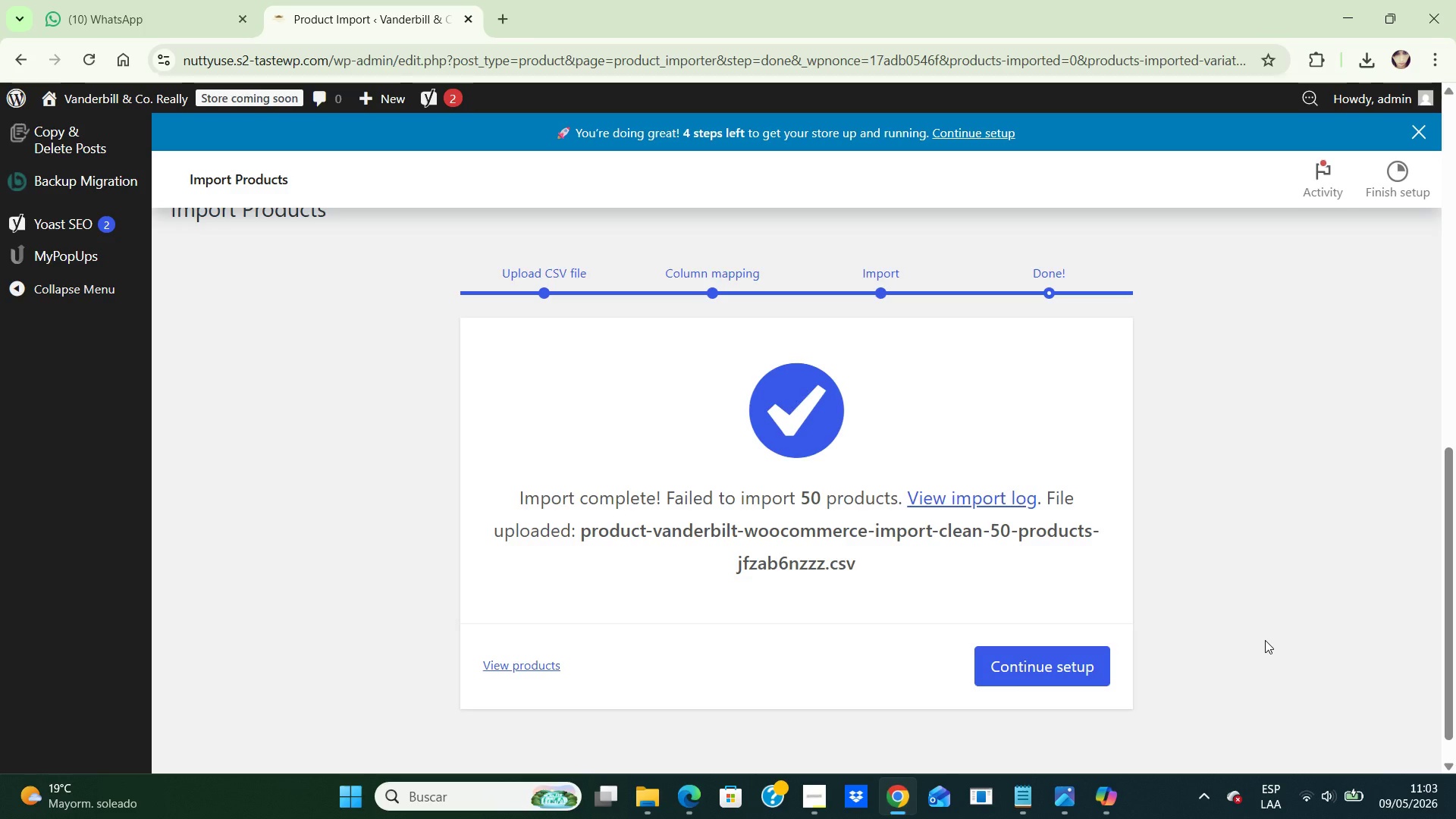 
wait(15.59)
 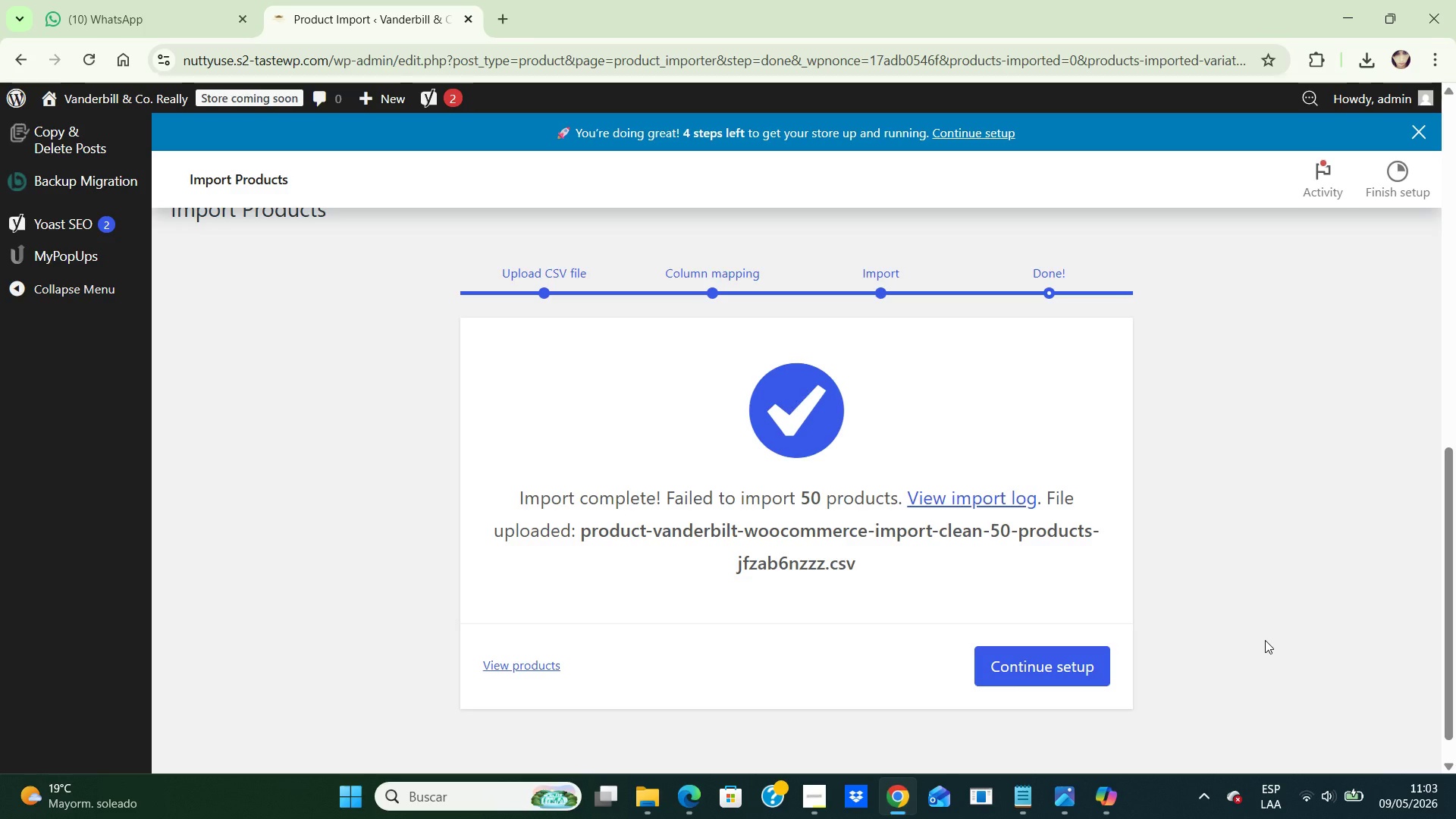 
left_click([535, 661])
 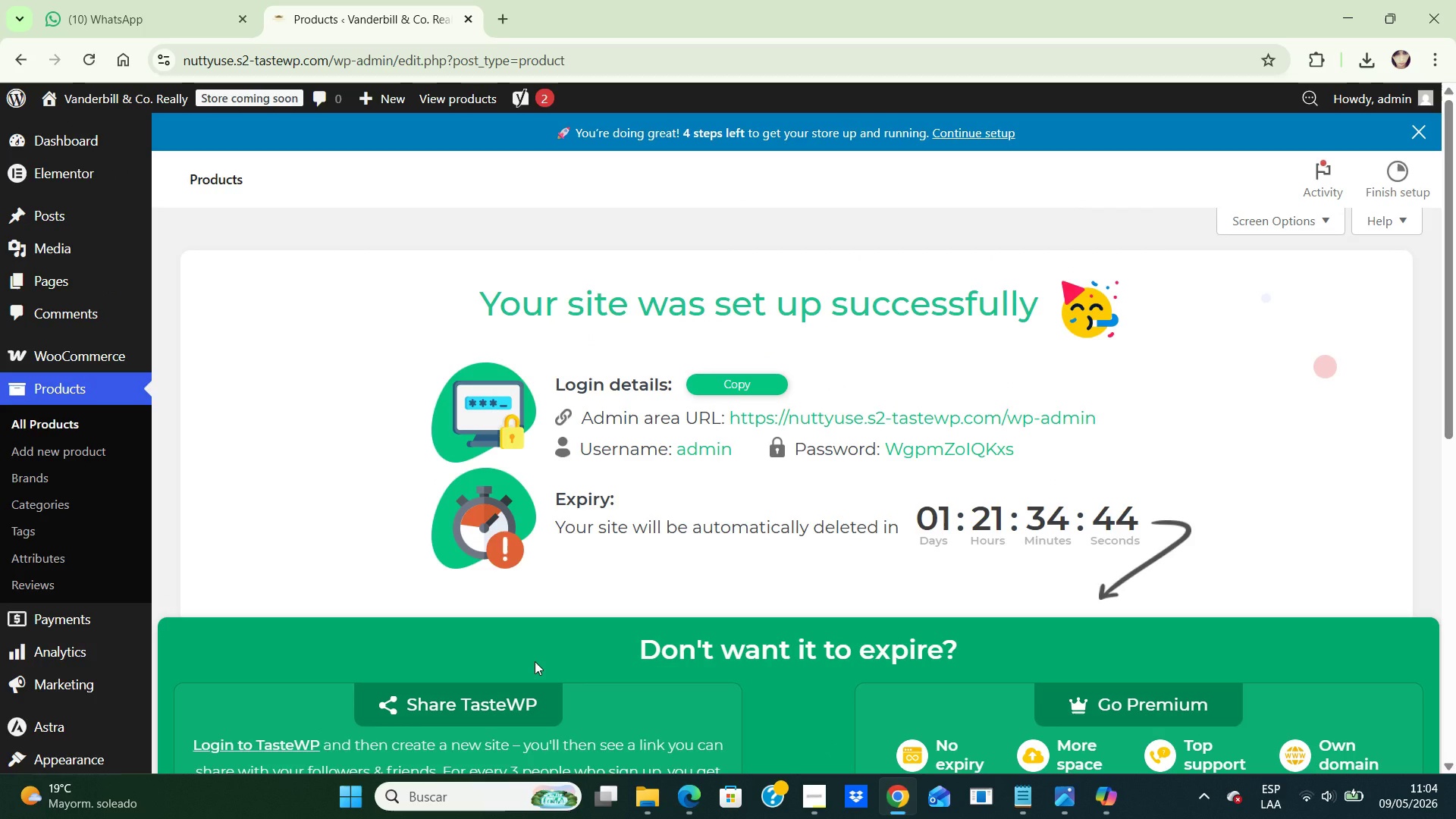 
wait(11.17)
 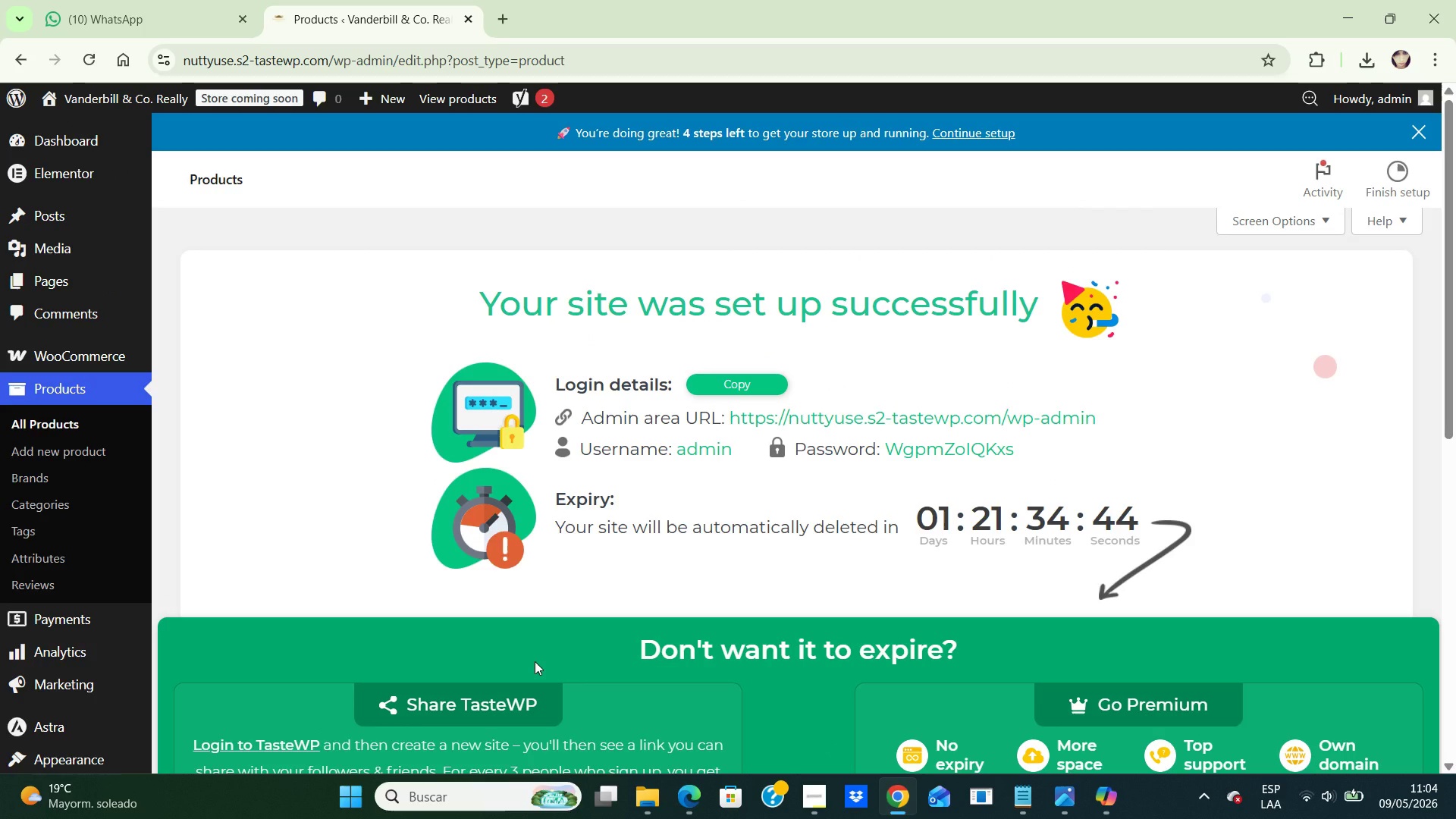 
left_click([1277, 520])
 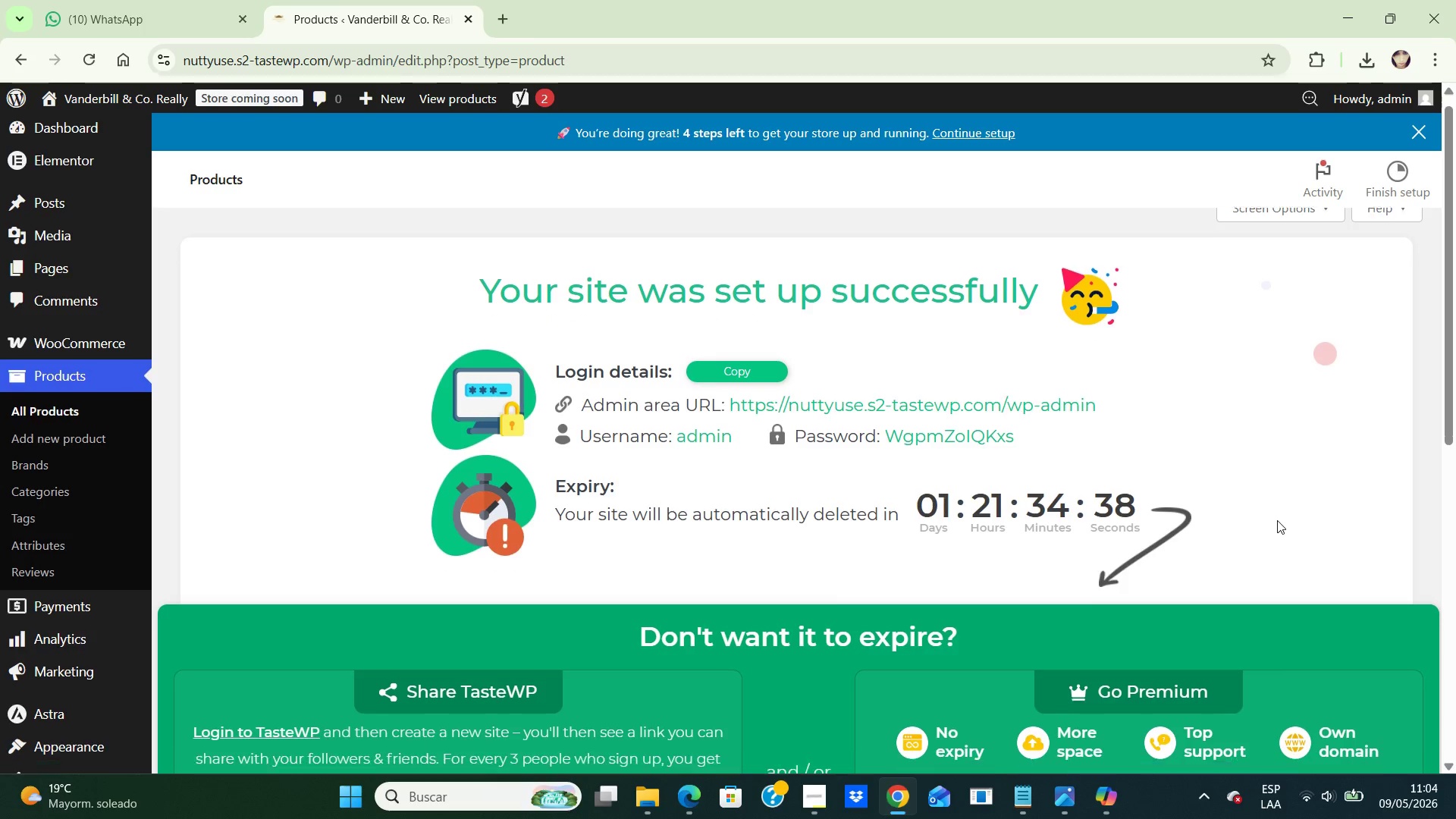 
hold_key(key=ArrowDown, duration=1.19)
 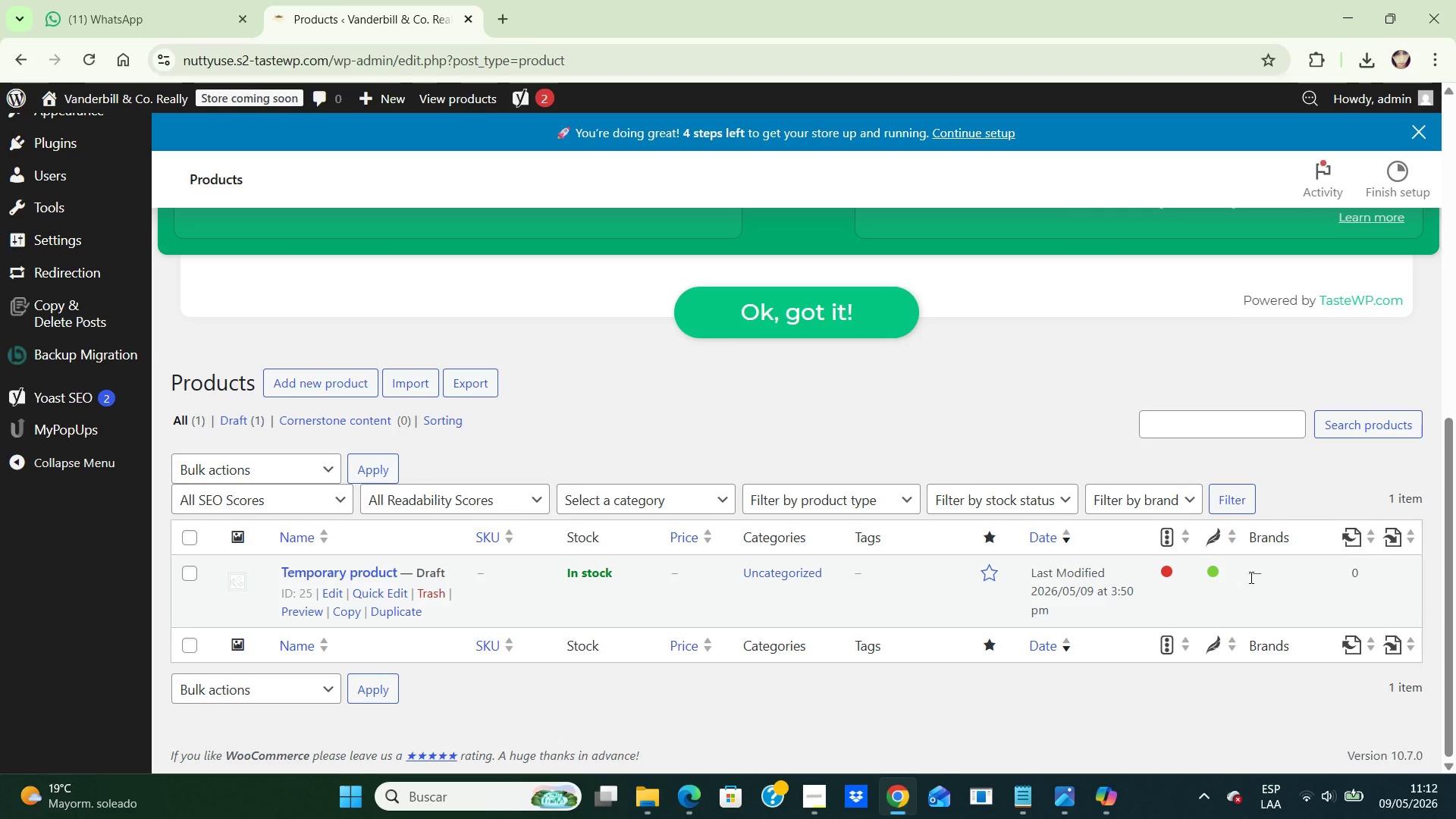 
wait(492.2)
 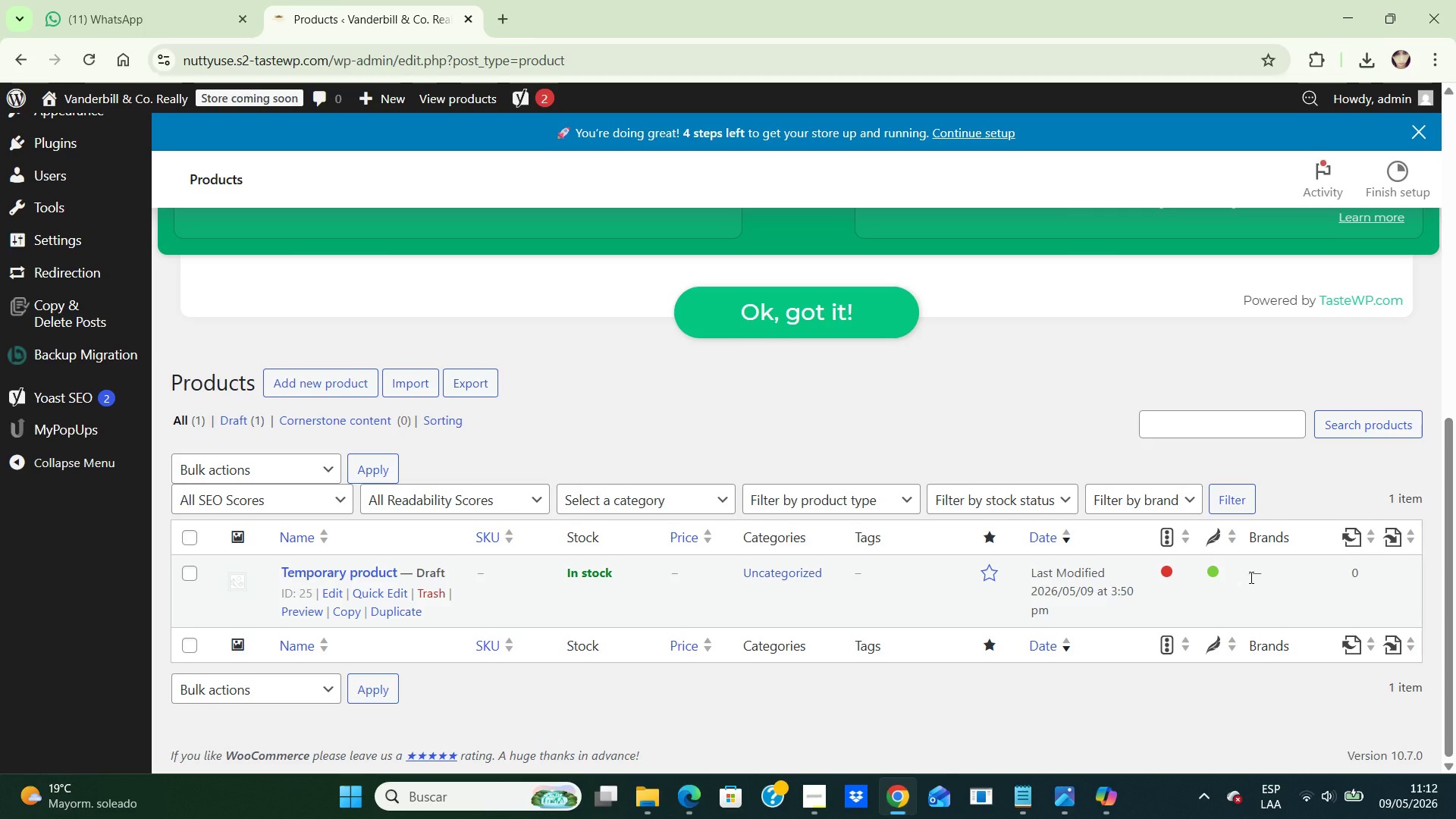 
left_click([162, 4])
 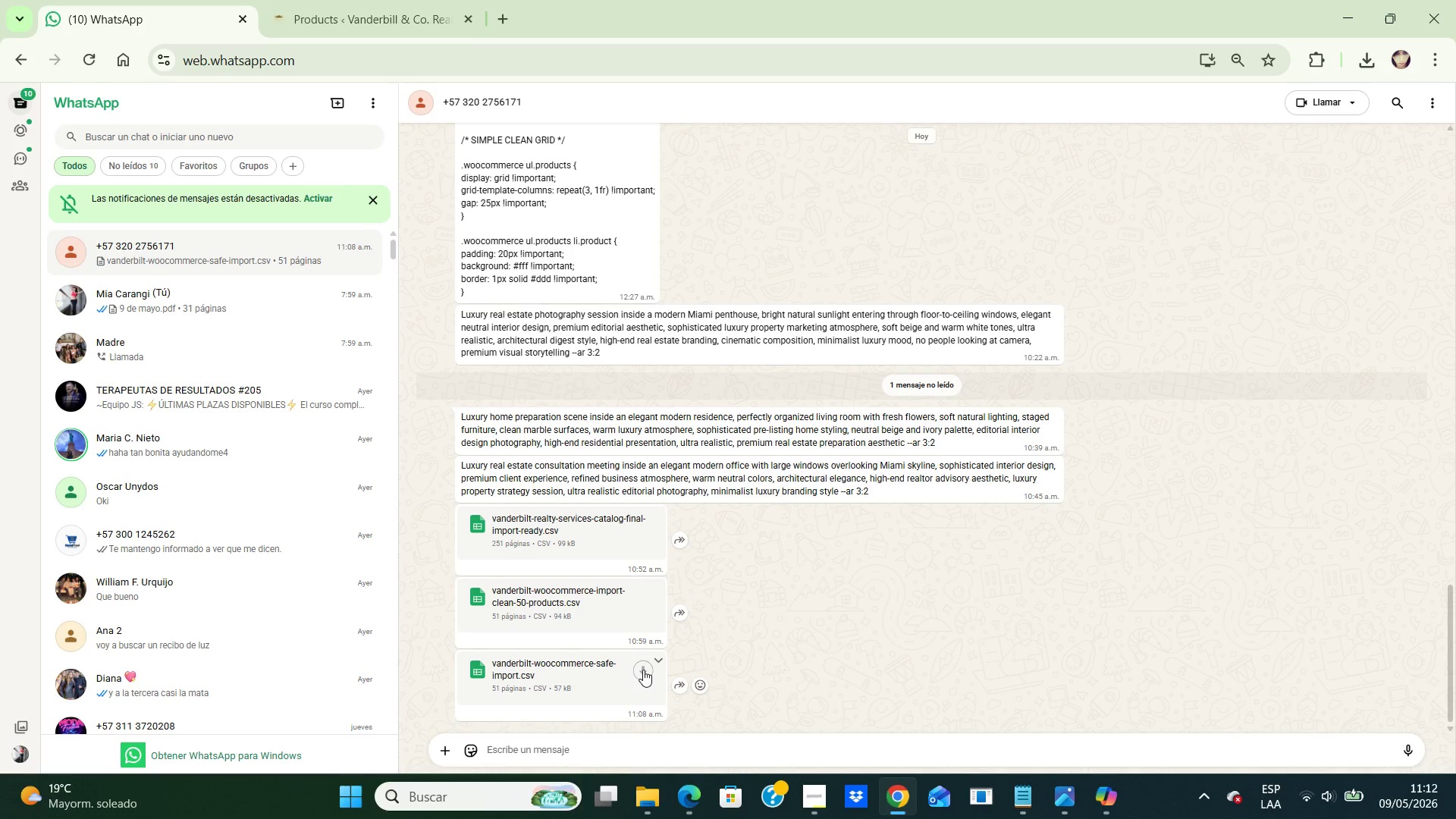 
left_click([643, 670])
 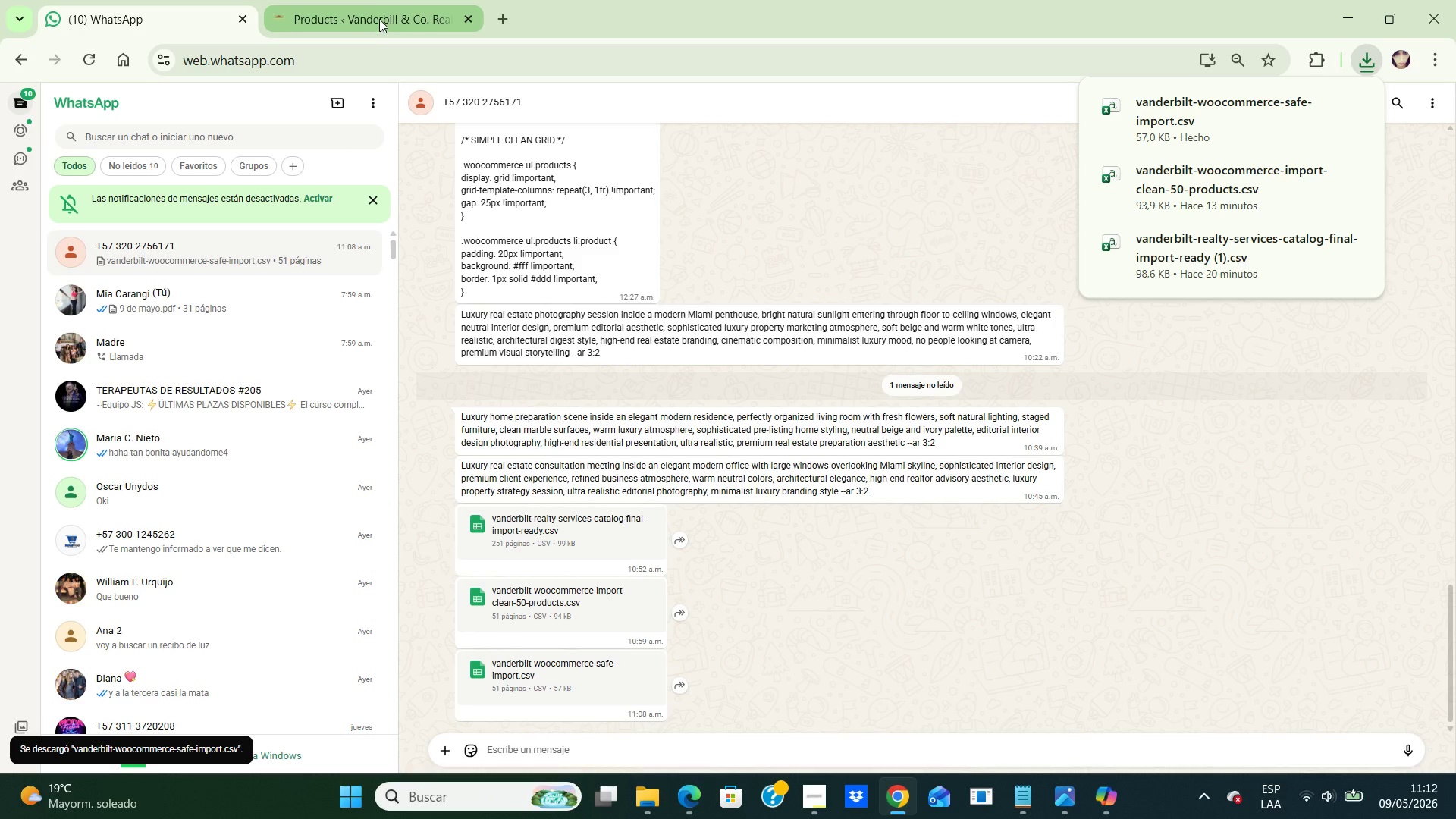 
left_click([379, 19])
 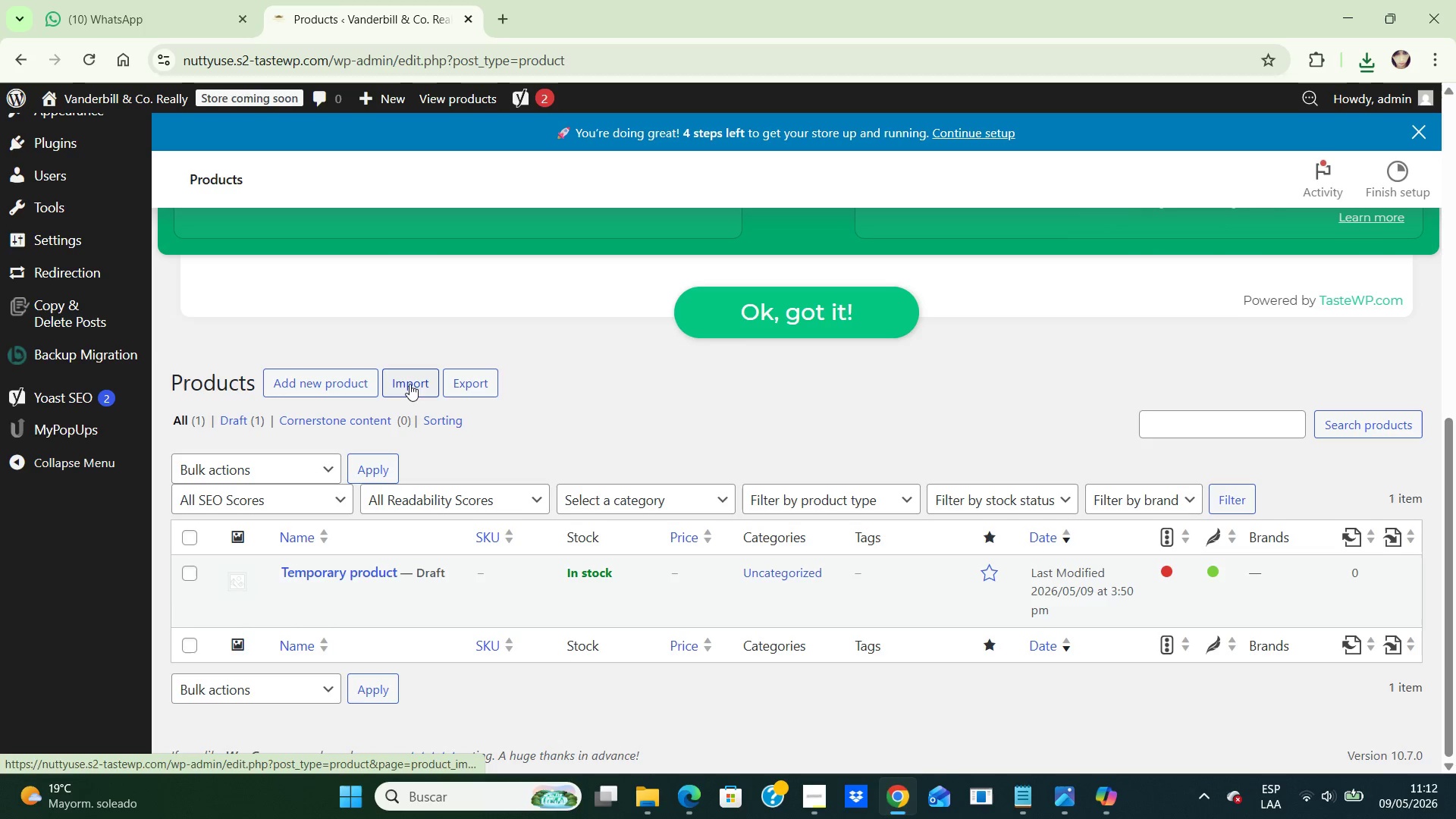 
left_click([410, 384])
 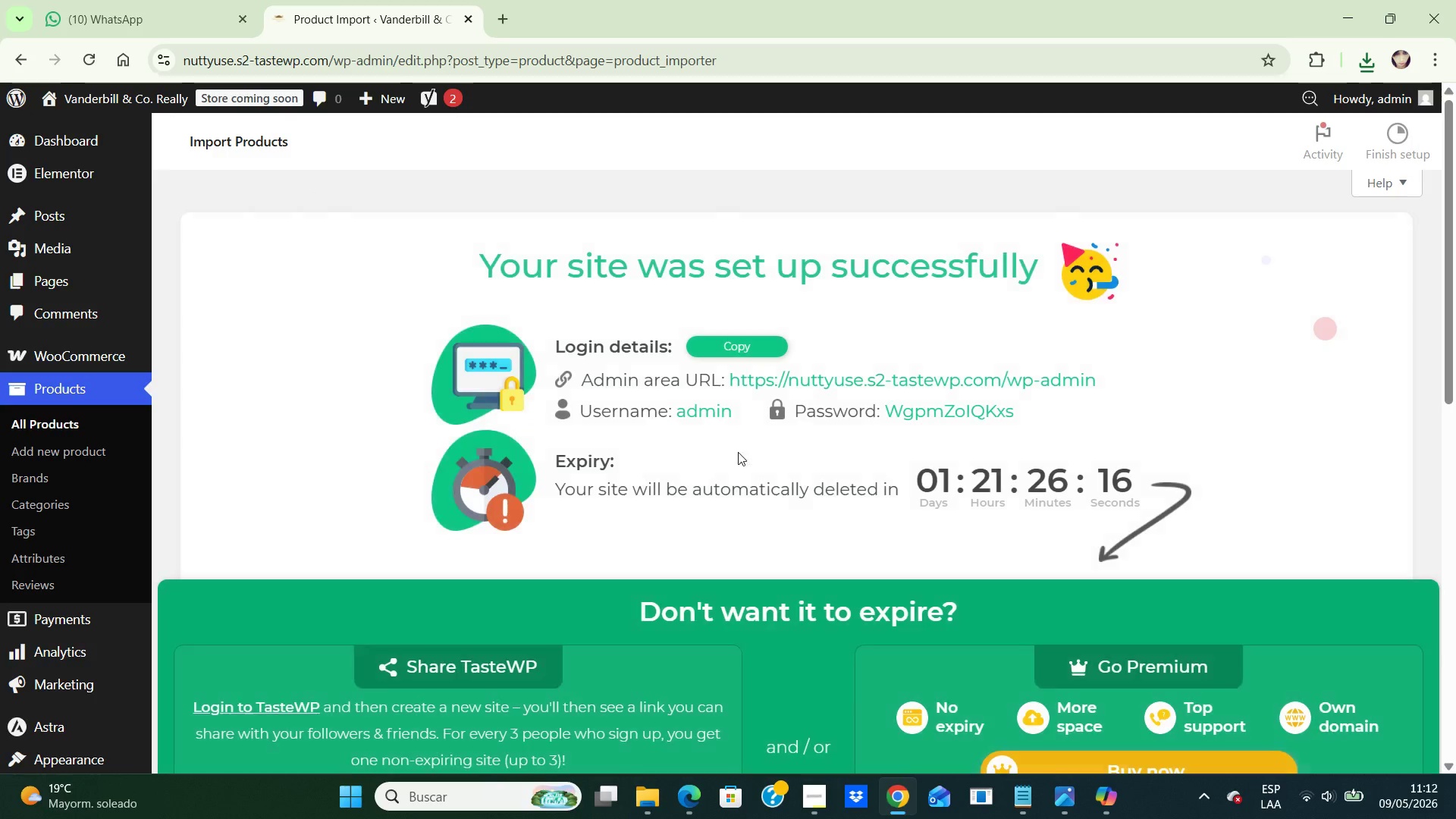 
mouse_move([1450, 206])
 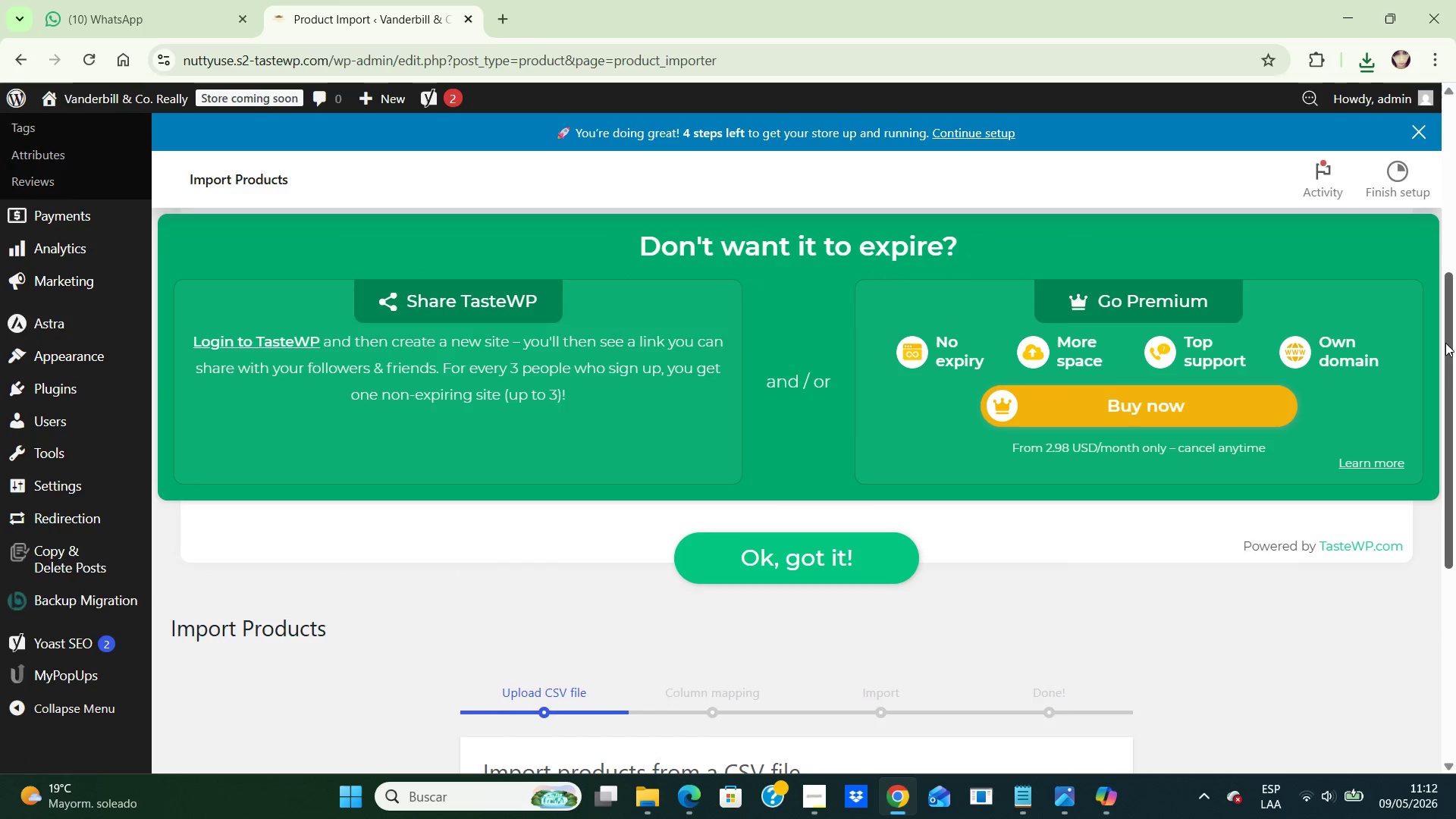 
left_click_drag(start_coordinate=[1445, 169], to_coordinate=[1445, 500])
 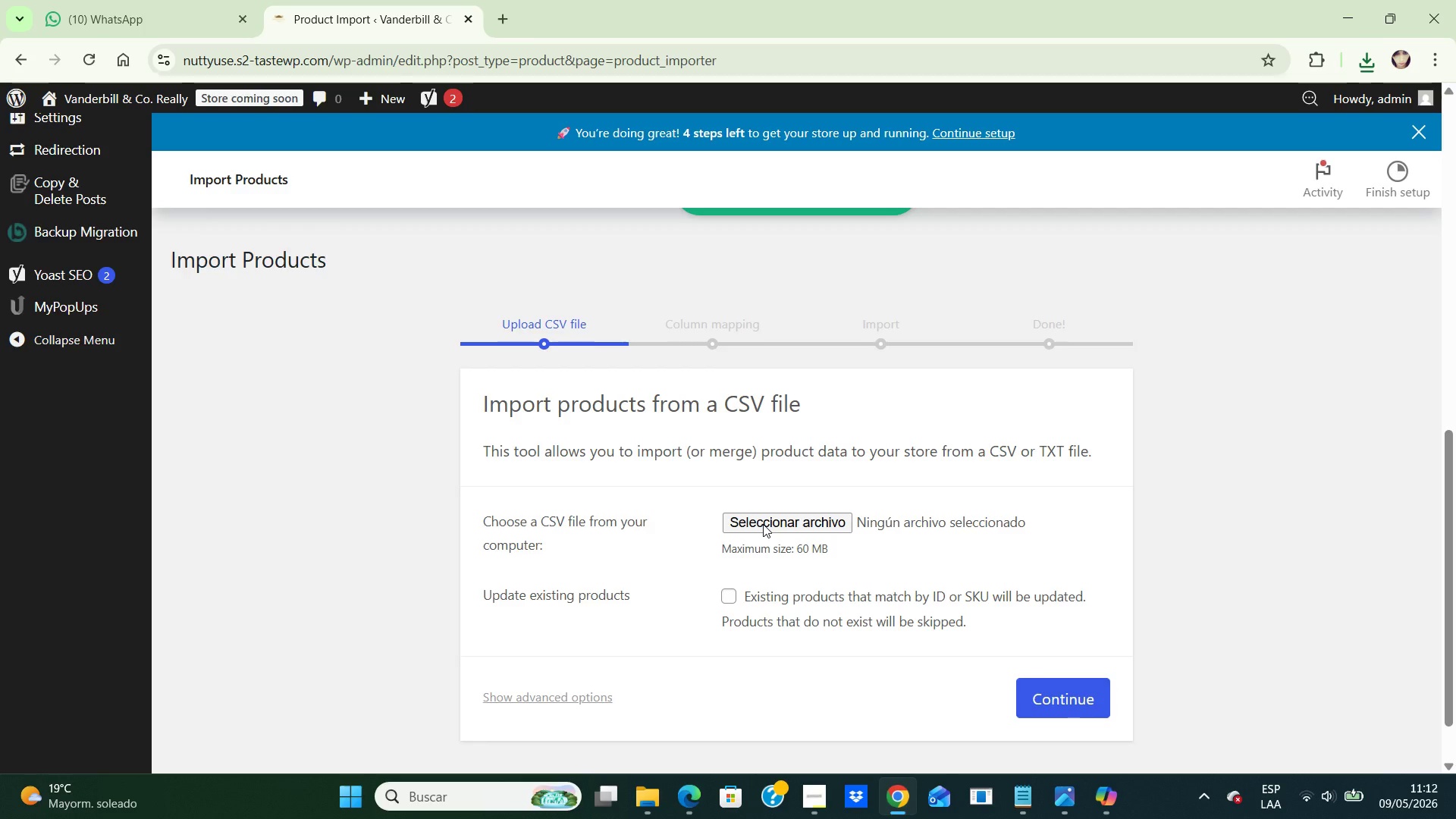 
left_click([763, 524])
 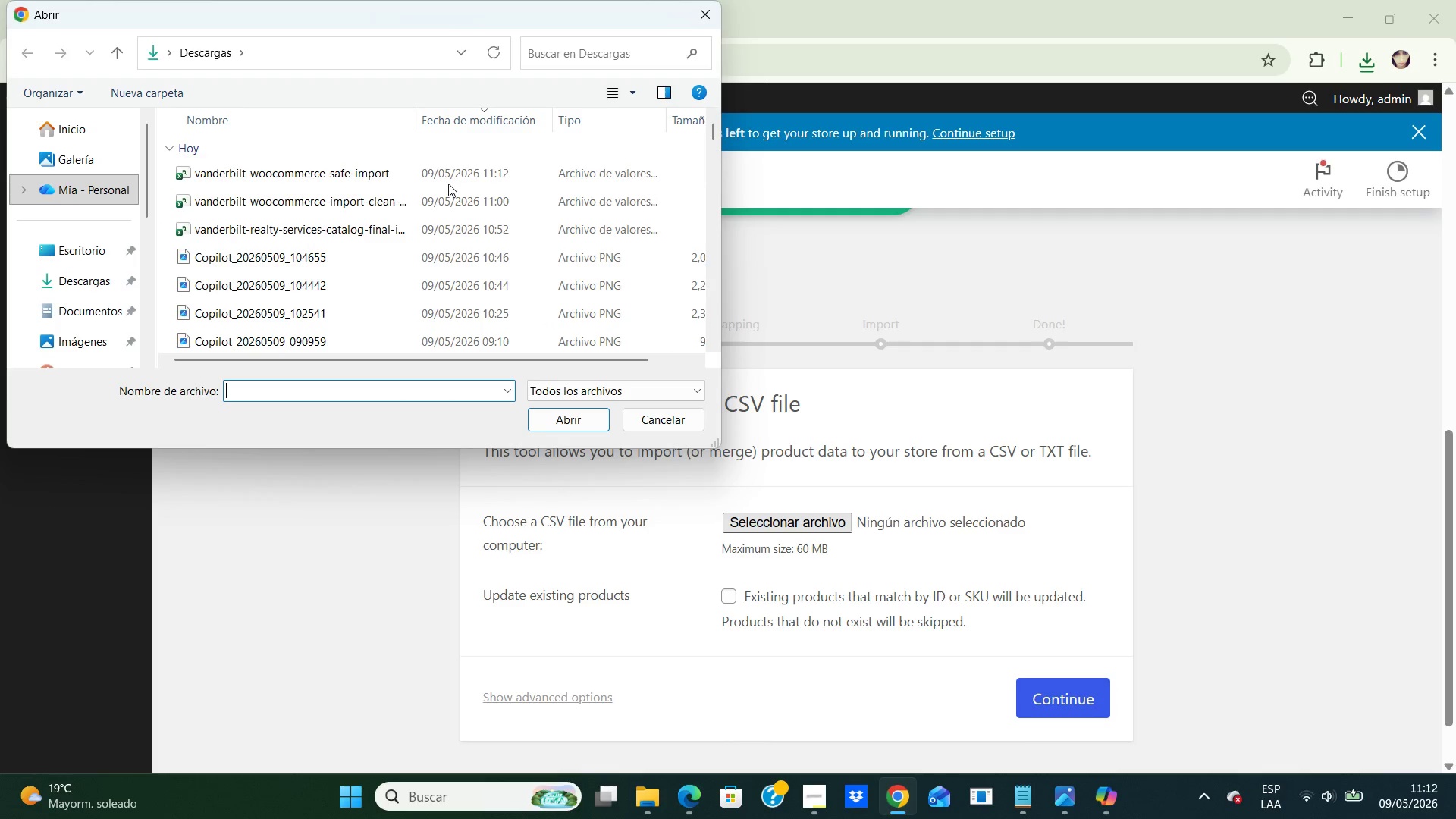 
left_click([448, 183])
 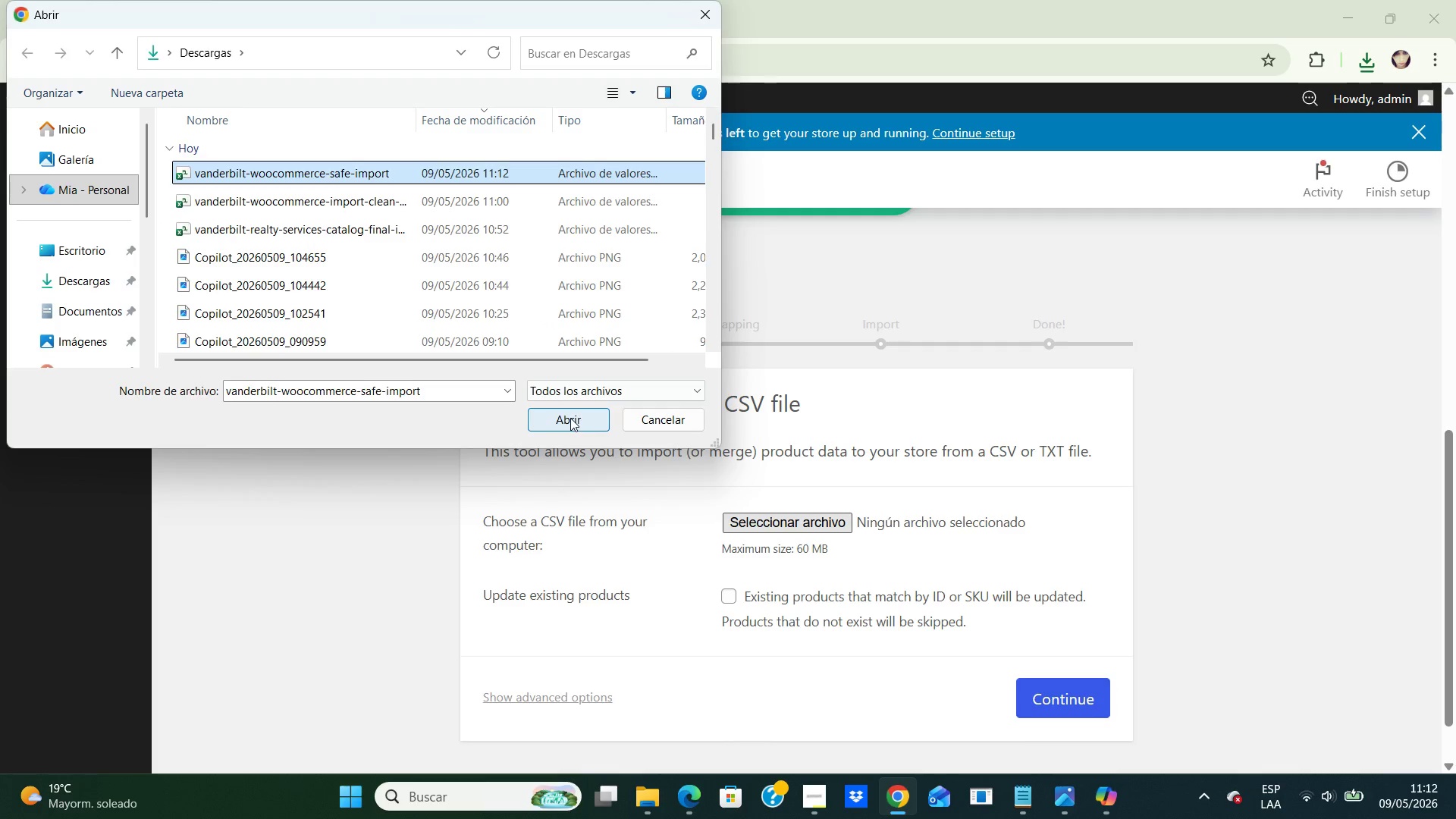 
left_click([570, 418])
 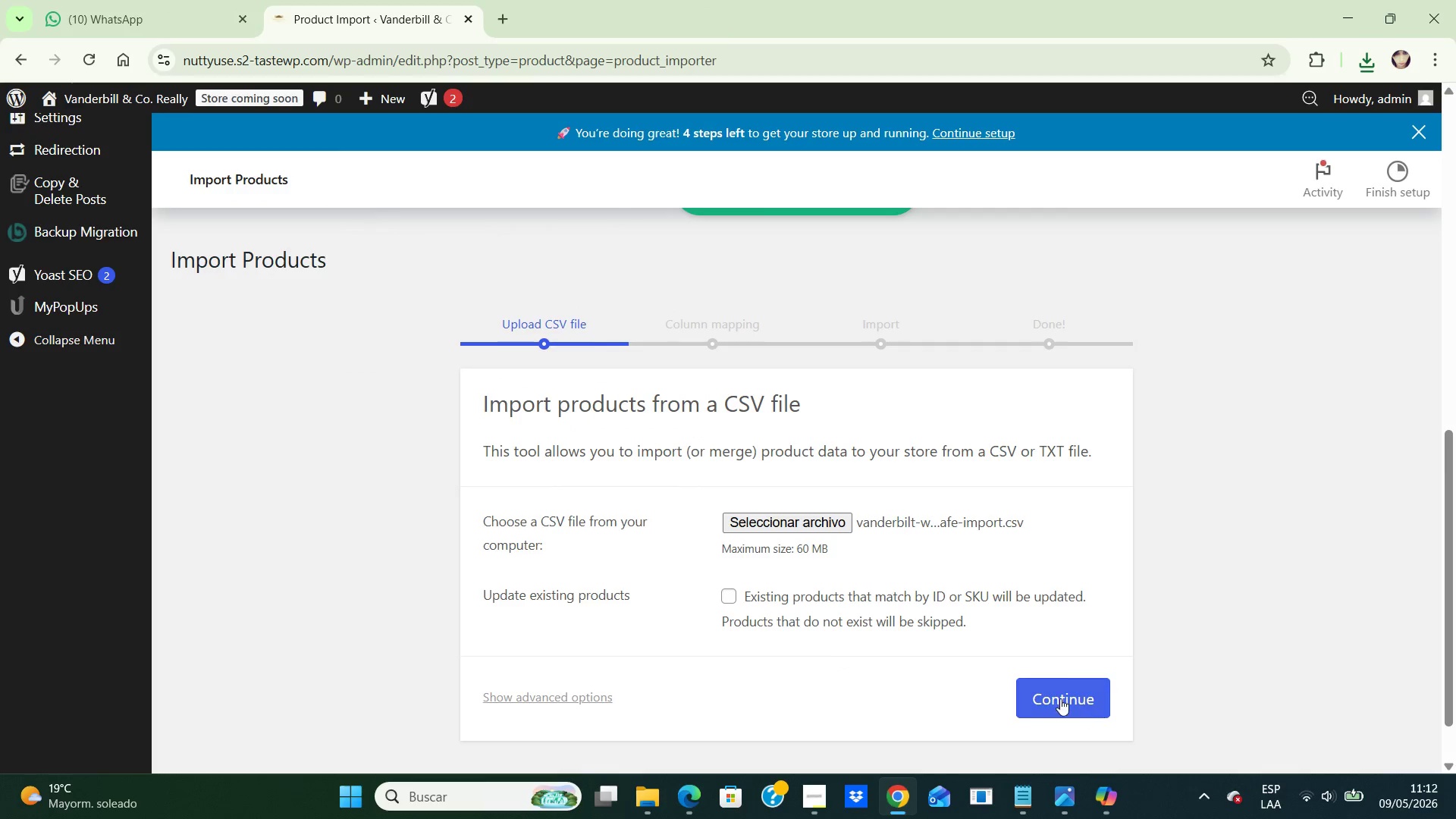 
left_click([1054, 693])
 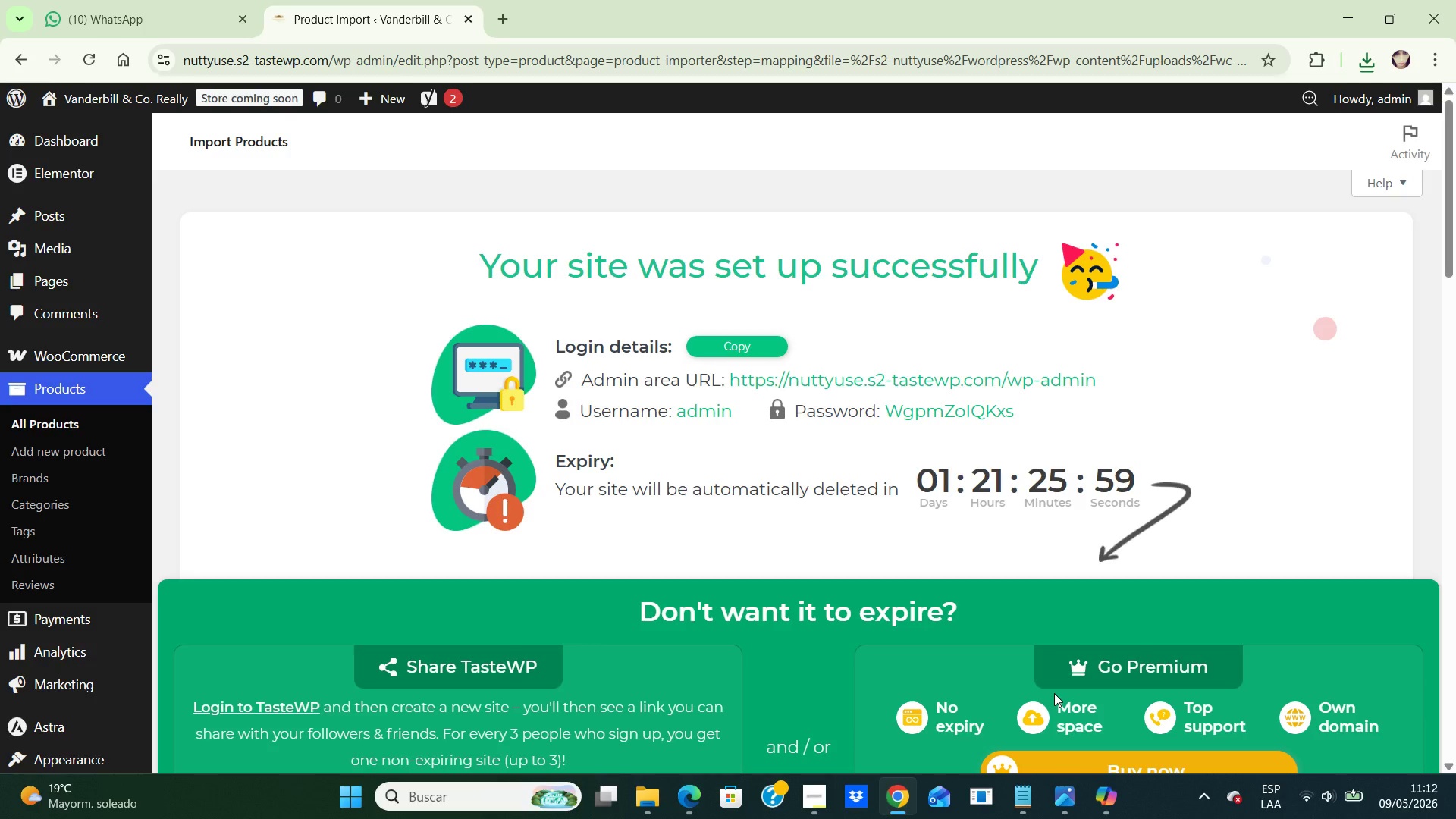 
wait(5.05)
 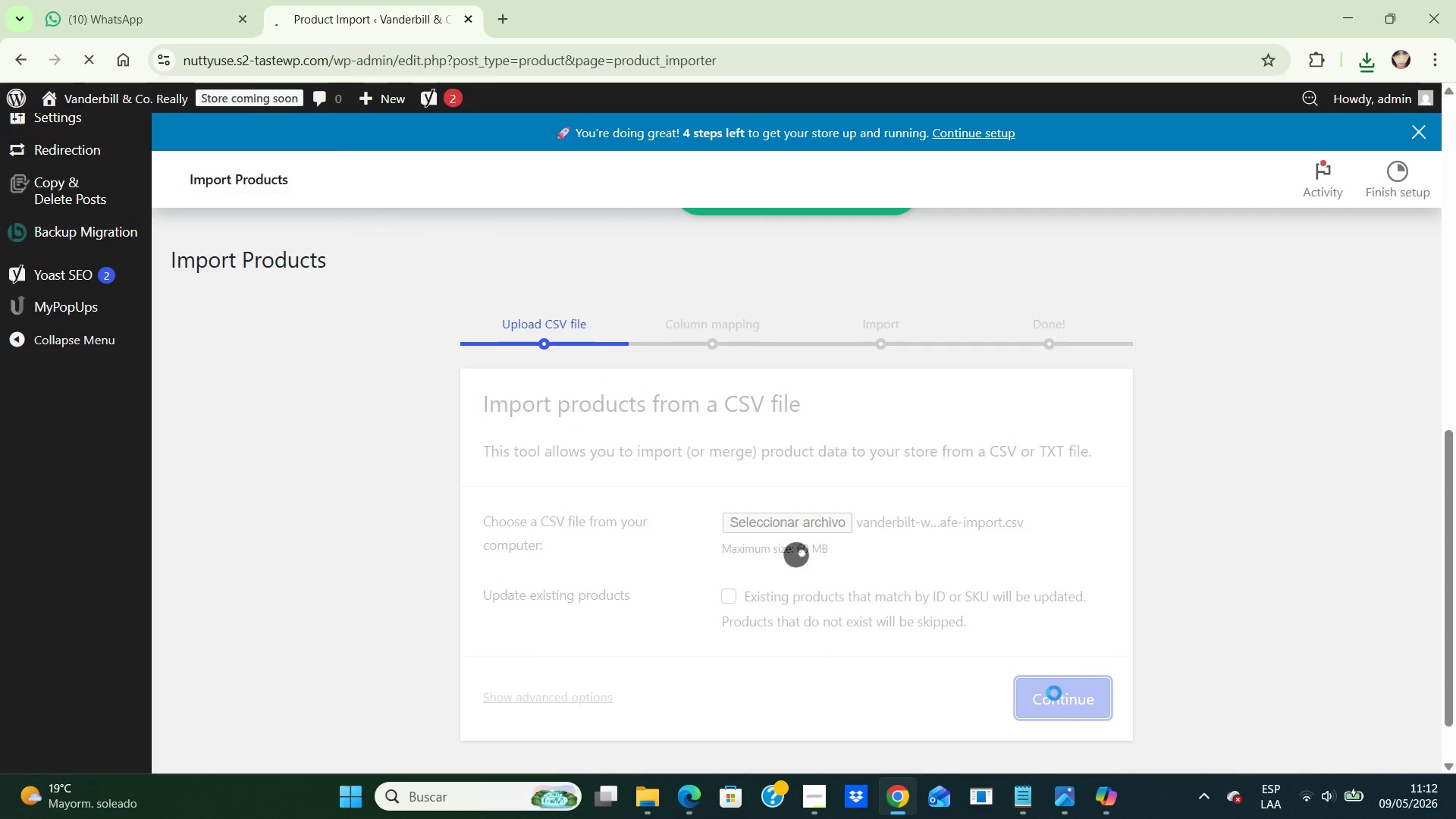 
left_click([1367, 458])
 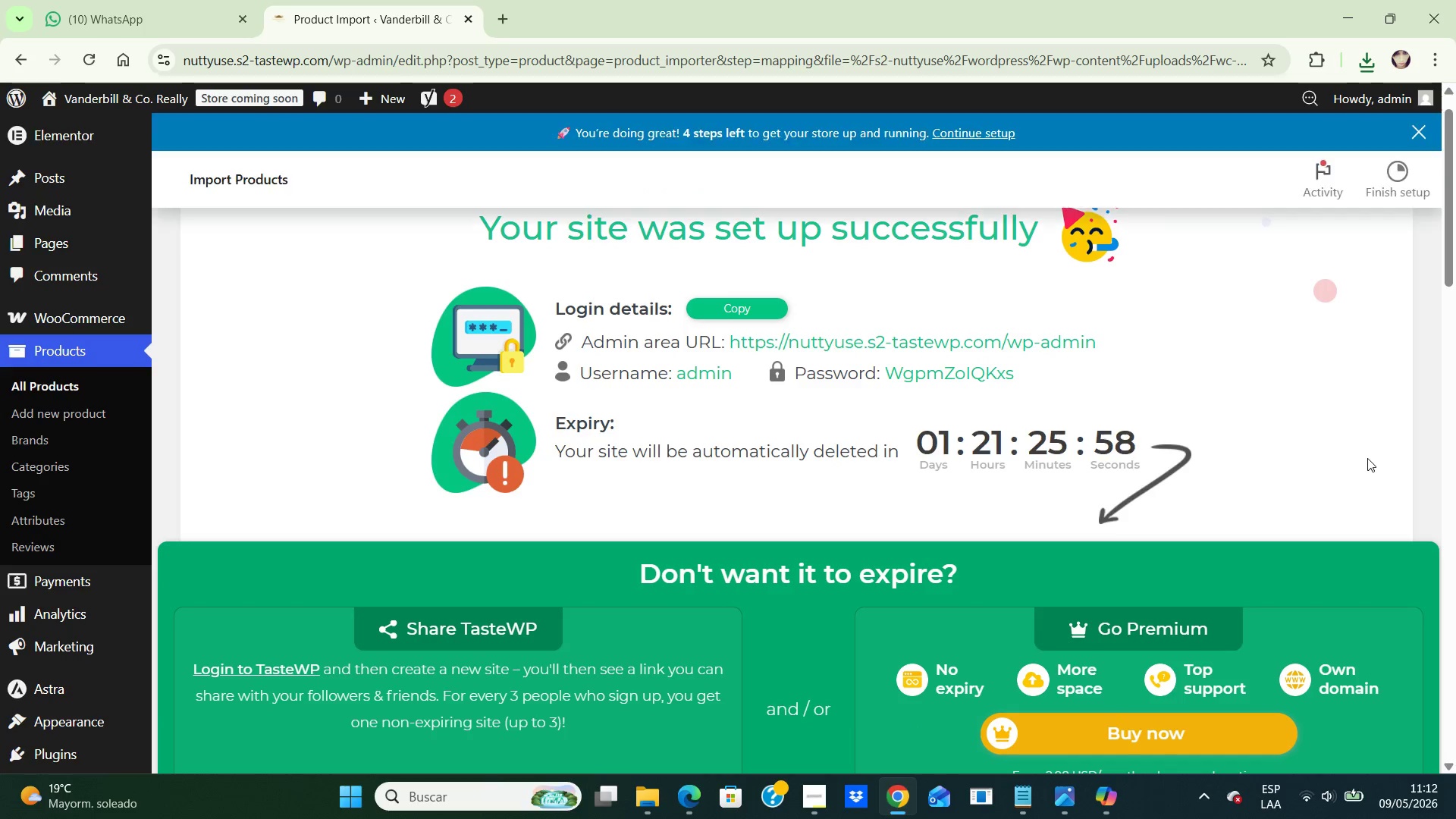 
hold_key(key=ArrowDown, duration=1.33)
 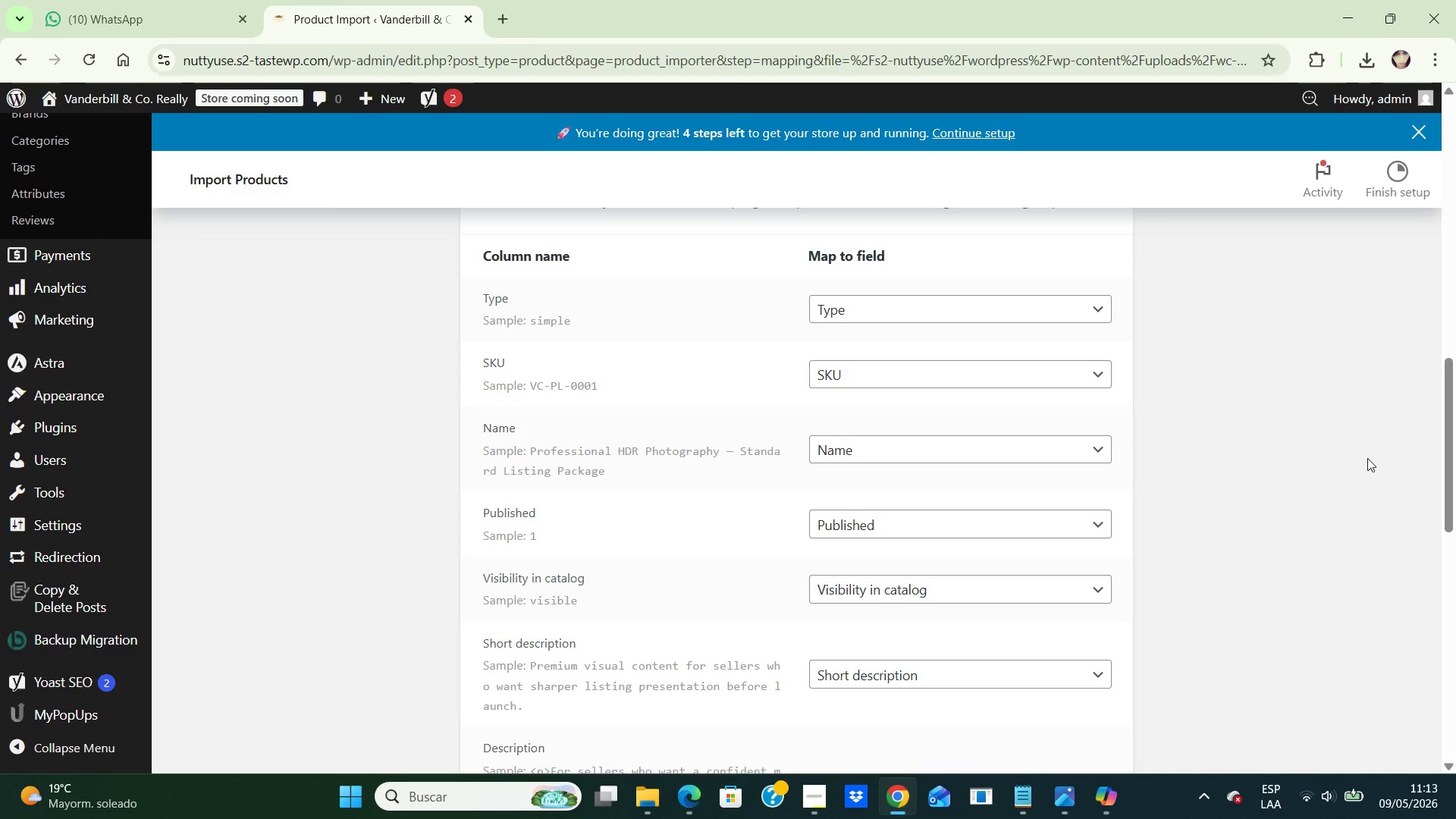 
wait(61.19)
 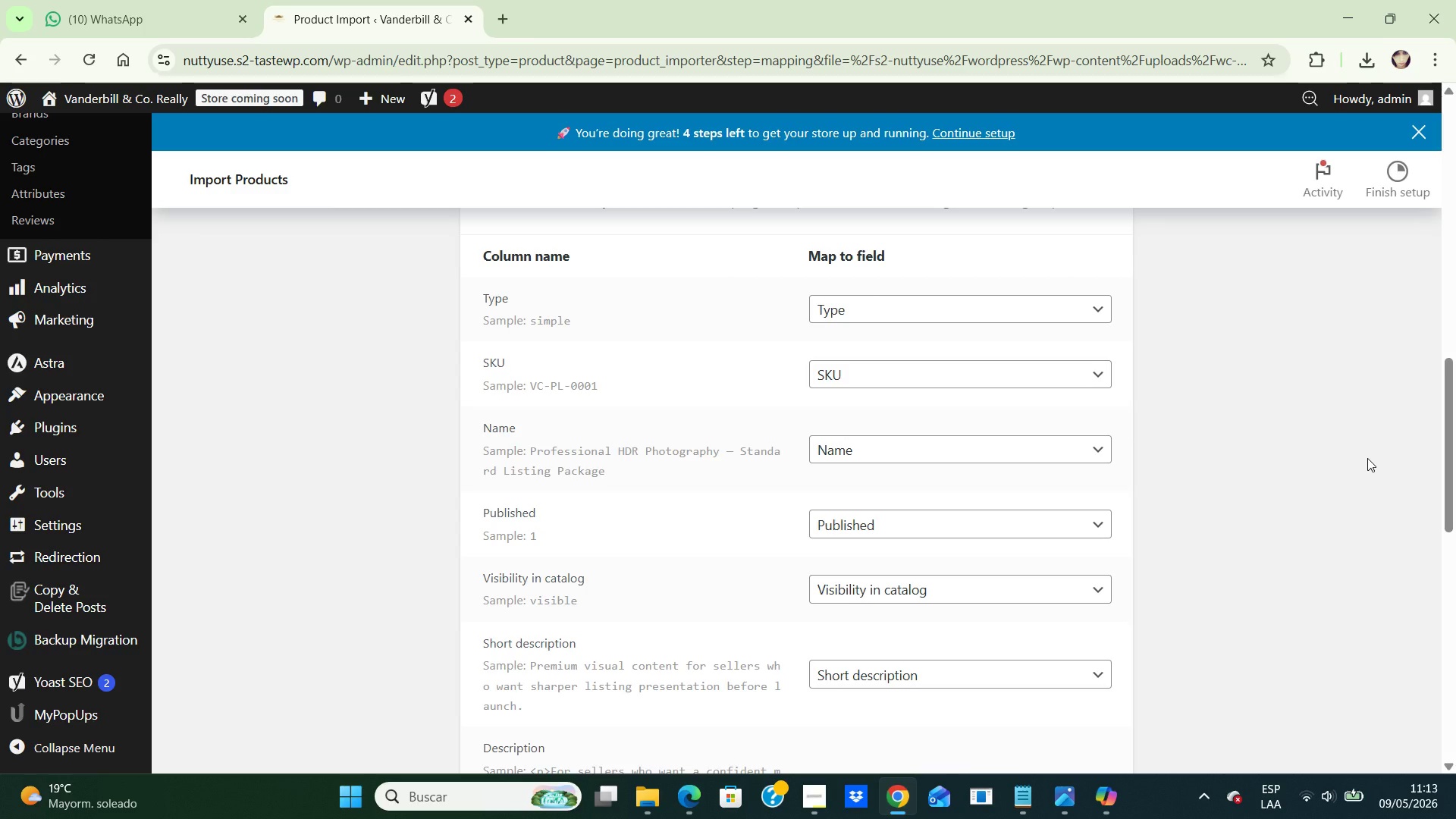 
key(ArrowDown)
 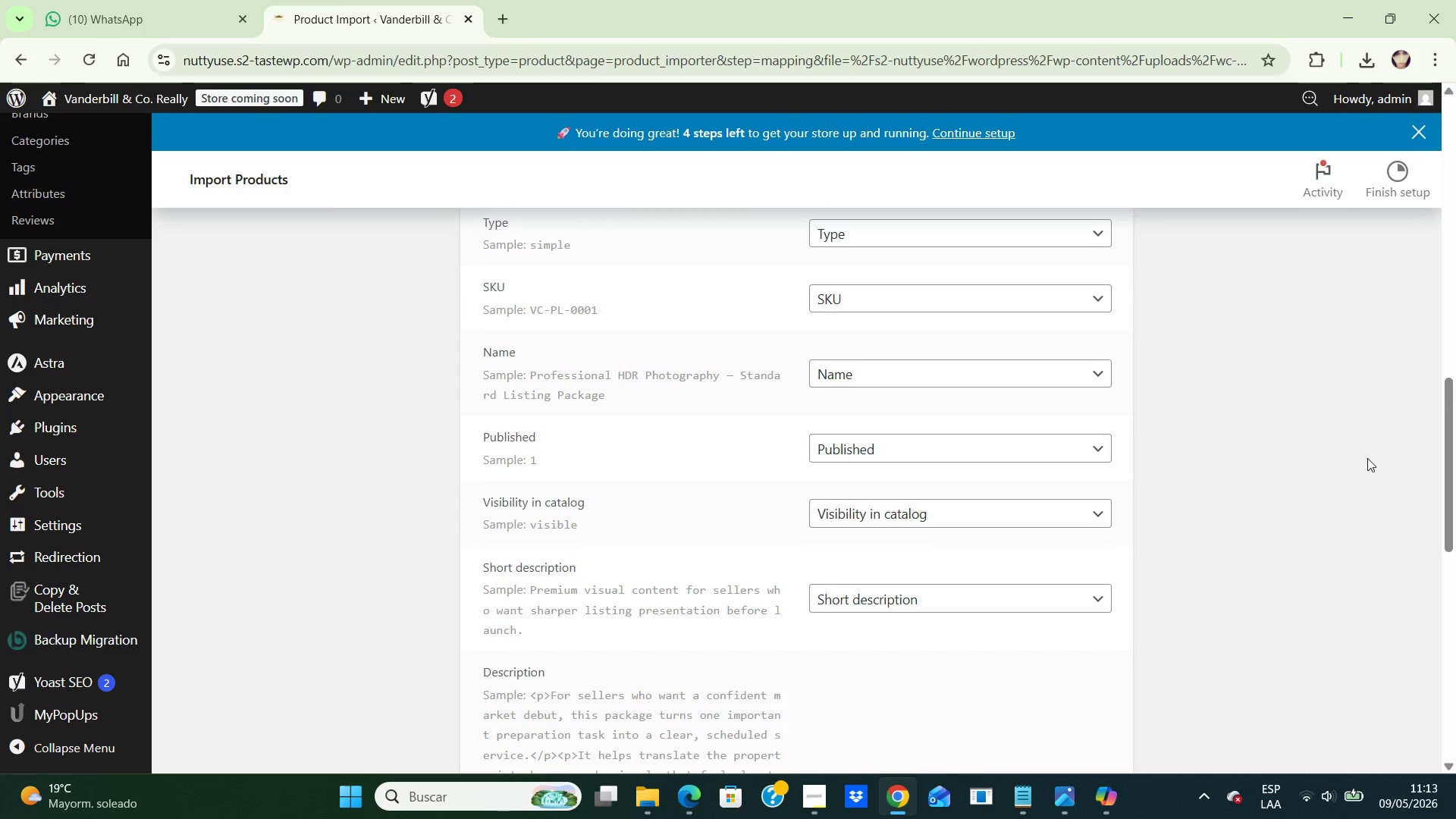 
key(ArrowDown)
 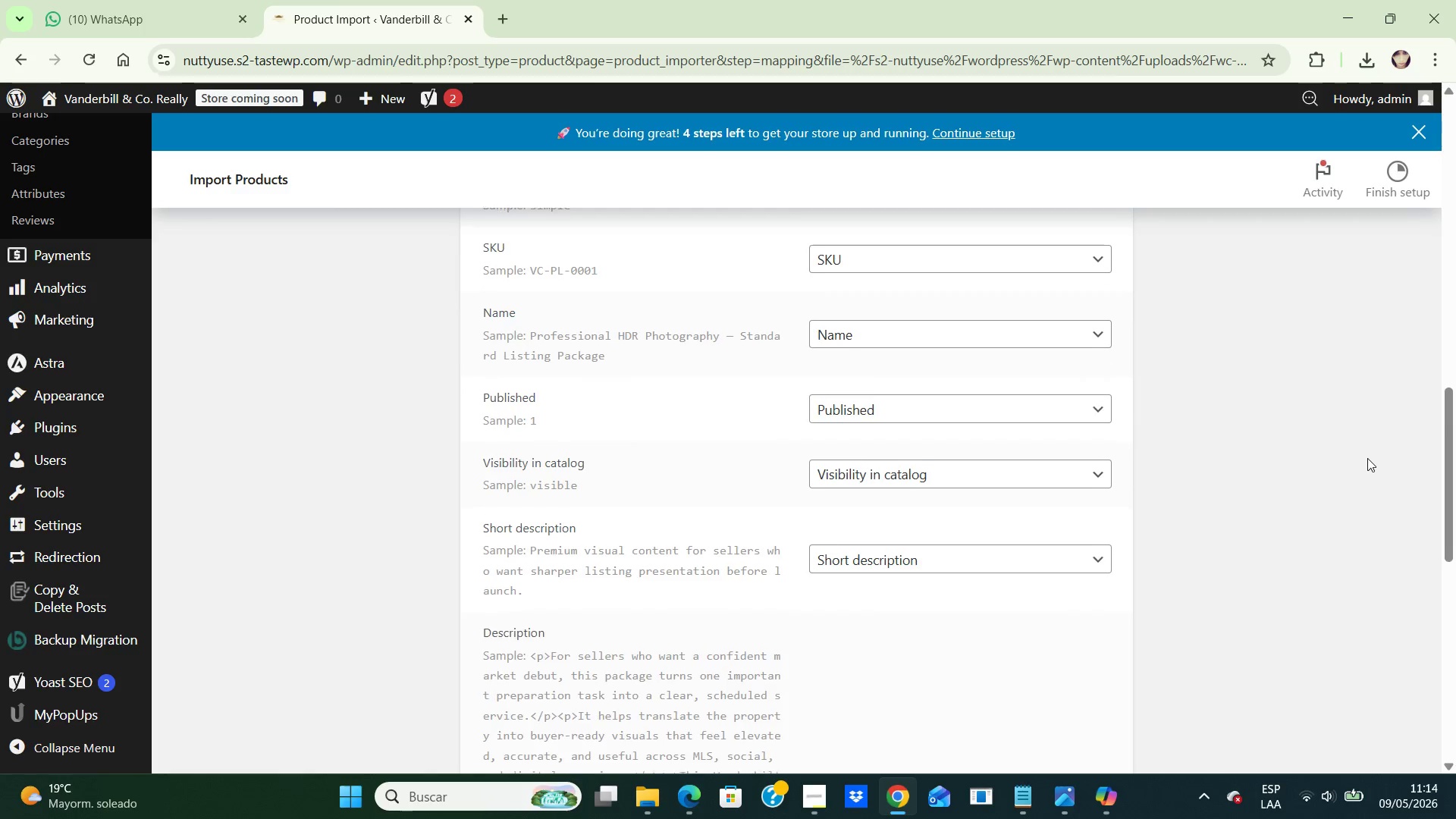 
key(ArrowDown)
 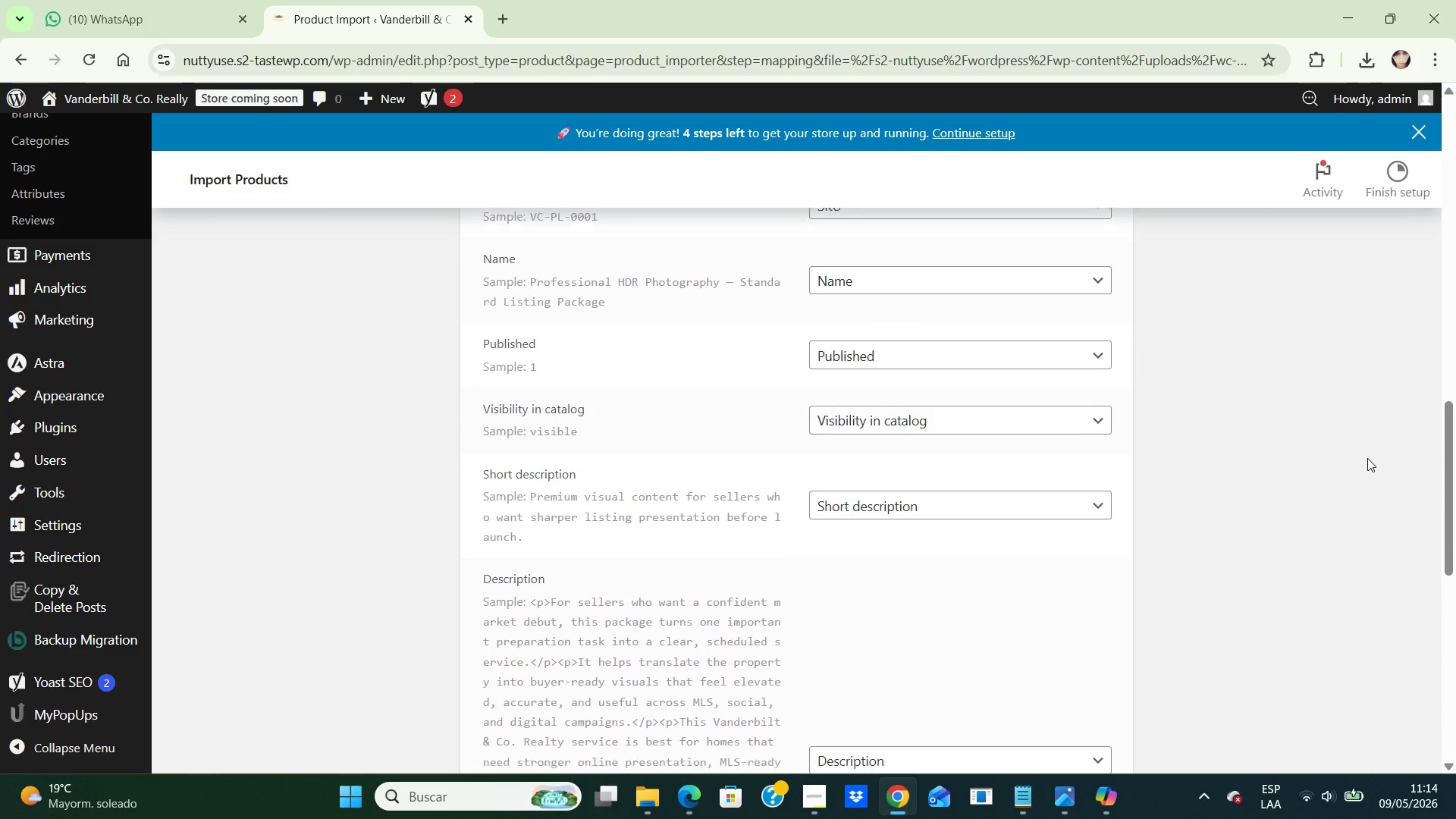 
key(ArrowDown)
 